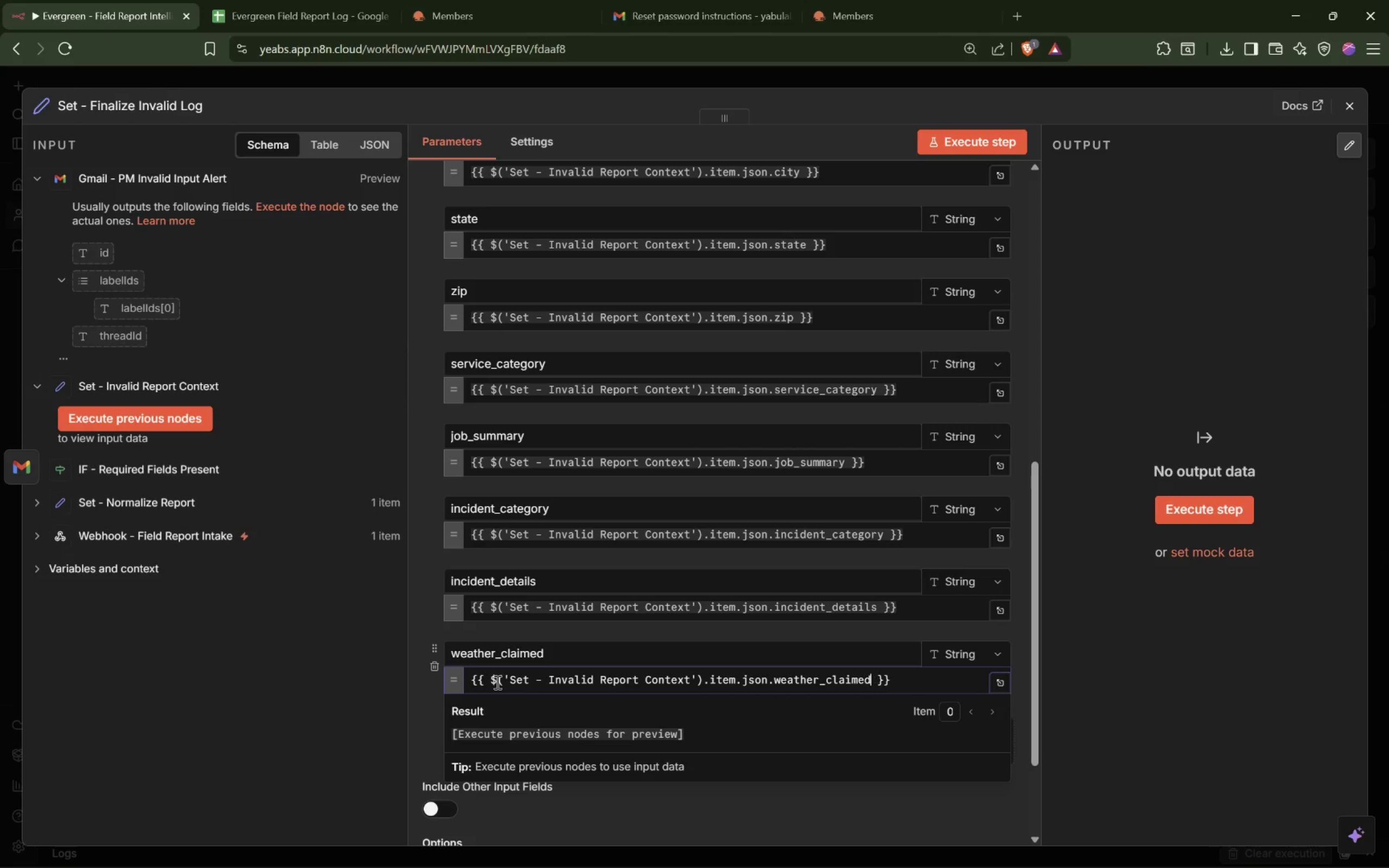 
hold_key(key=D, duration=0.31)
 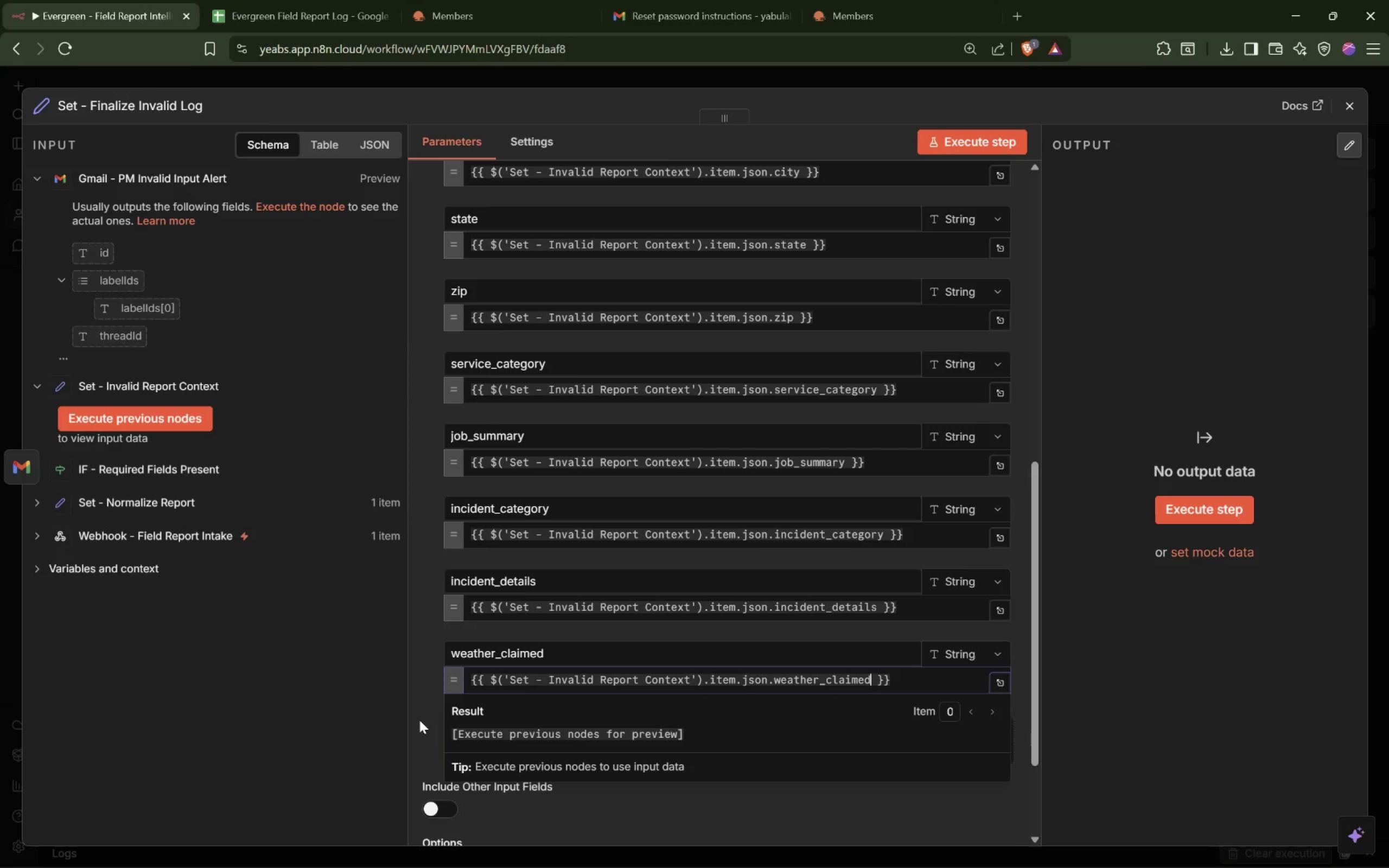 
left_click([431, 721])
 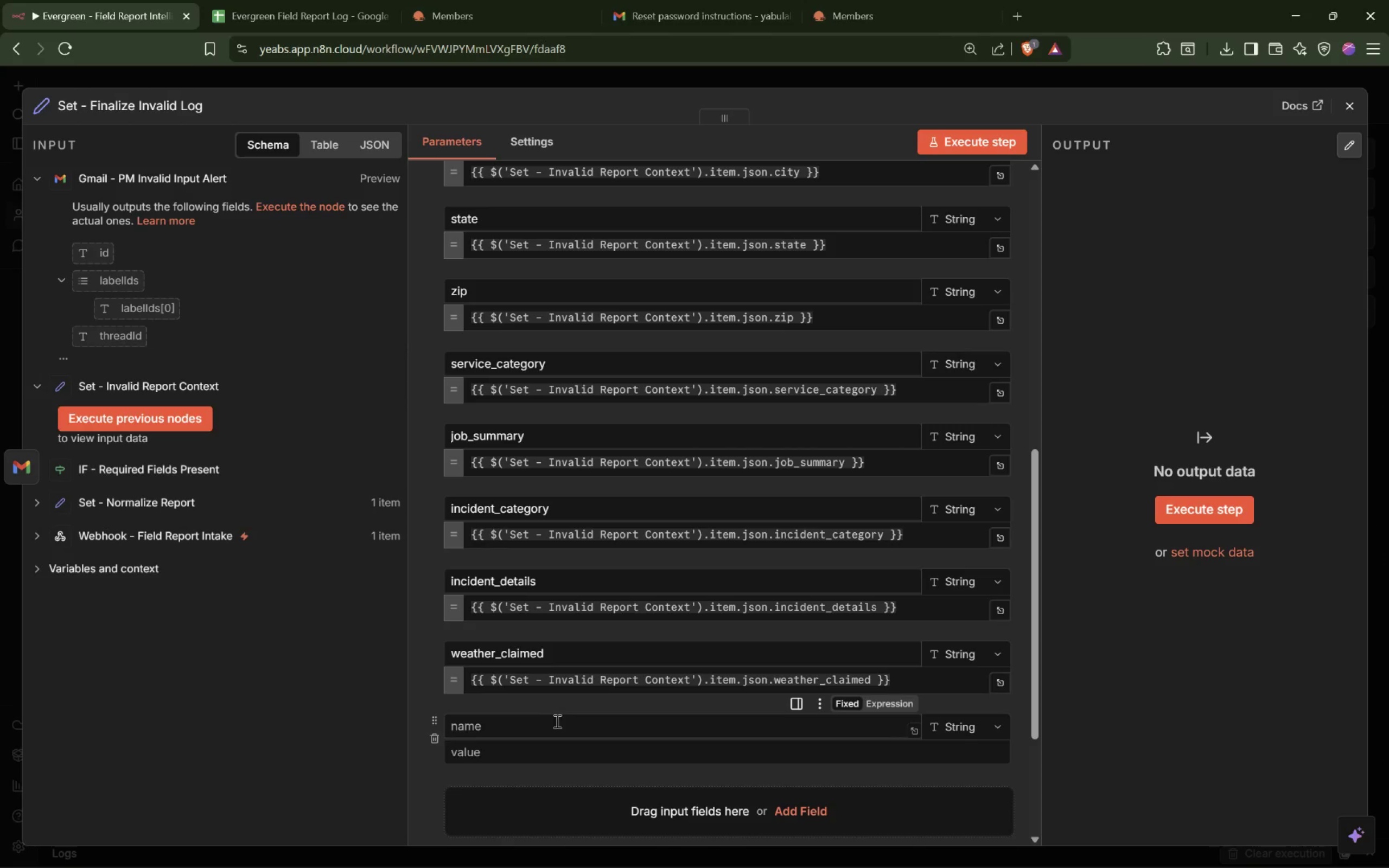 
left_click([546, 722])
 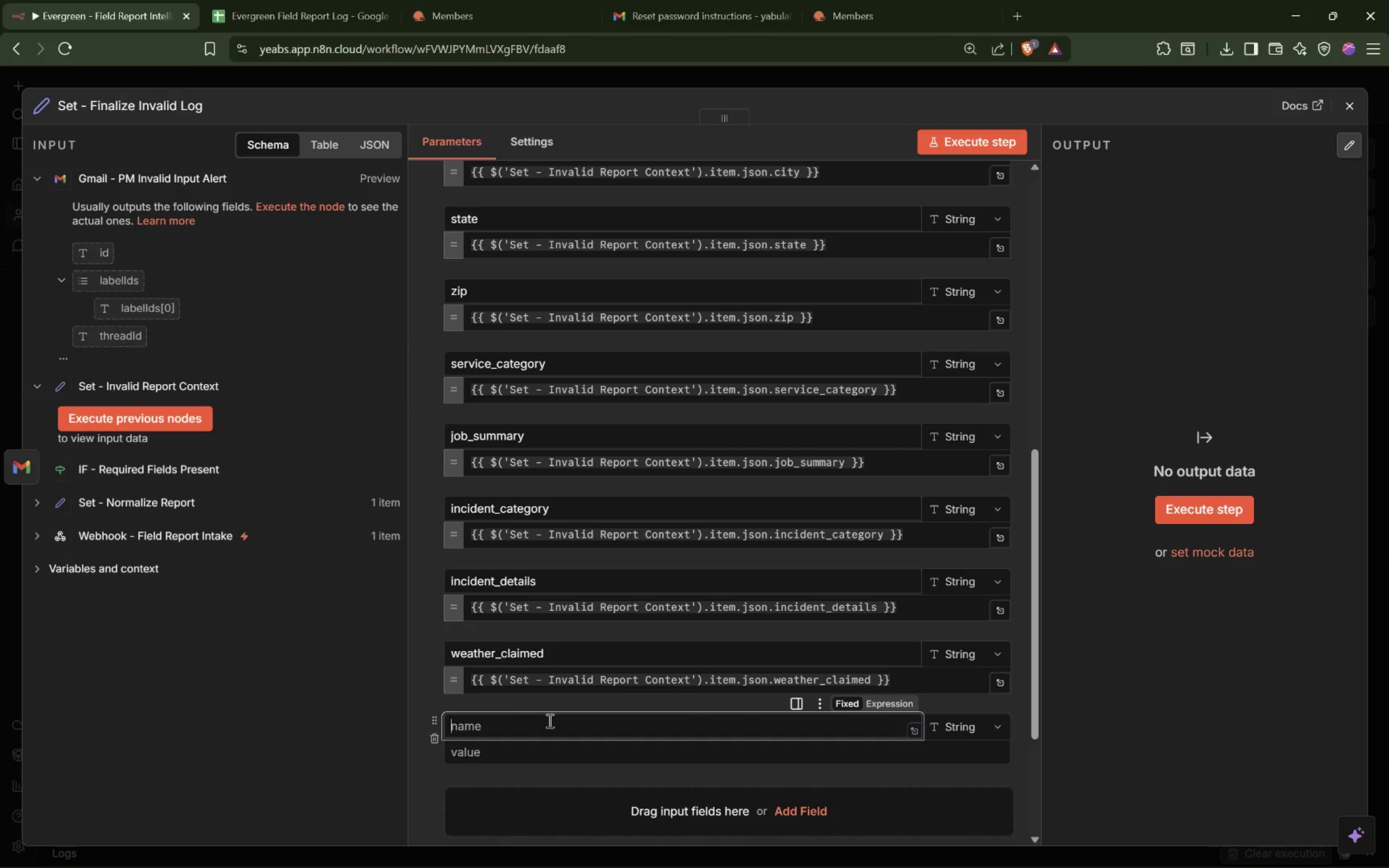 
type(weather_clia)
key(Backspace)
key(Backspace)
type(aimed_notes)
 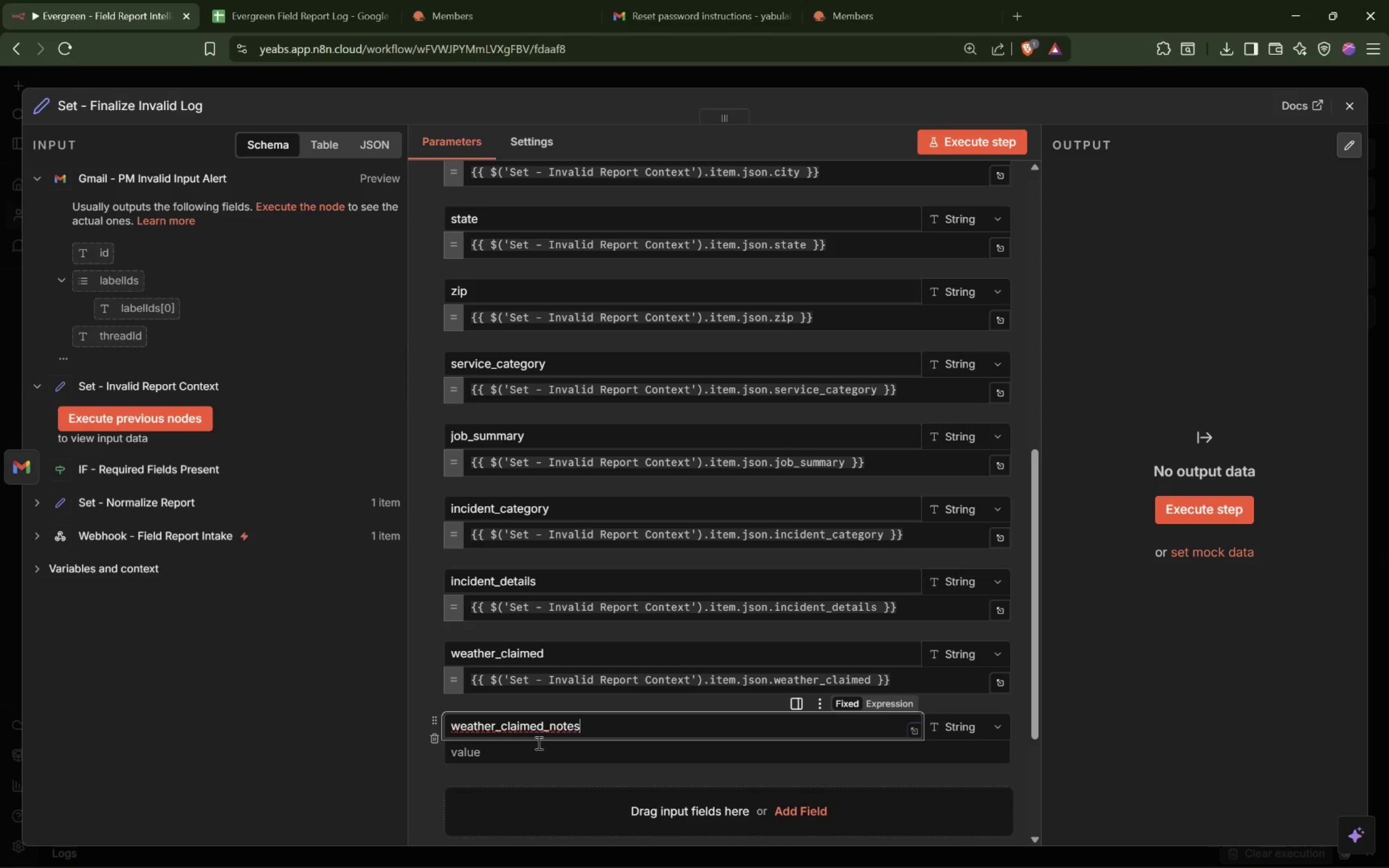 
left_click([532, 749])
 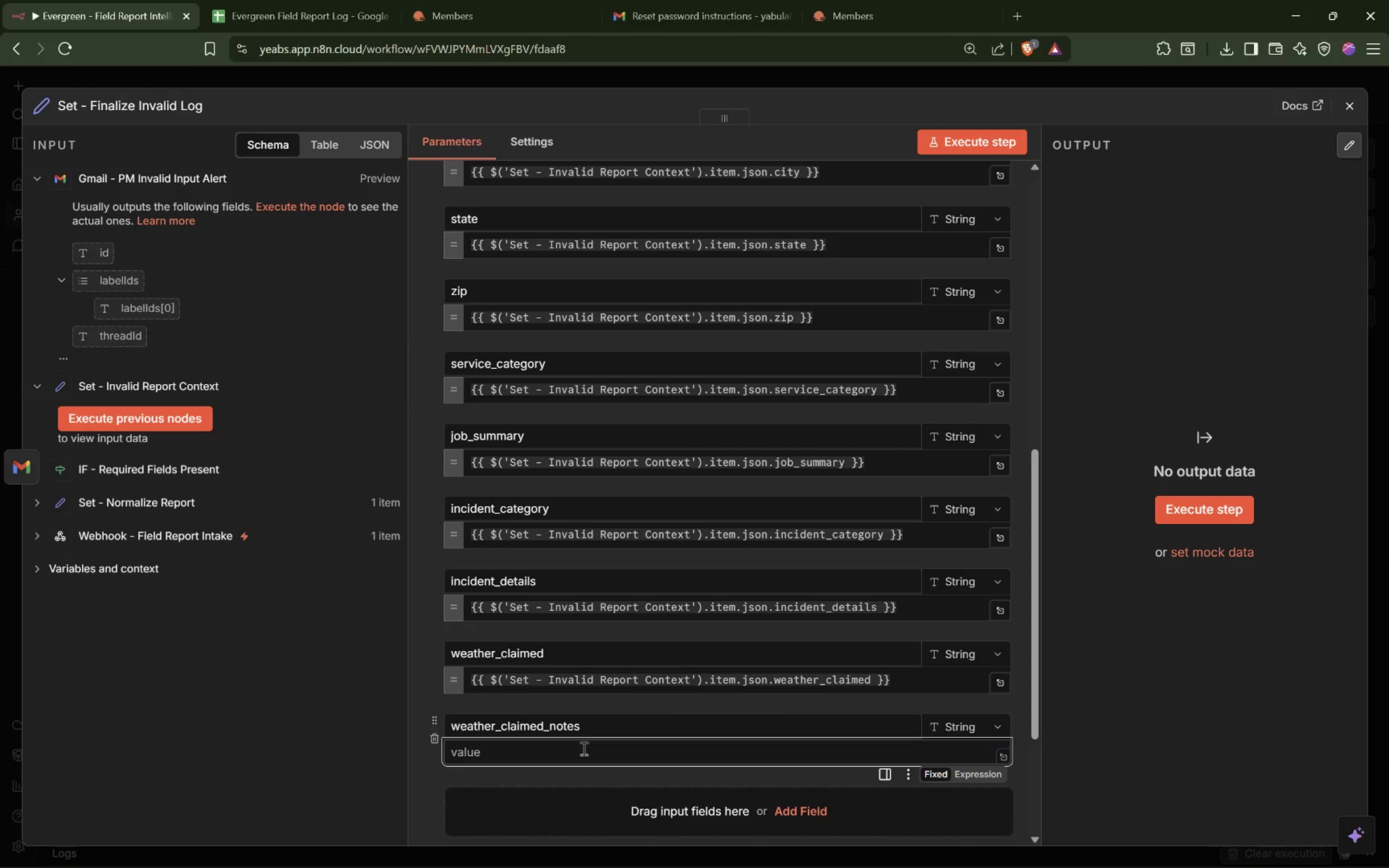 
type(={{$('Se)
 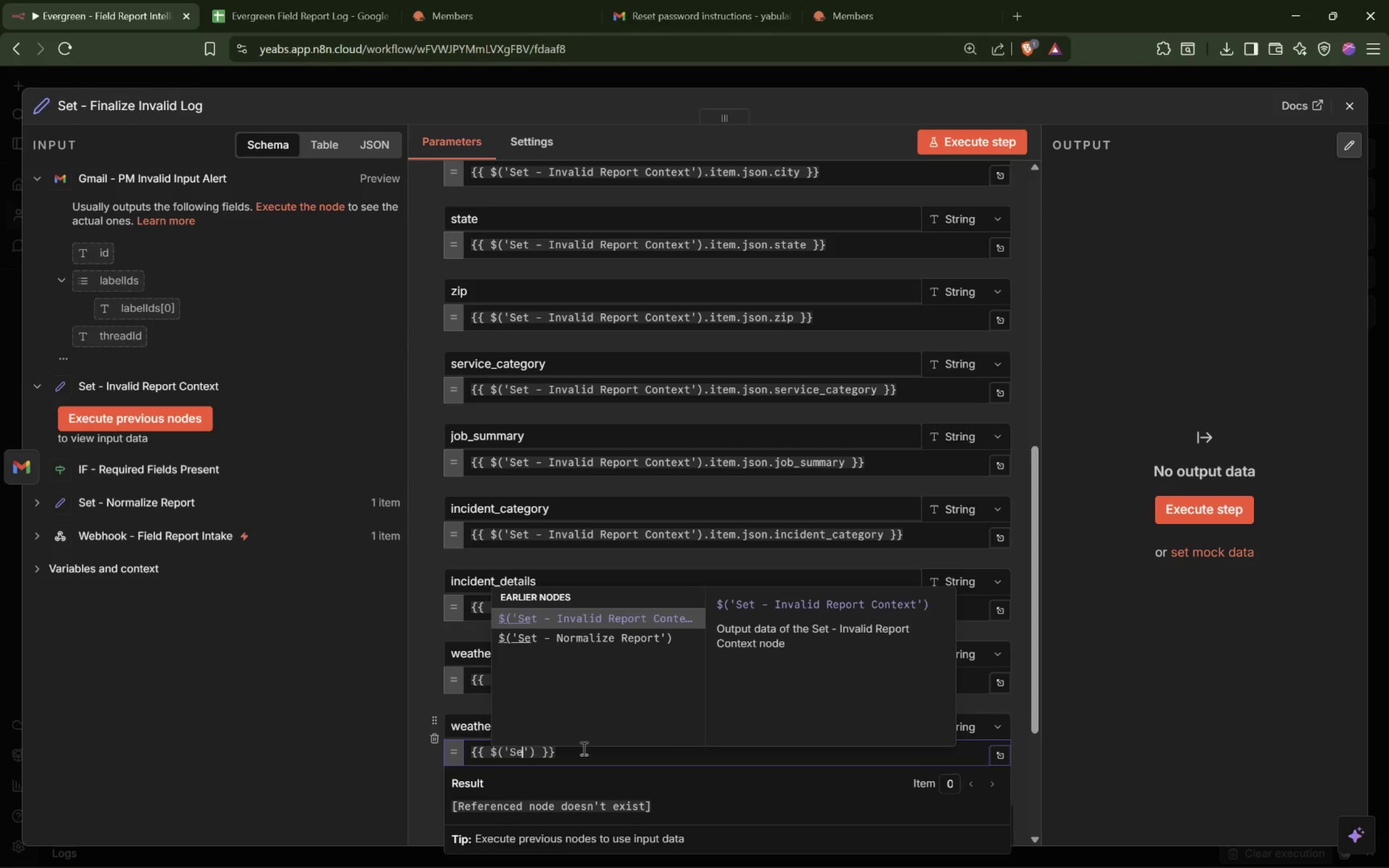 
key(Enter)
 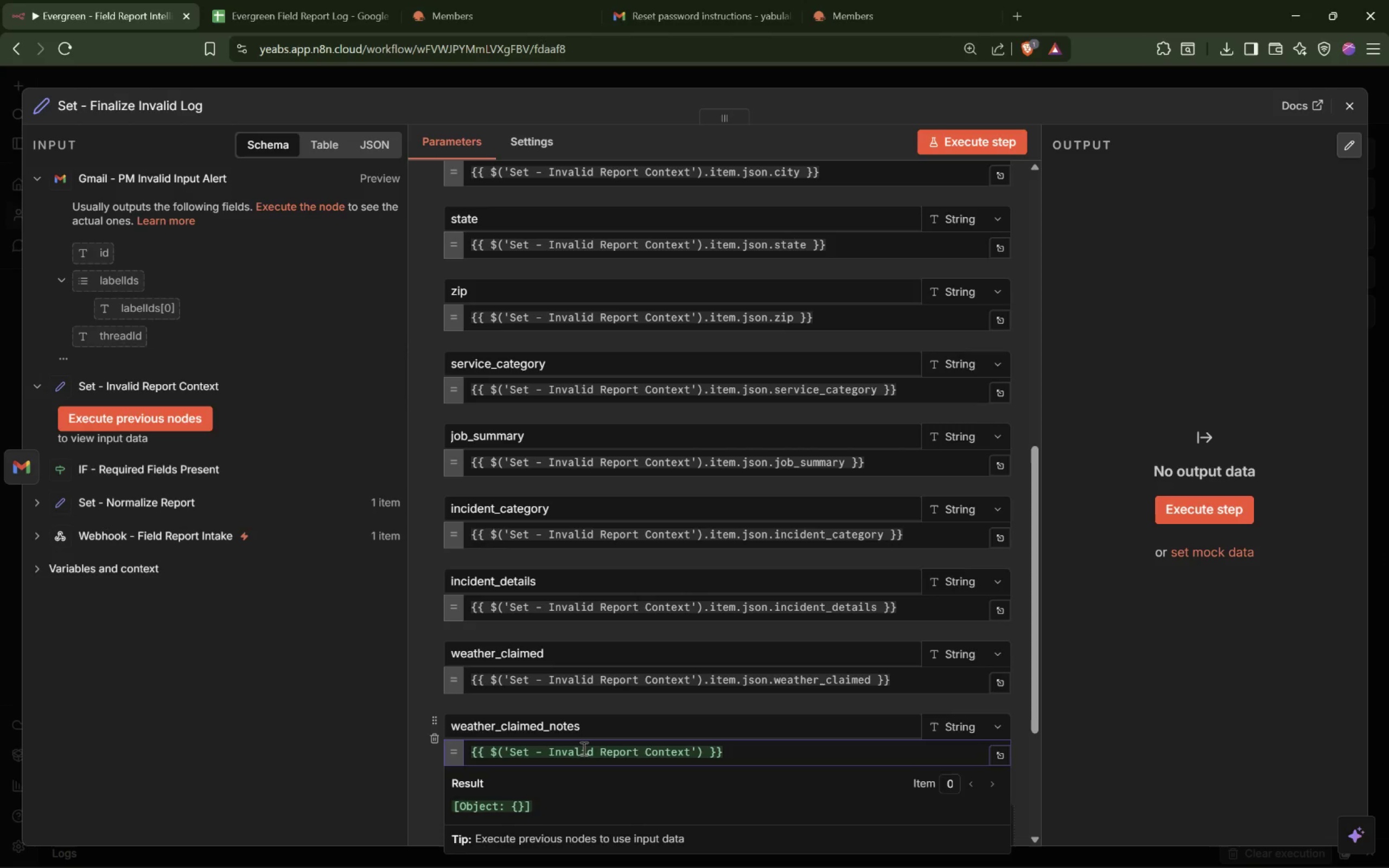 
type(.item.json.weather_claimed_notes)
 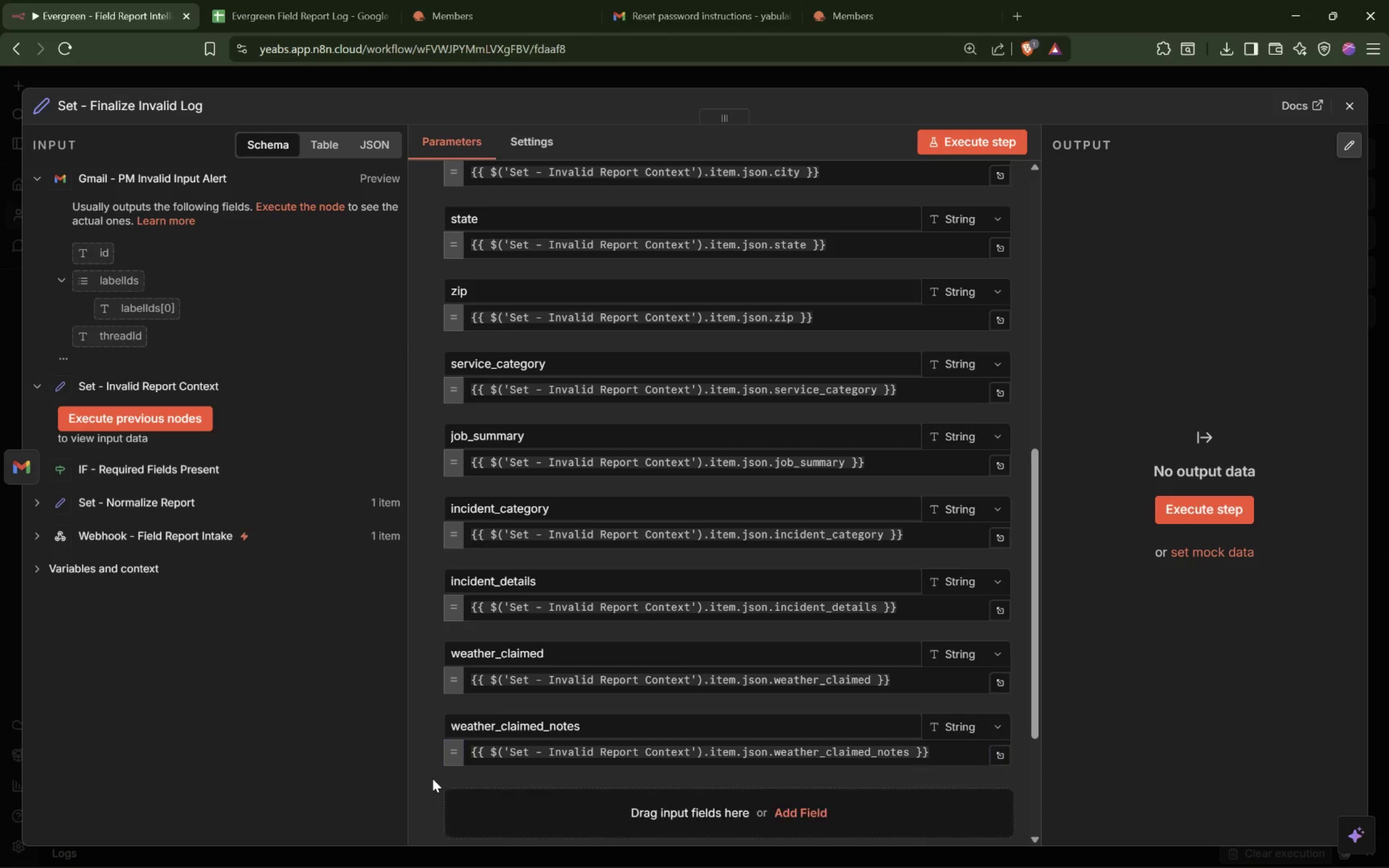 
scroll: coordinate [565, 735], scroll_direction: down, amount: 7.0
 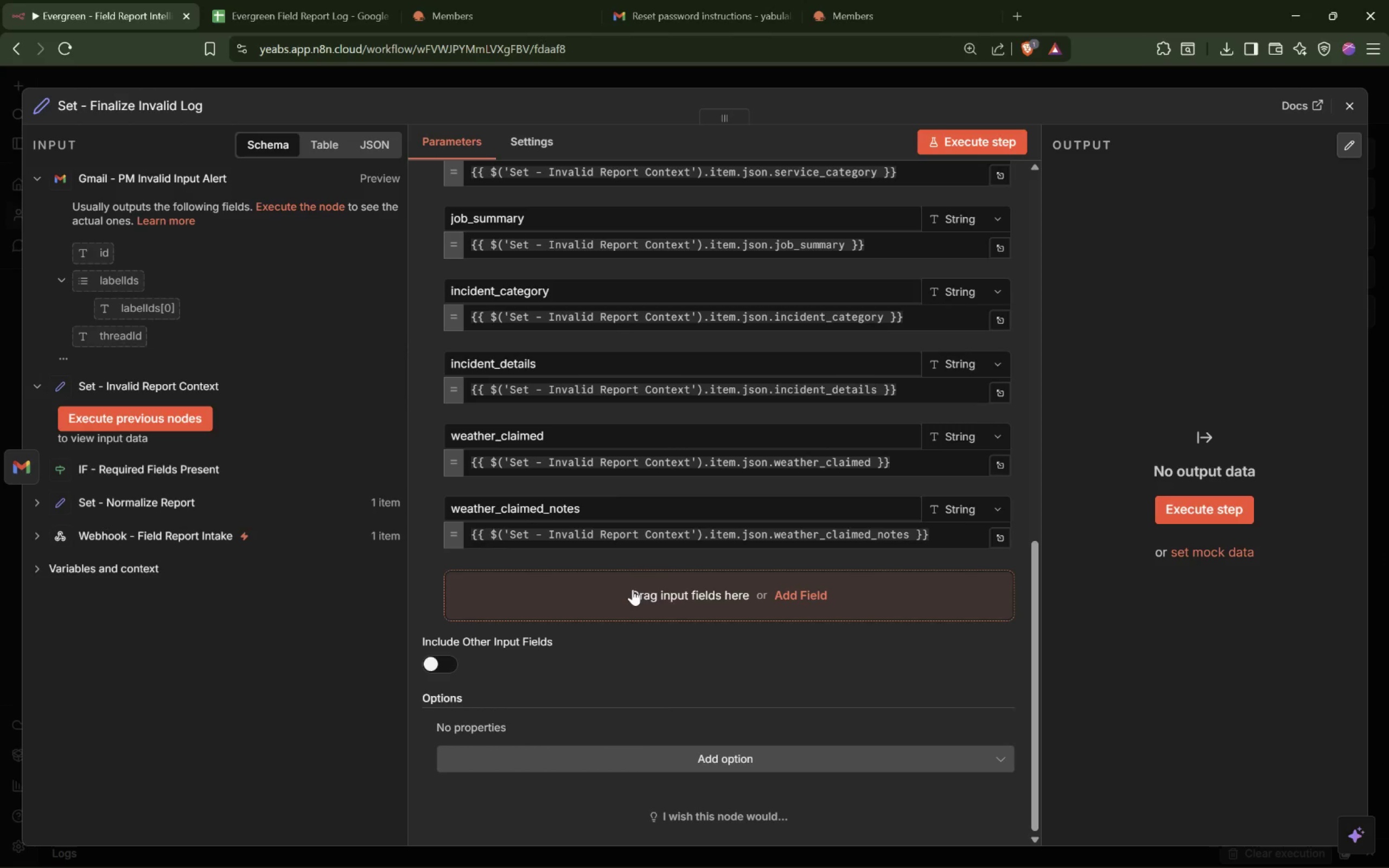 
left_click([633, 589])
 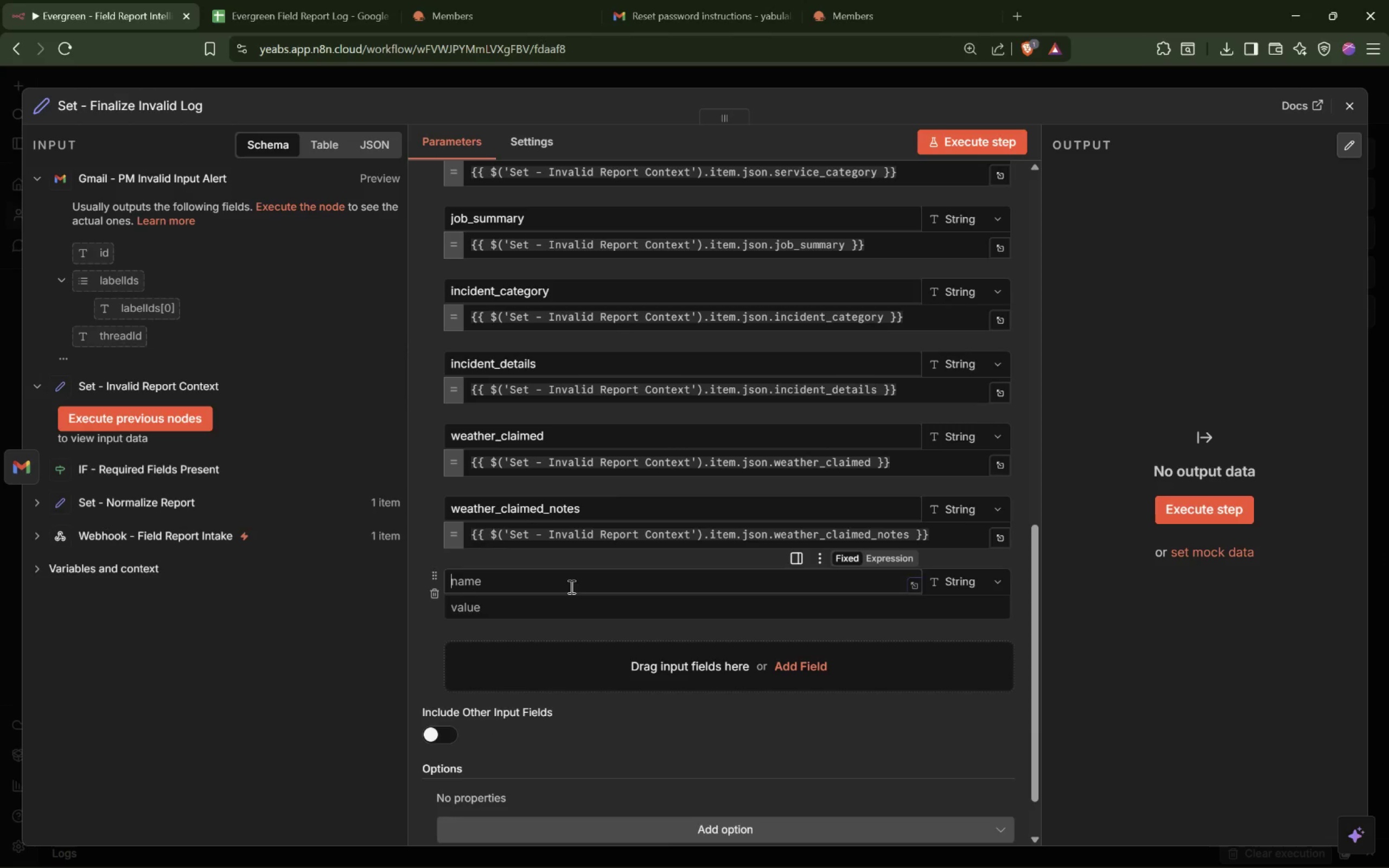 
type(weather_statsu)
key(Backspace)
key(Backspace)
type(us)
 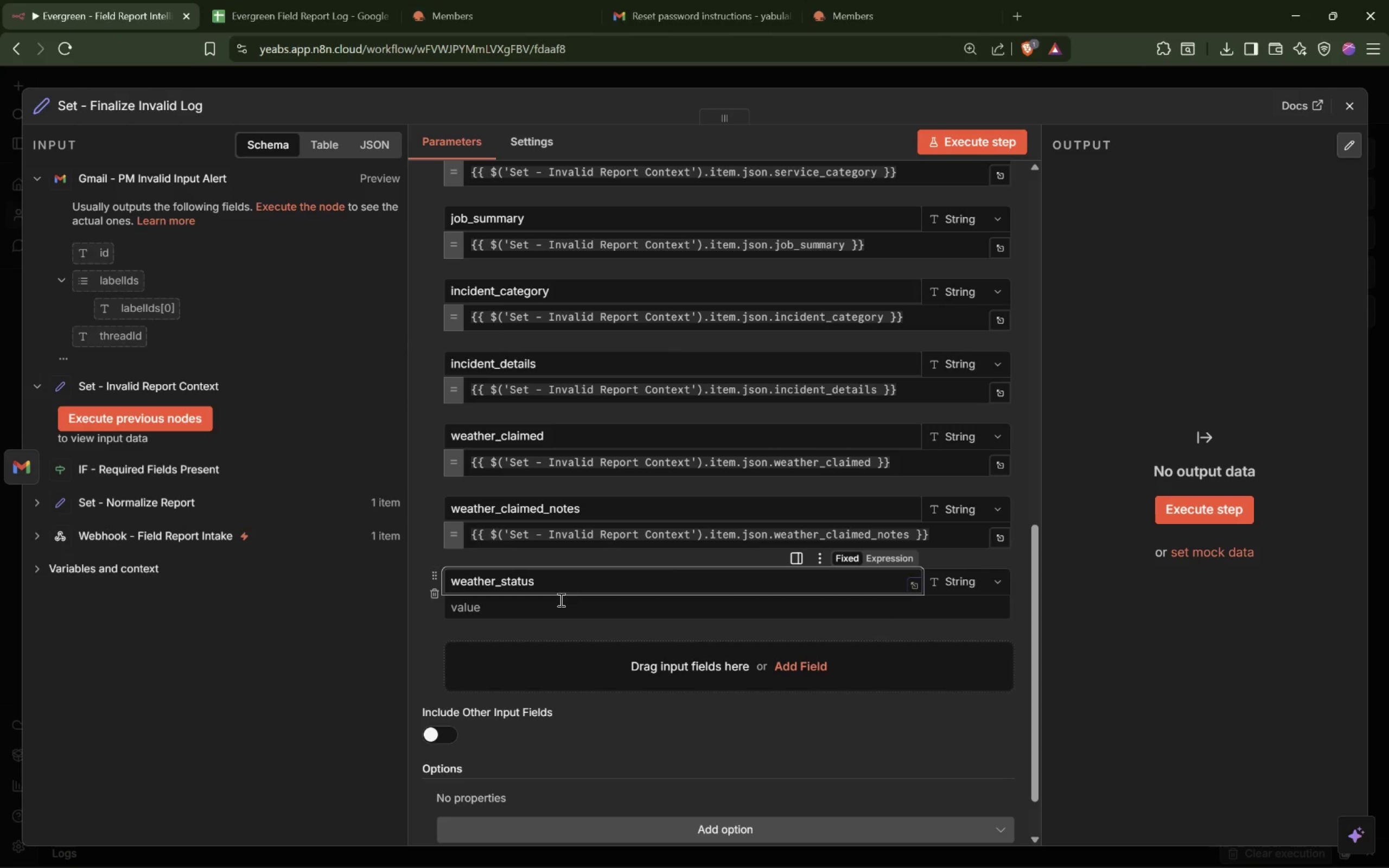 
left_click([557, 609])
 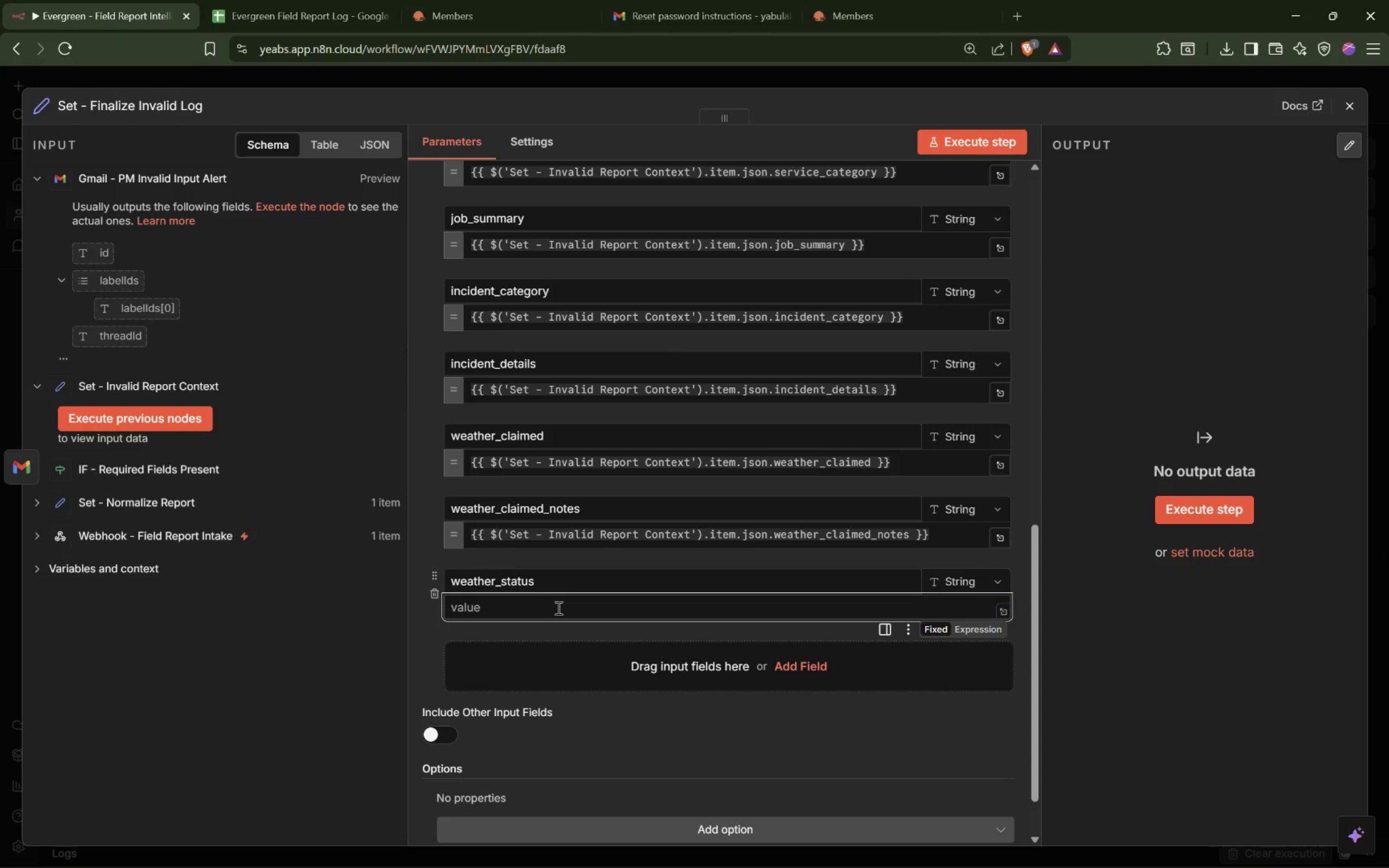 
type(={{$(')
 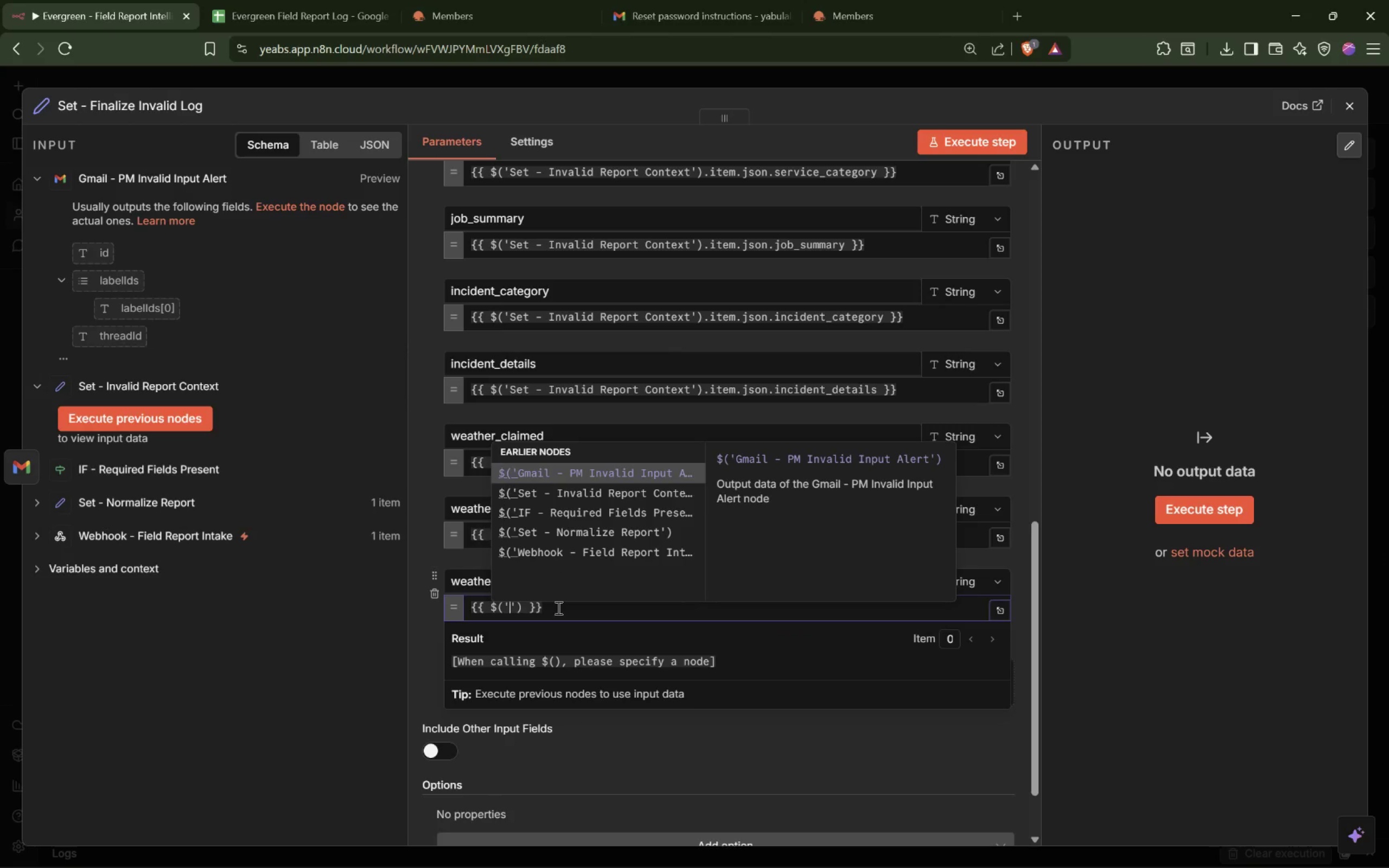 
key(ArrowDown)
 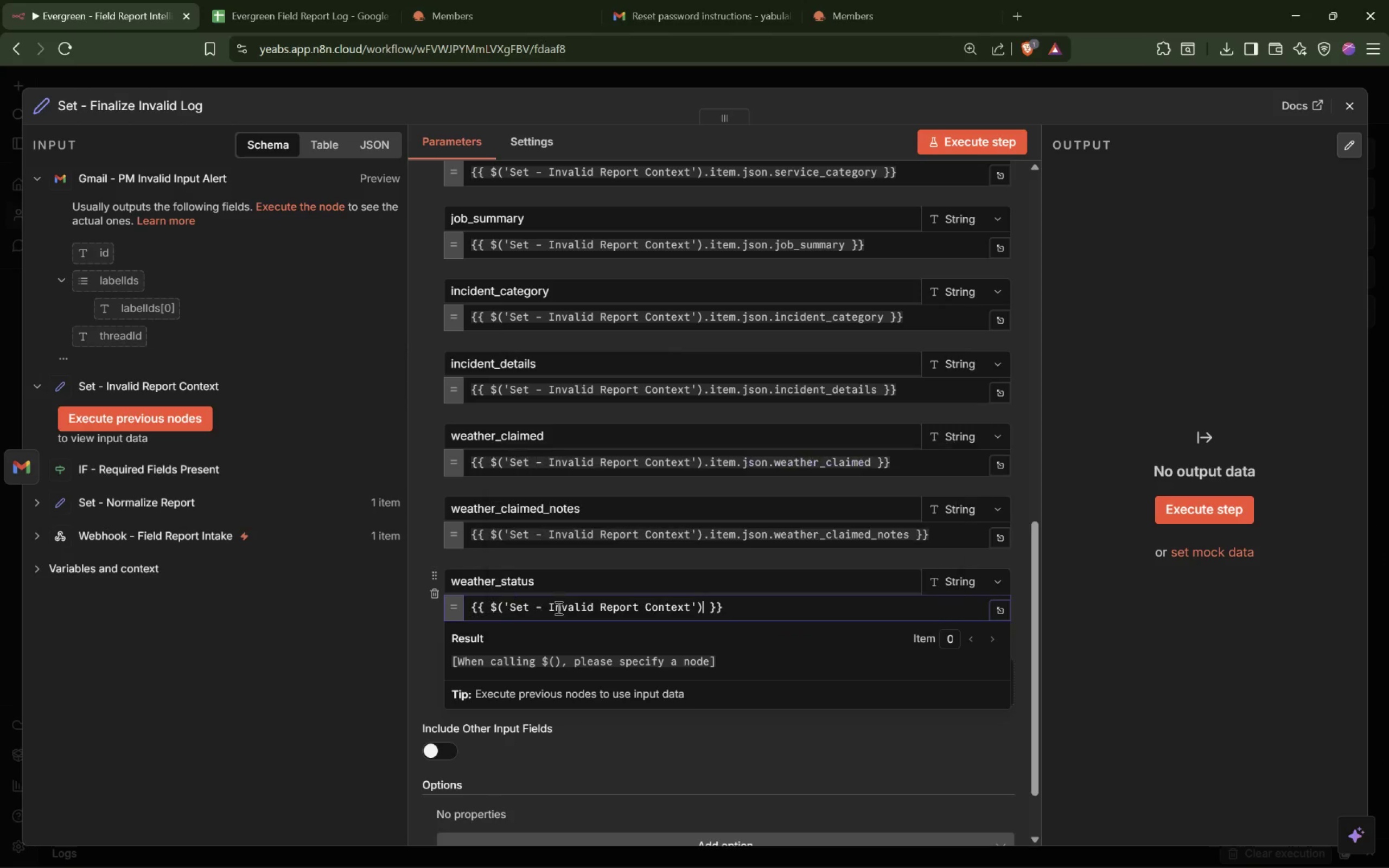 
key(Enter)
 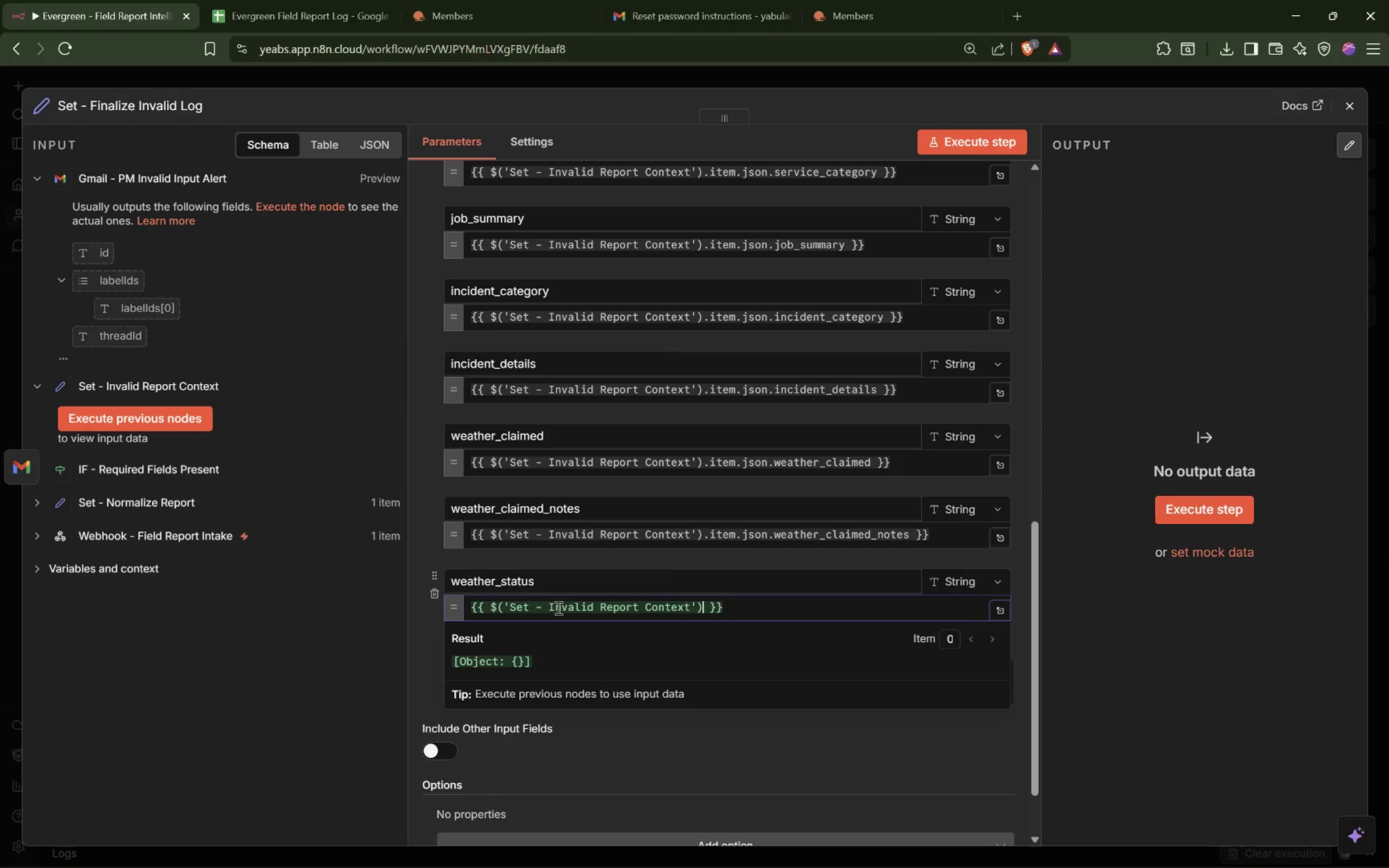 
type(.item.json.weather_status)
 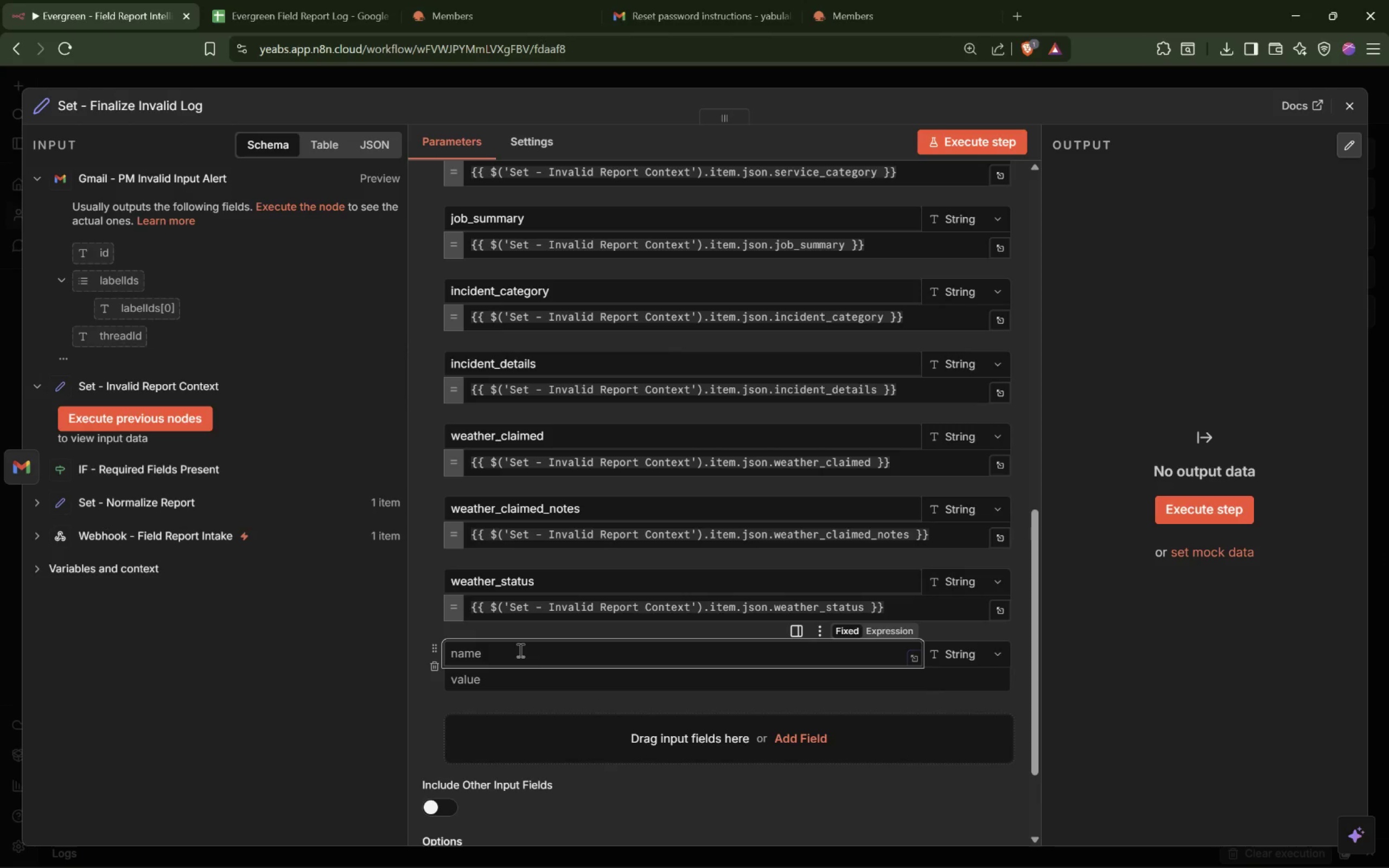 
type(openweather_summary)
 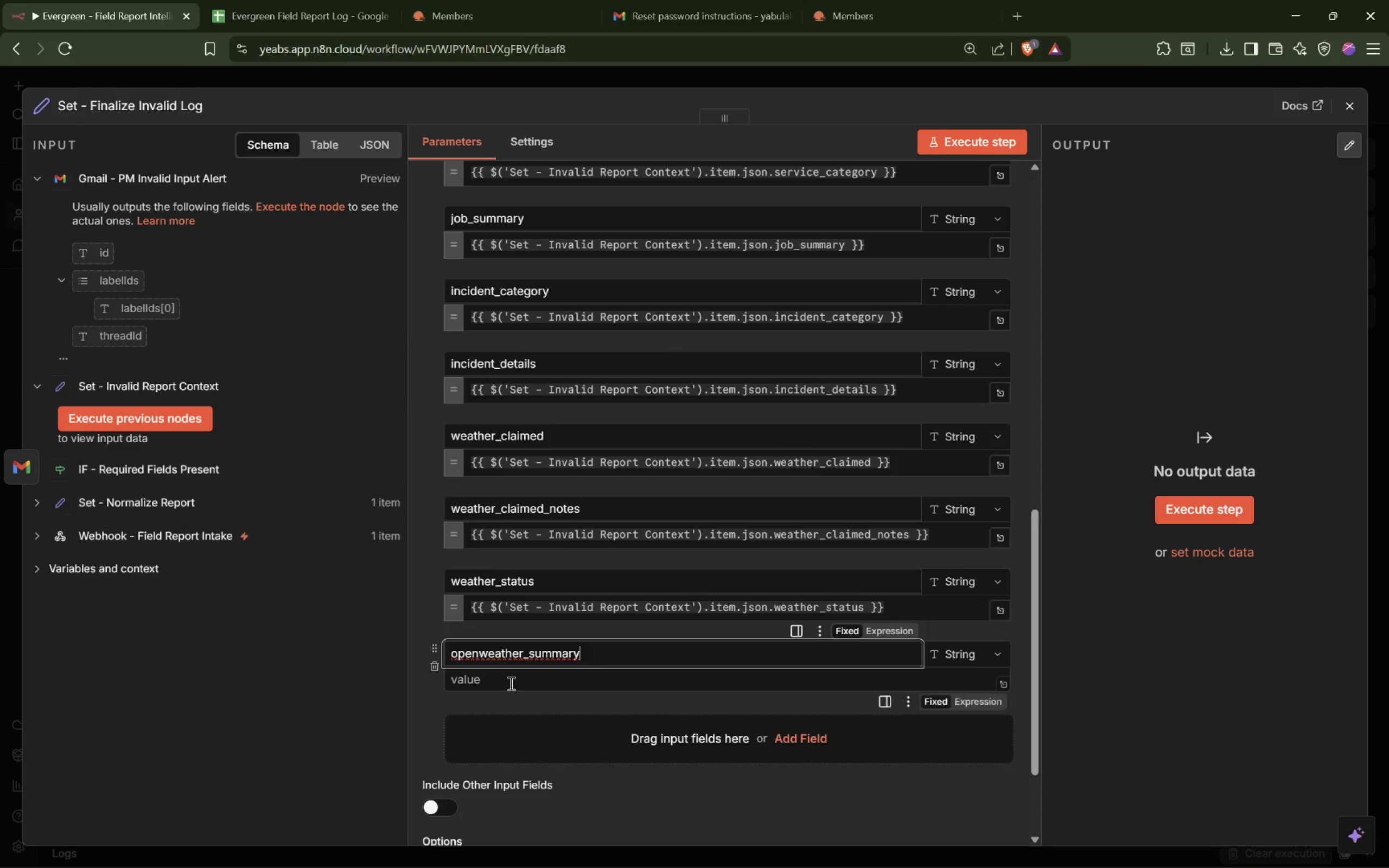 
left_click([514, 680])
 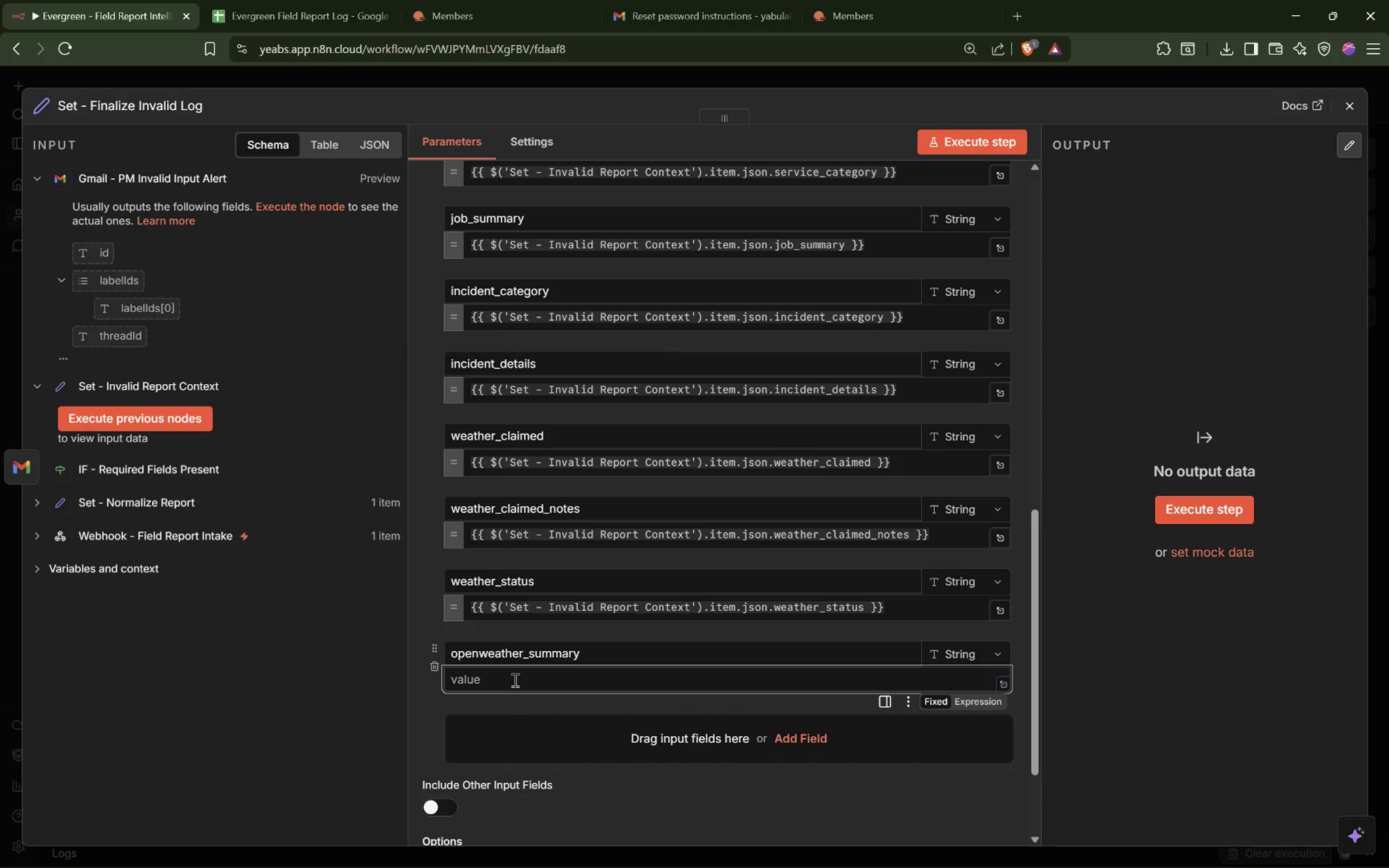 
type(4)
key(Backspace)
type($(')
key(Backspace)
key(Backspace)
key(Backspace)
type(={{$('Se)
 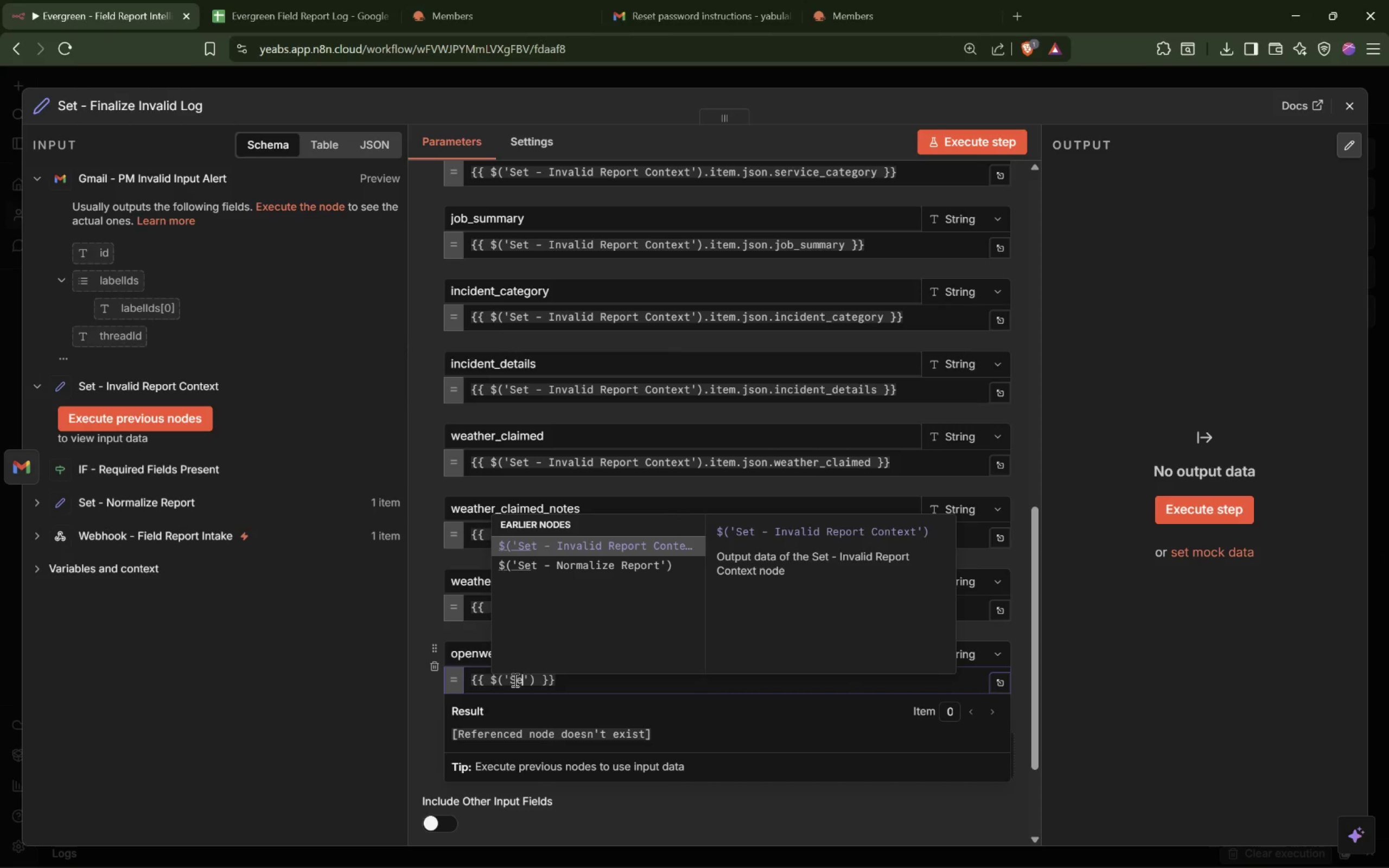 
 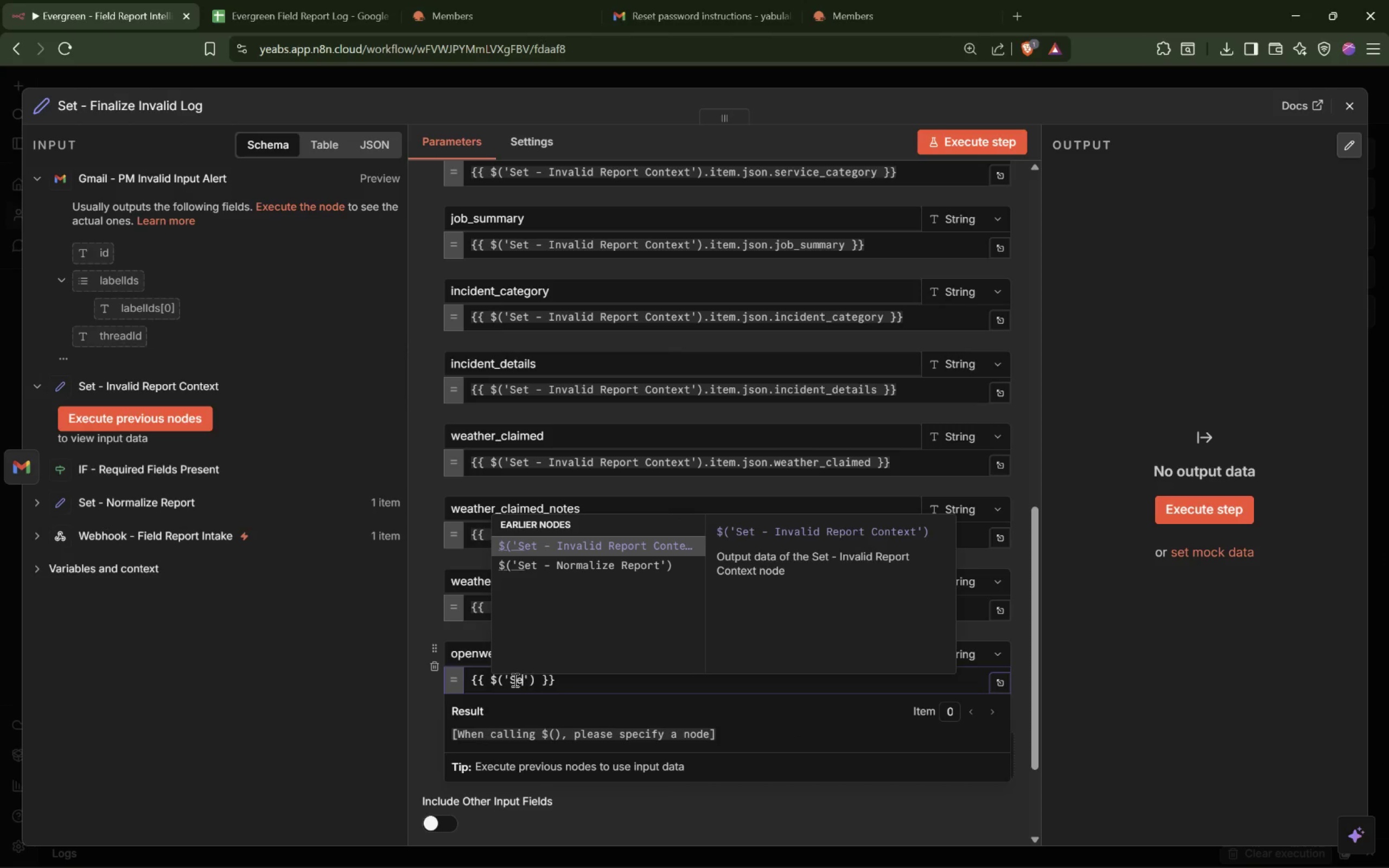 
key(Enter)
 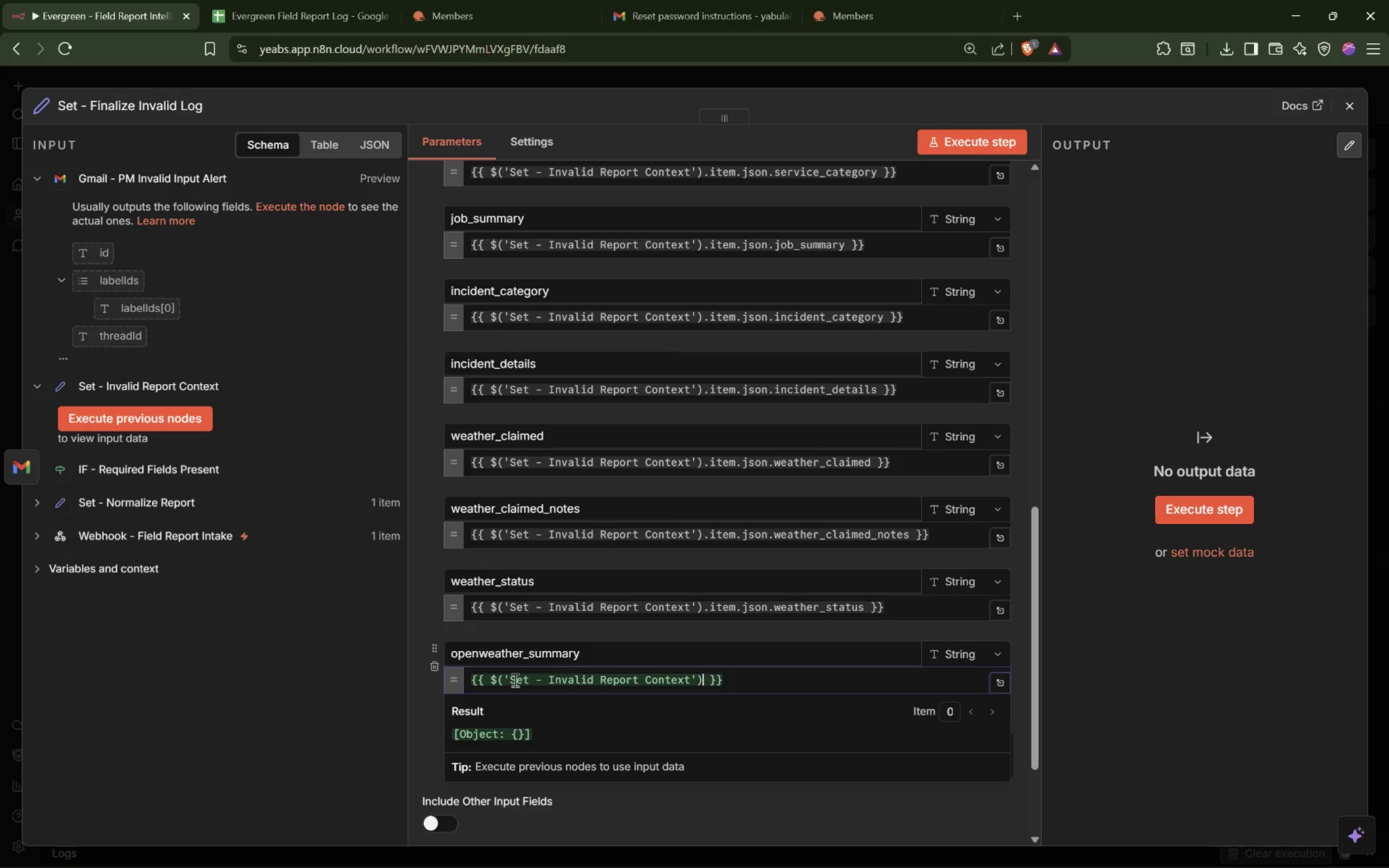 
type(.item.json.pen)
key(Backspace)
key(Backspace)
key(Backspace)
type(openweather_summary)
 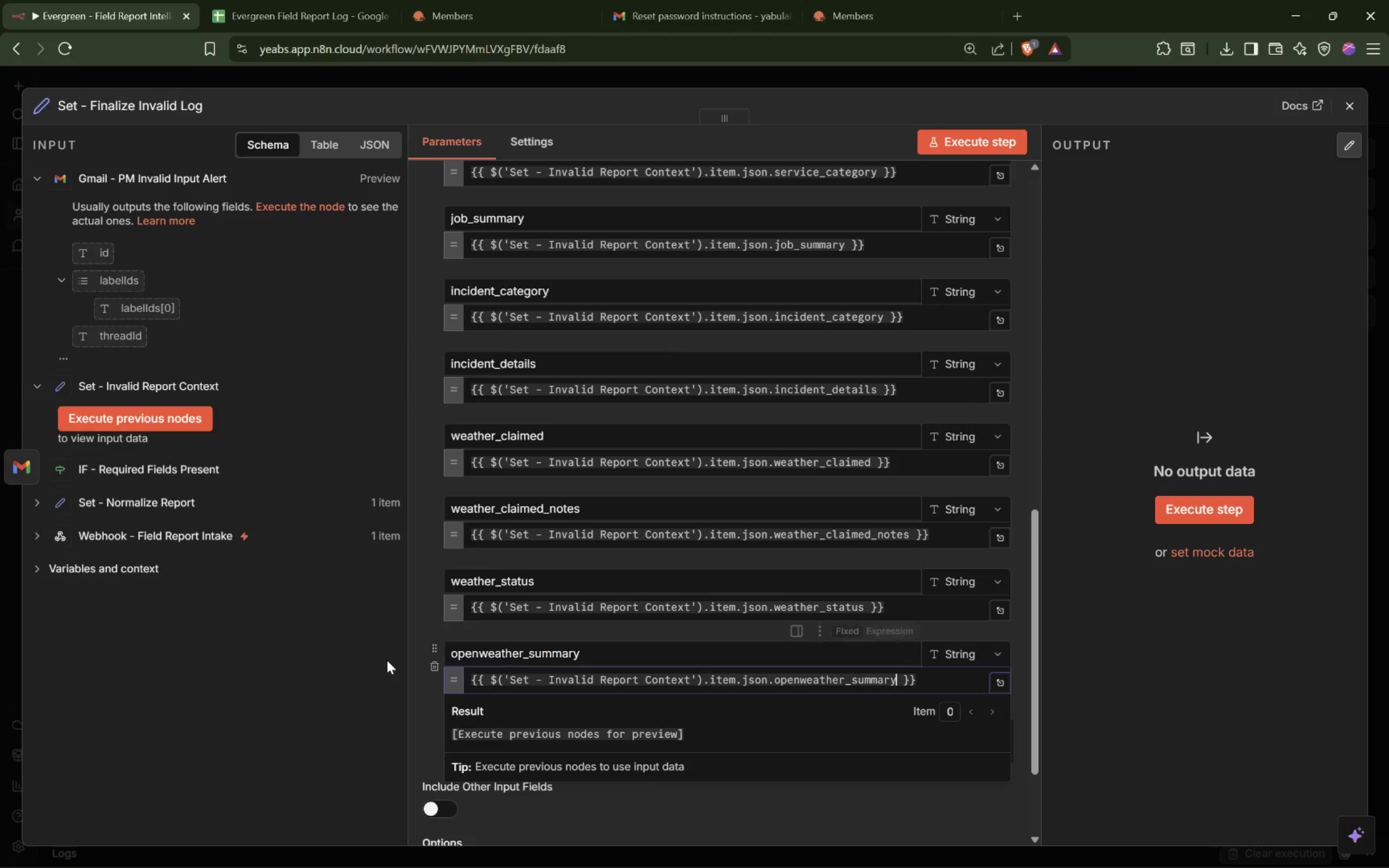 
left_click([420, 678])
 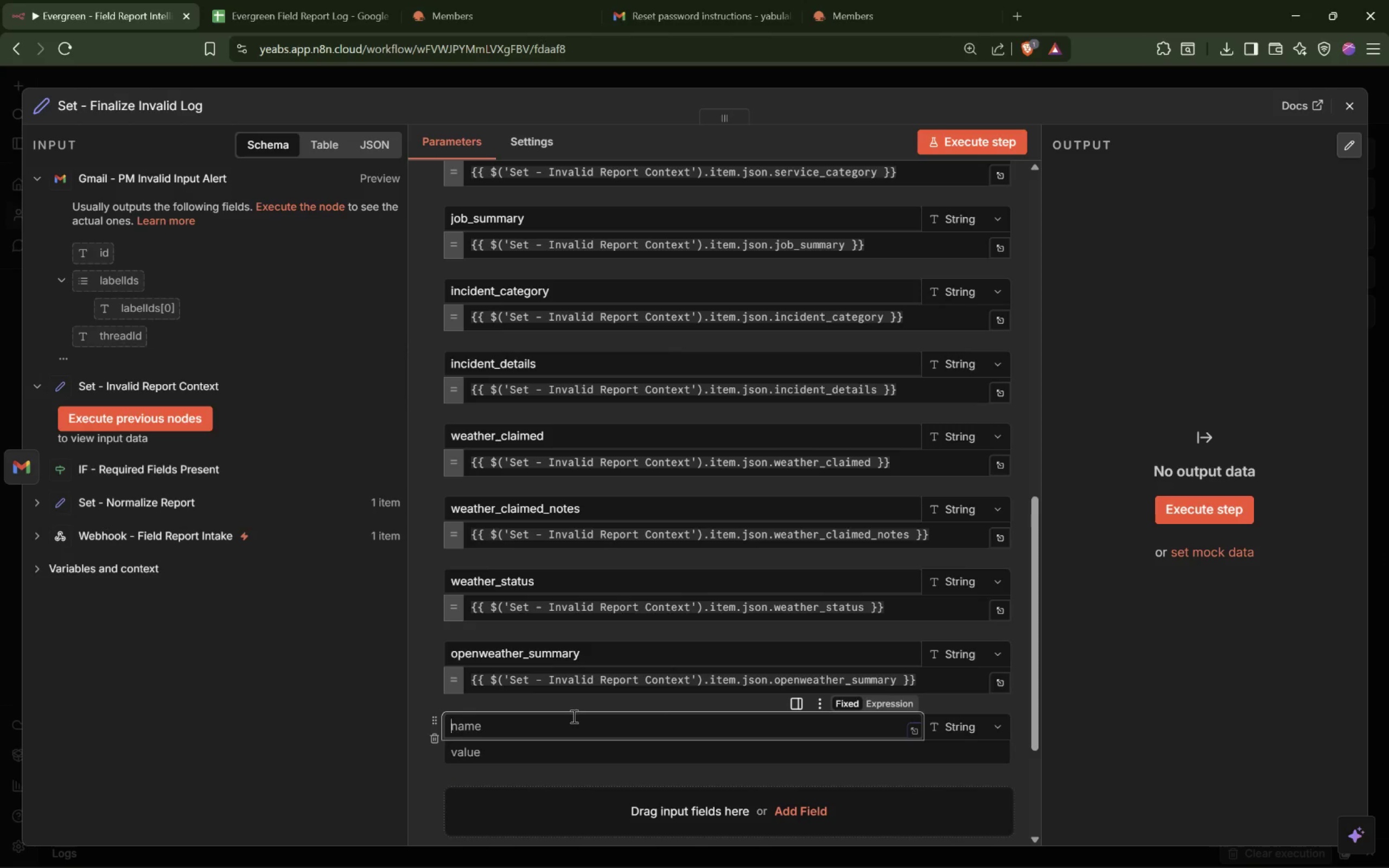 
type(temp-c)
key(Backspace)
key(Backspace)
type(_c)
 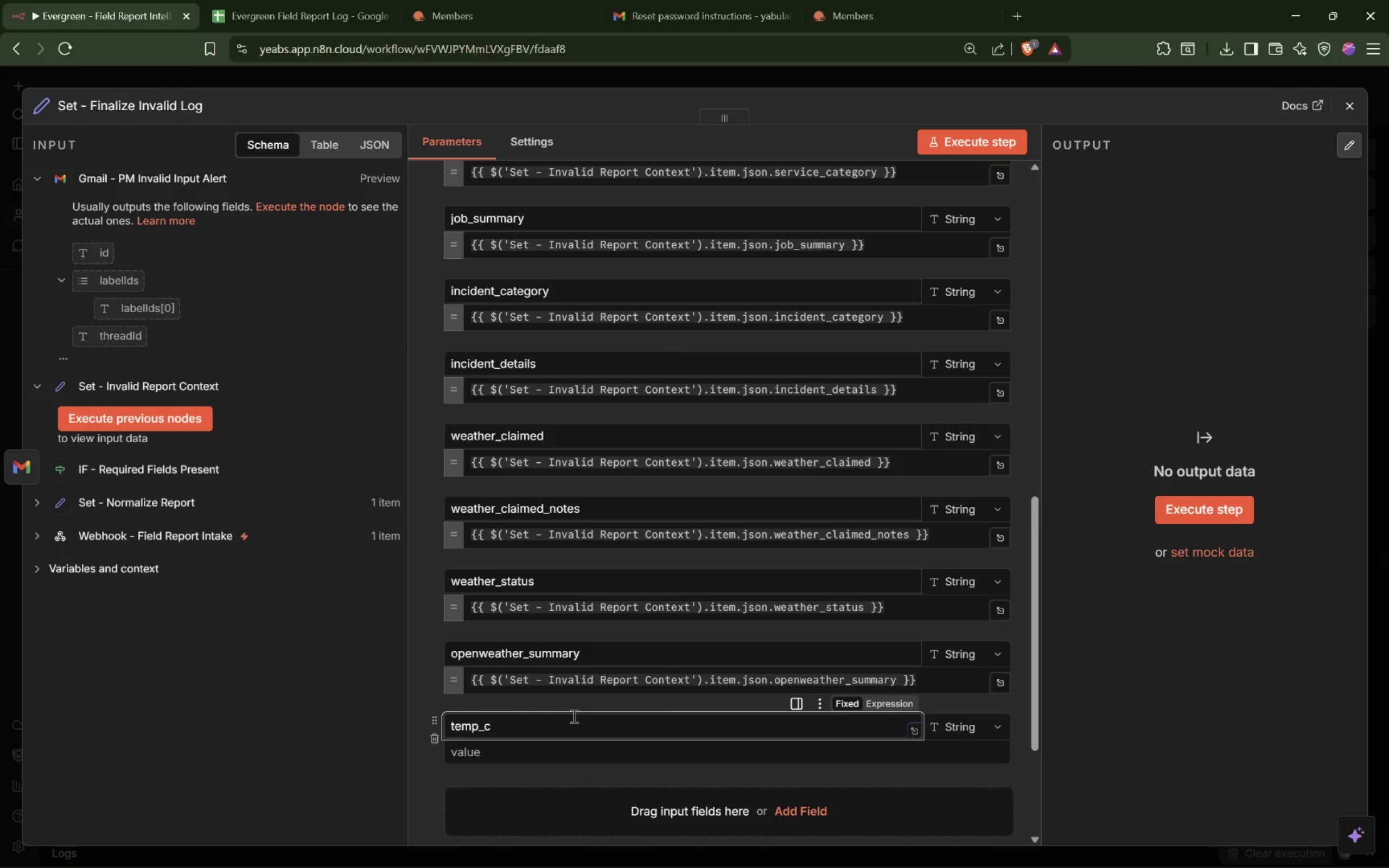 
left_click([525, 756])
 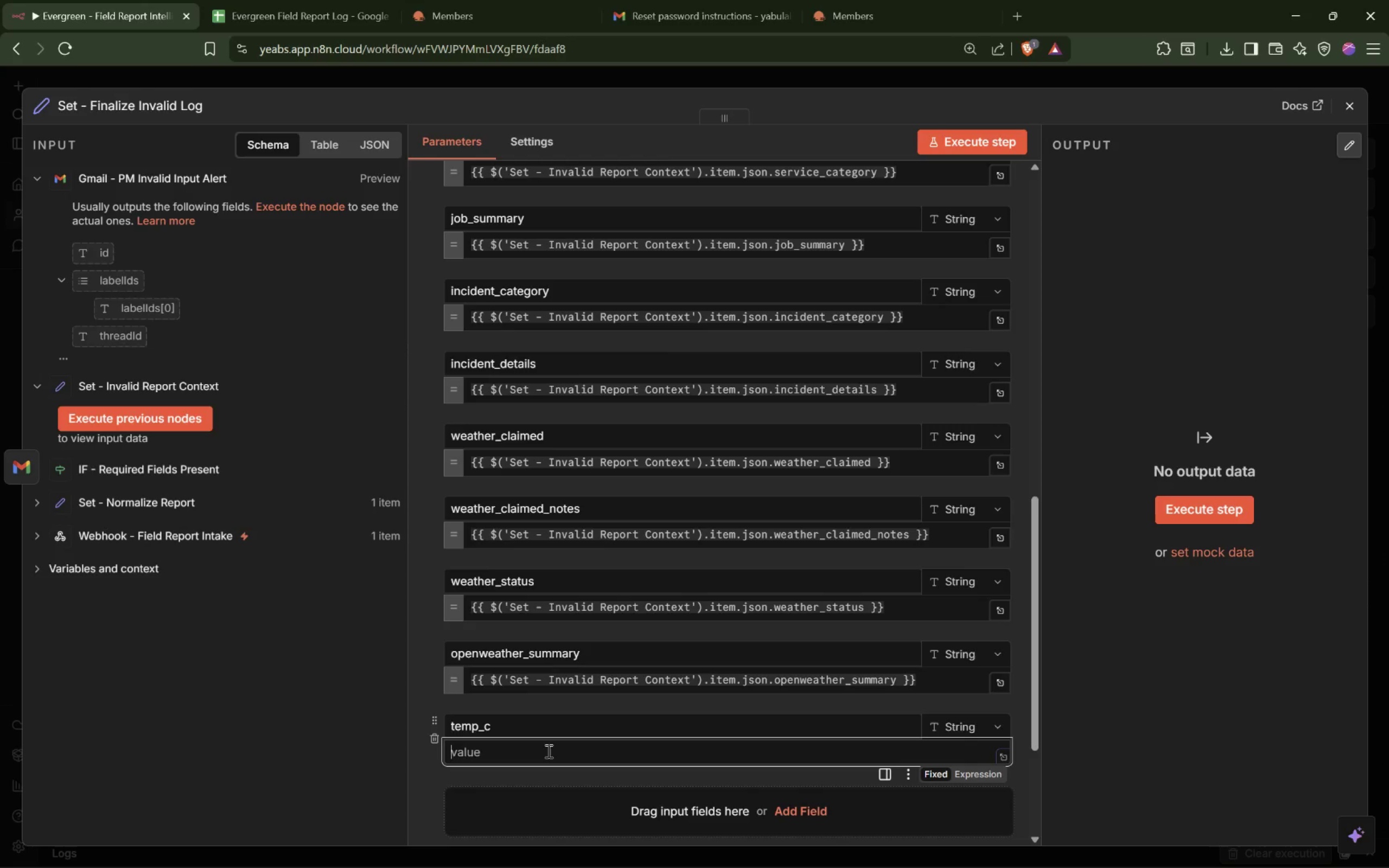 
type({{)
key(Backspace)
key(Backspace)
key(Backspace)
type(={{$(')
 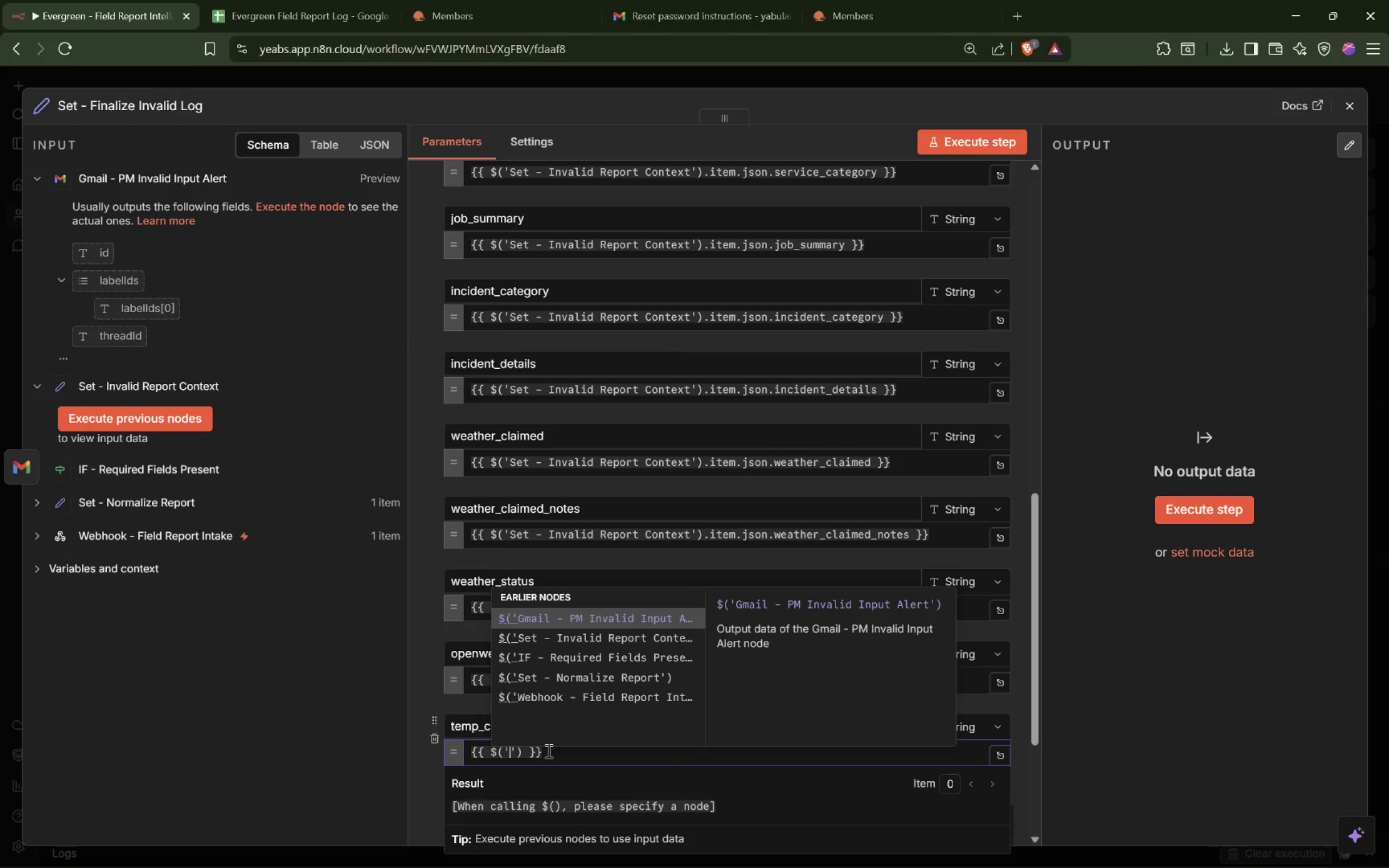 
key(ArrowDown)
 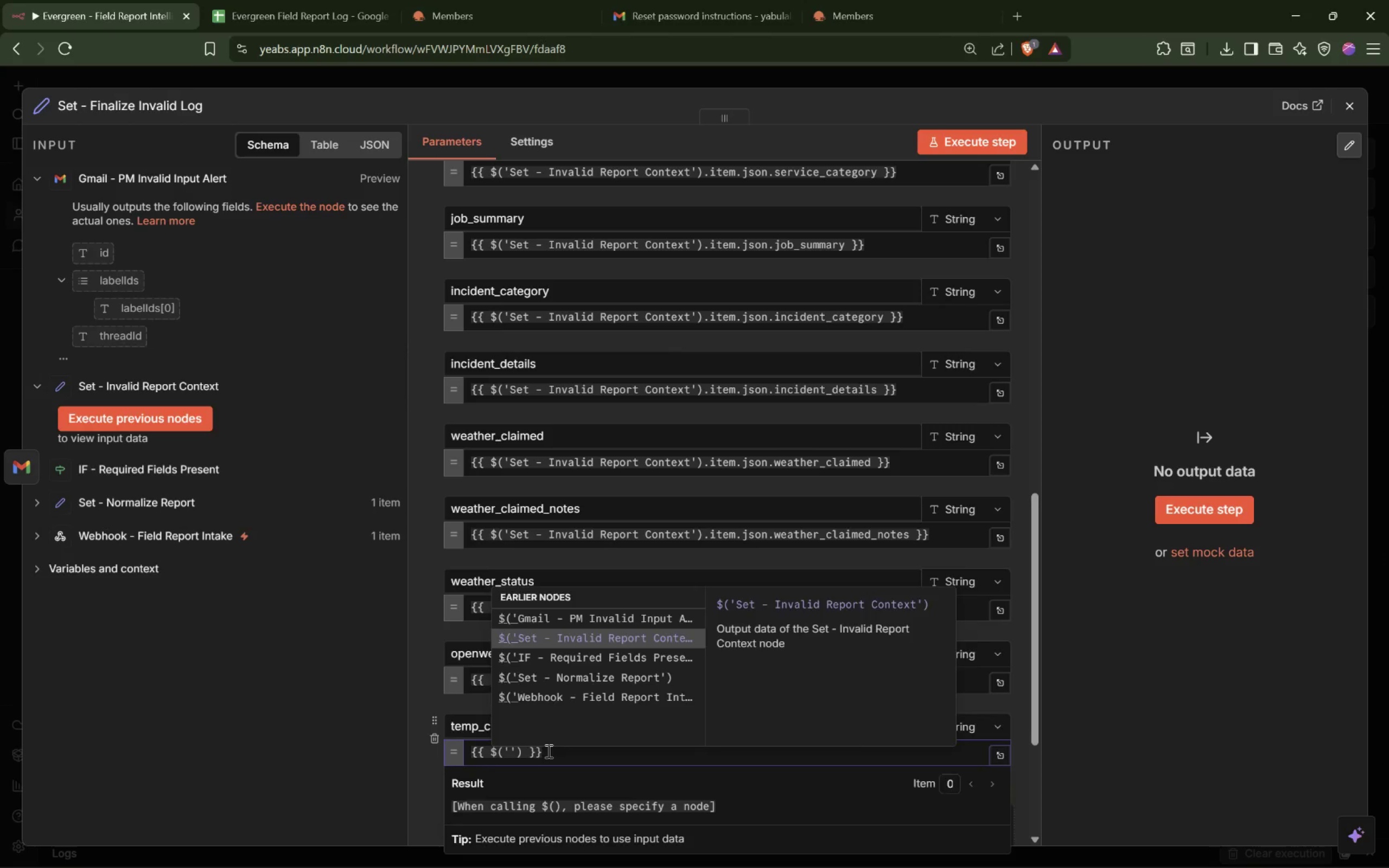 
key(Shift+Enter)
 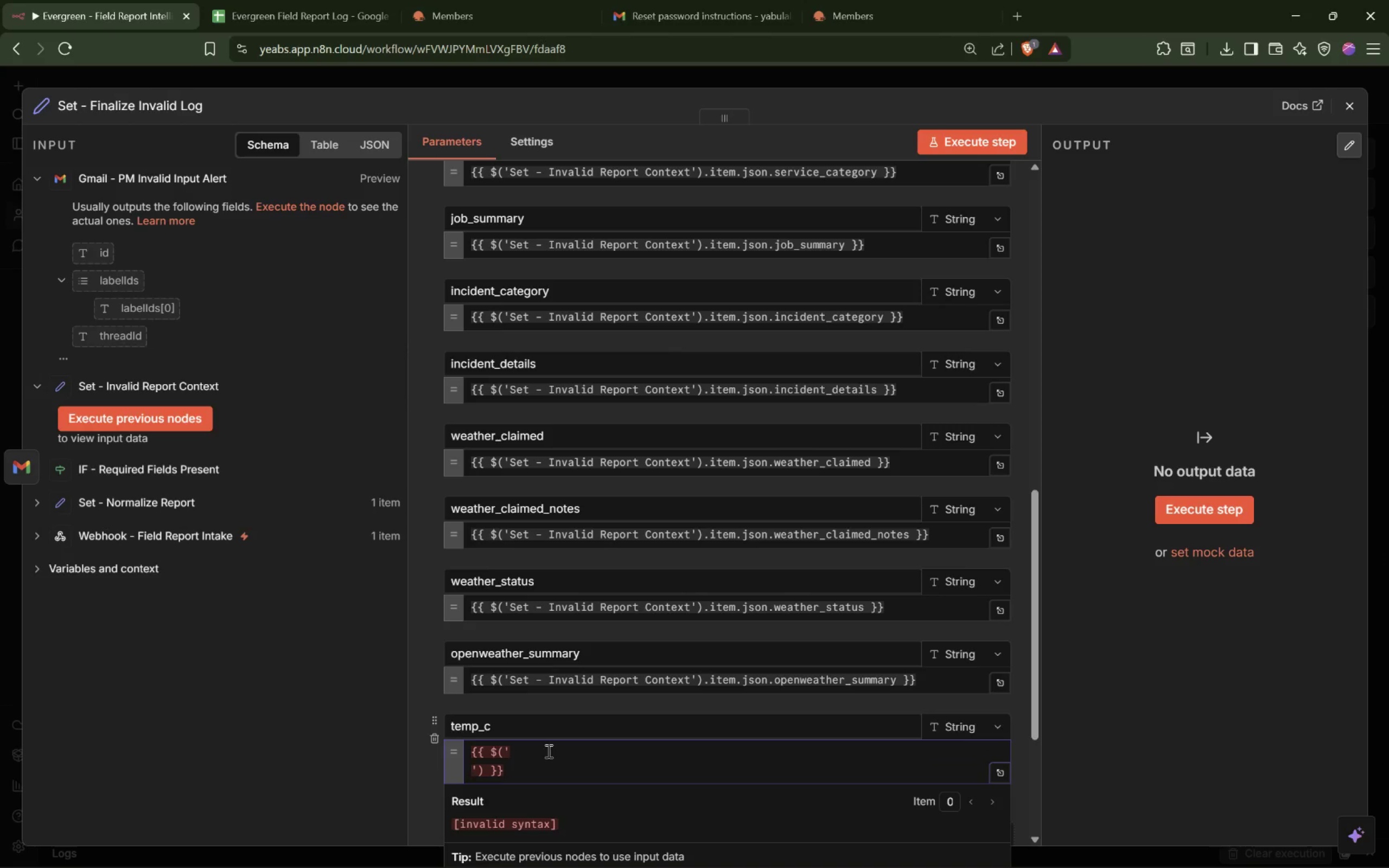 
key(Shift+ShiftRight)
 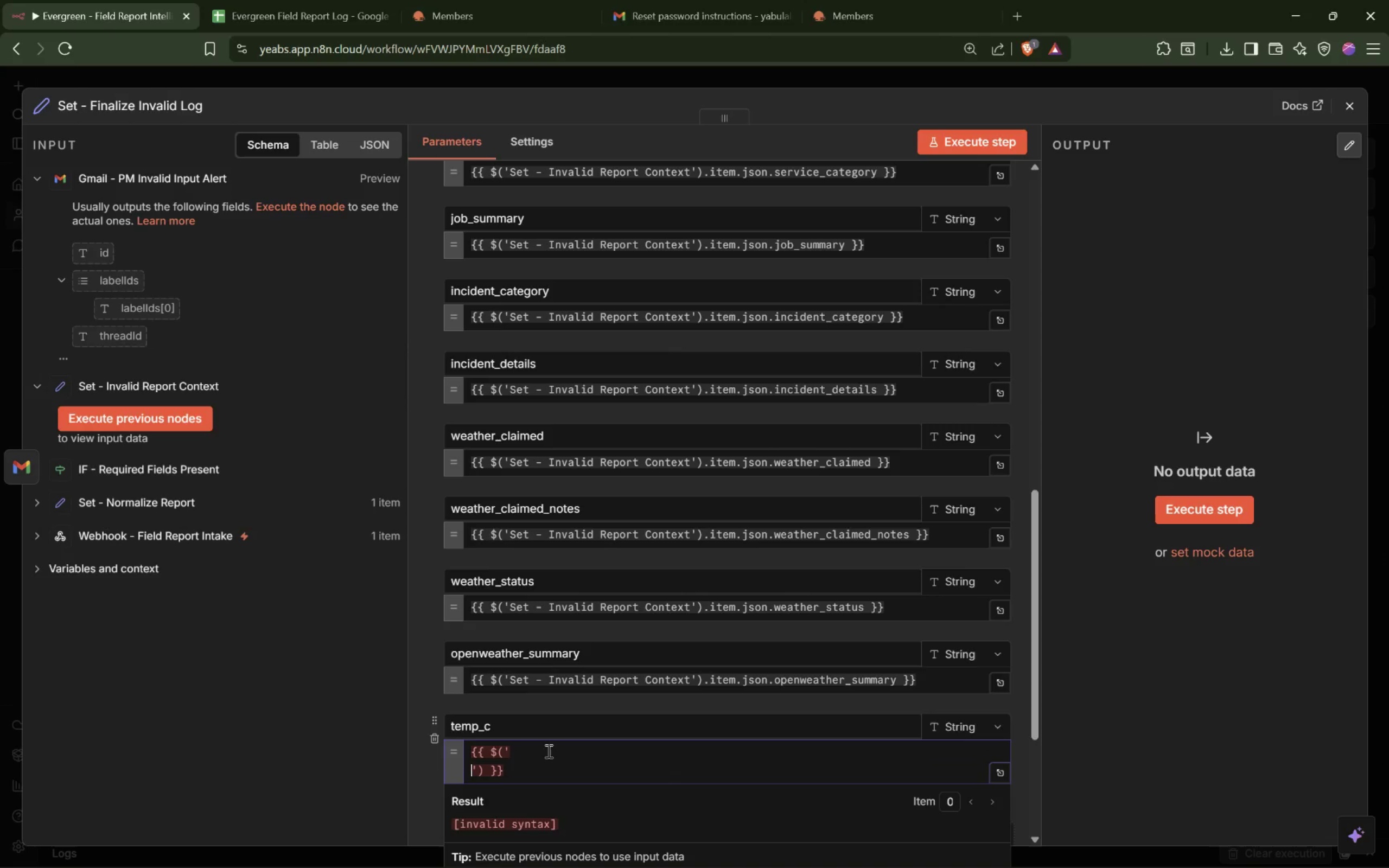 
key(Control+Z)
 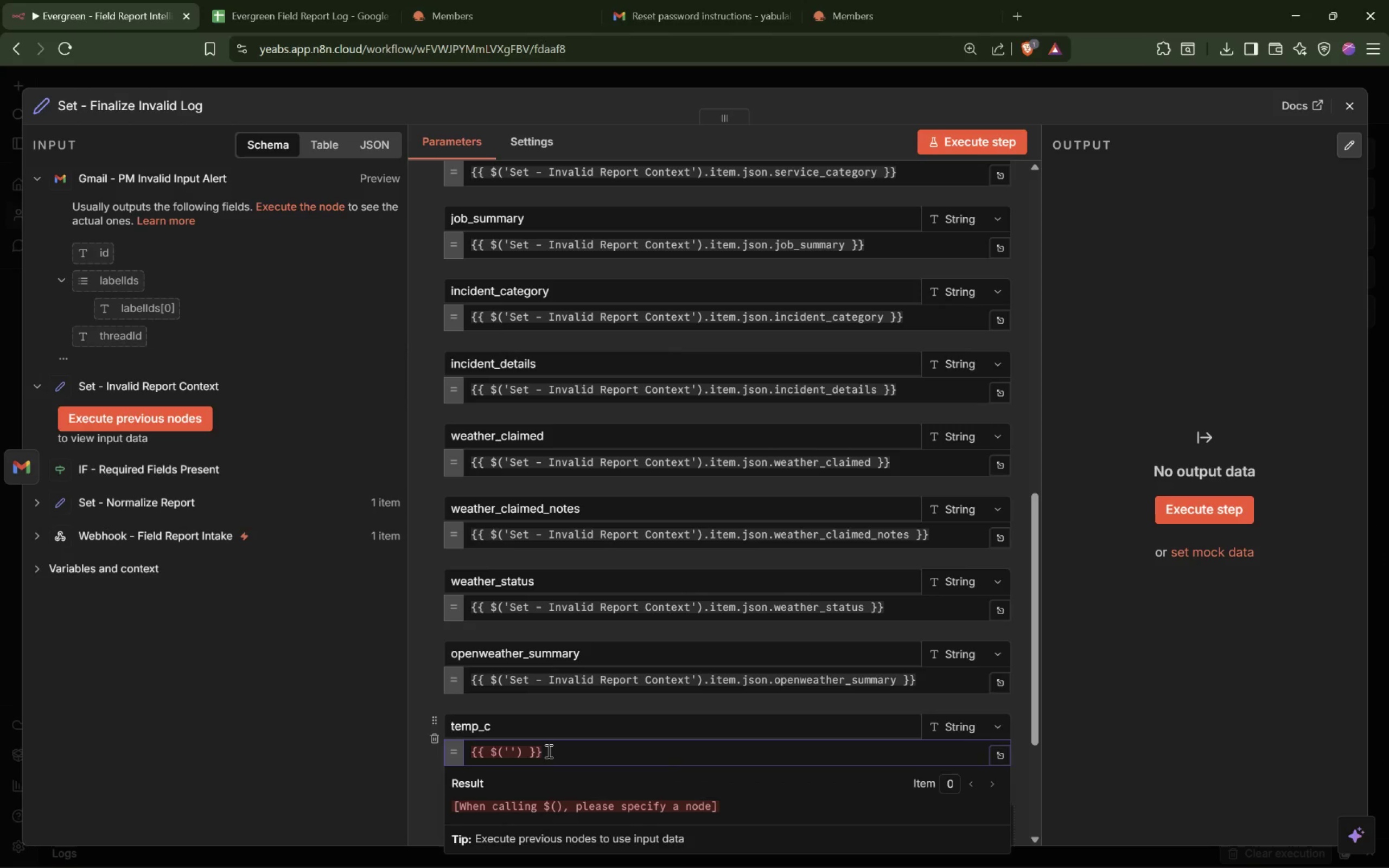 
key(Shift+ShiftRight)
 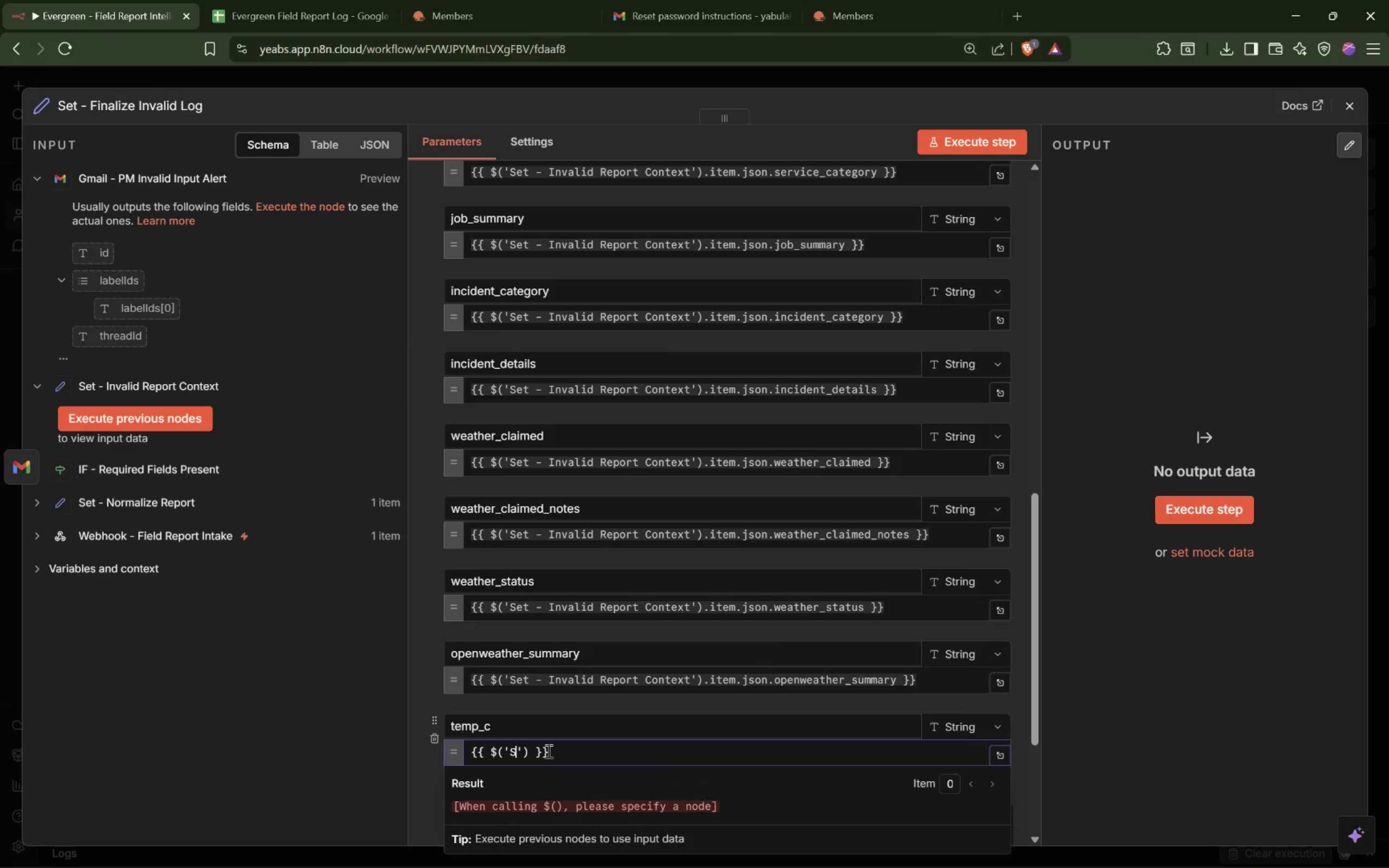 
key(Shift+S)
 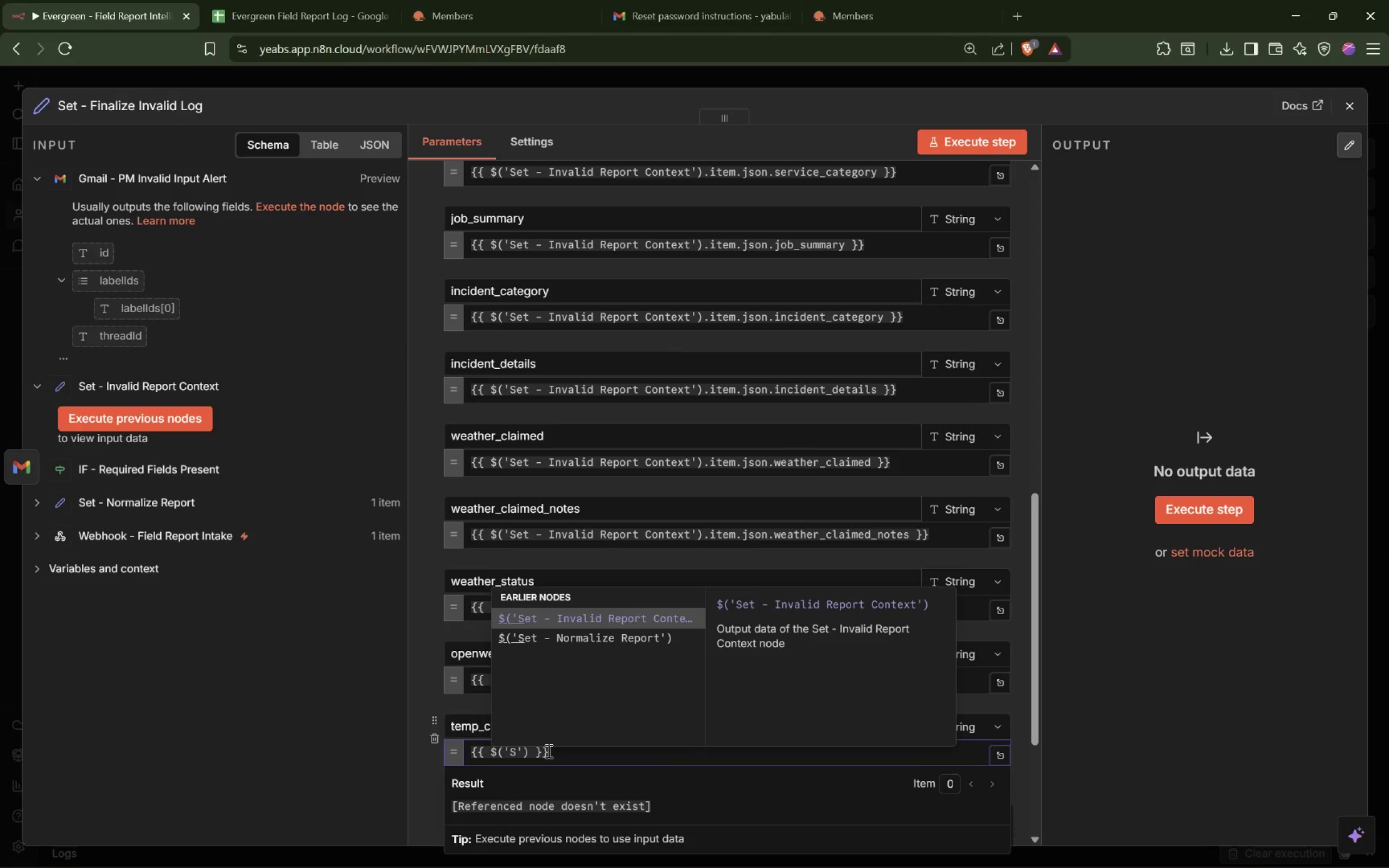 
key(Enter)
 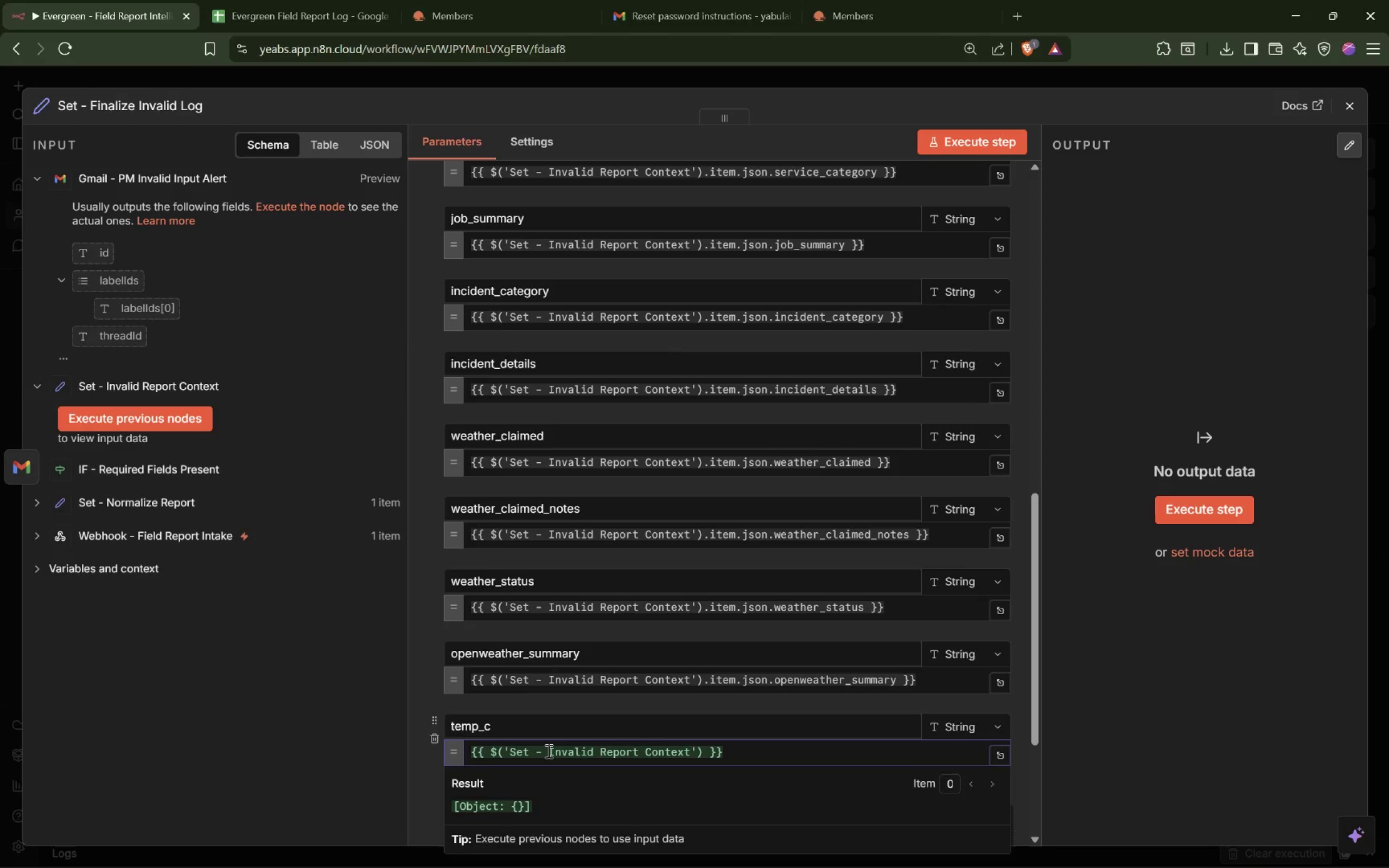 
type(.ti)
key(Backspace)
key(Backspace)
type(item.json.)
 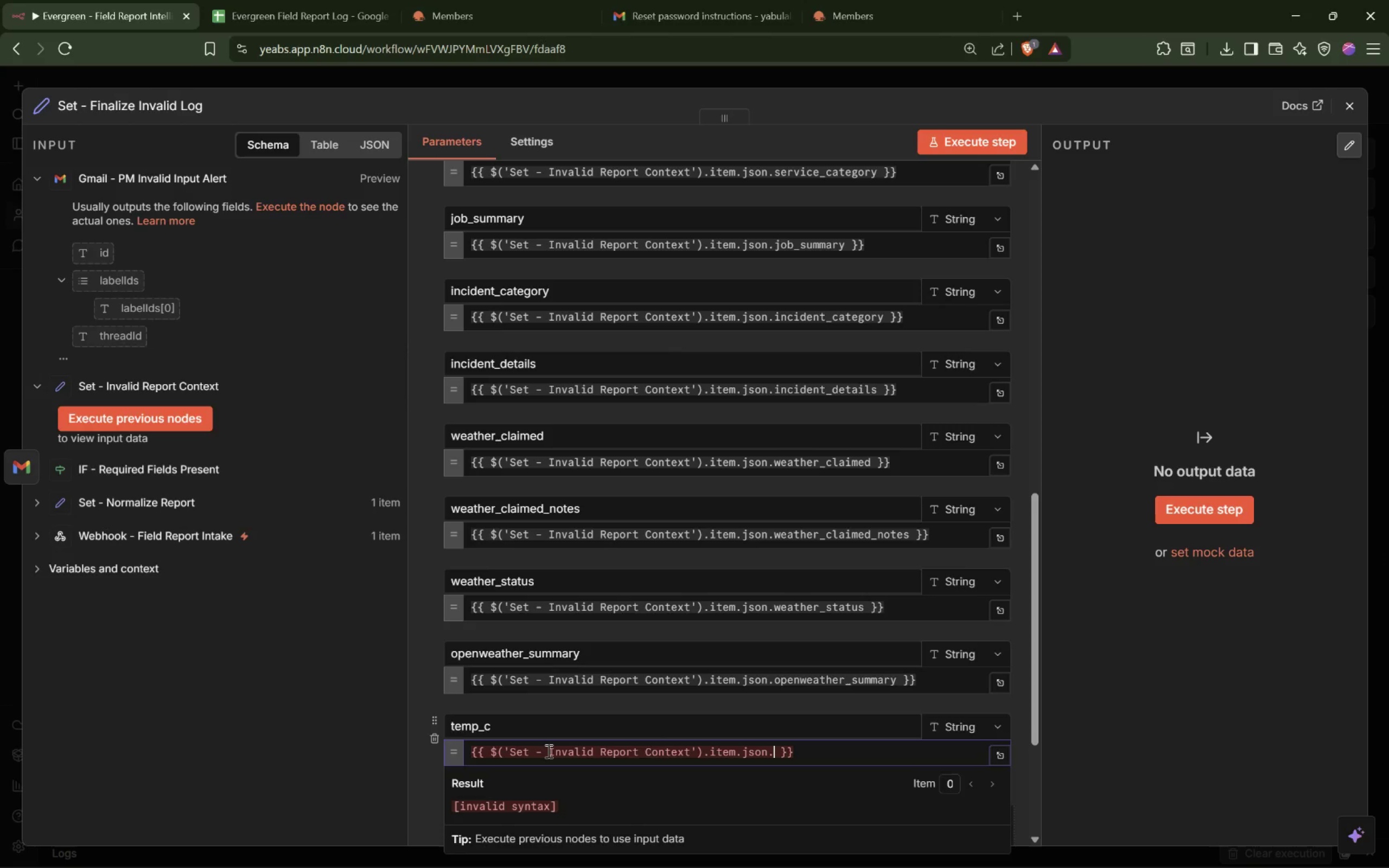 
type(temp_c)
 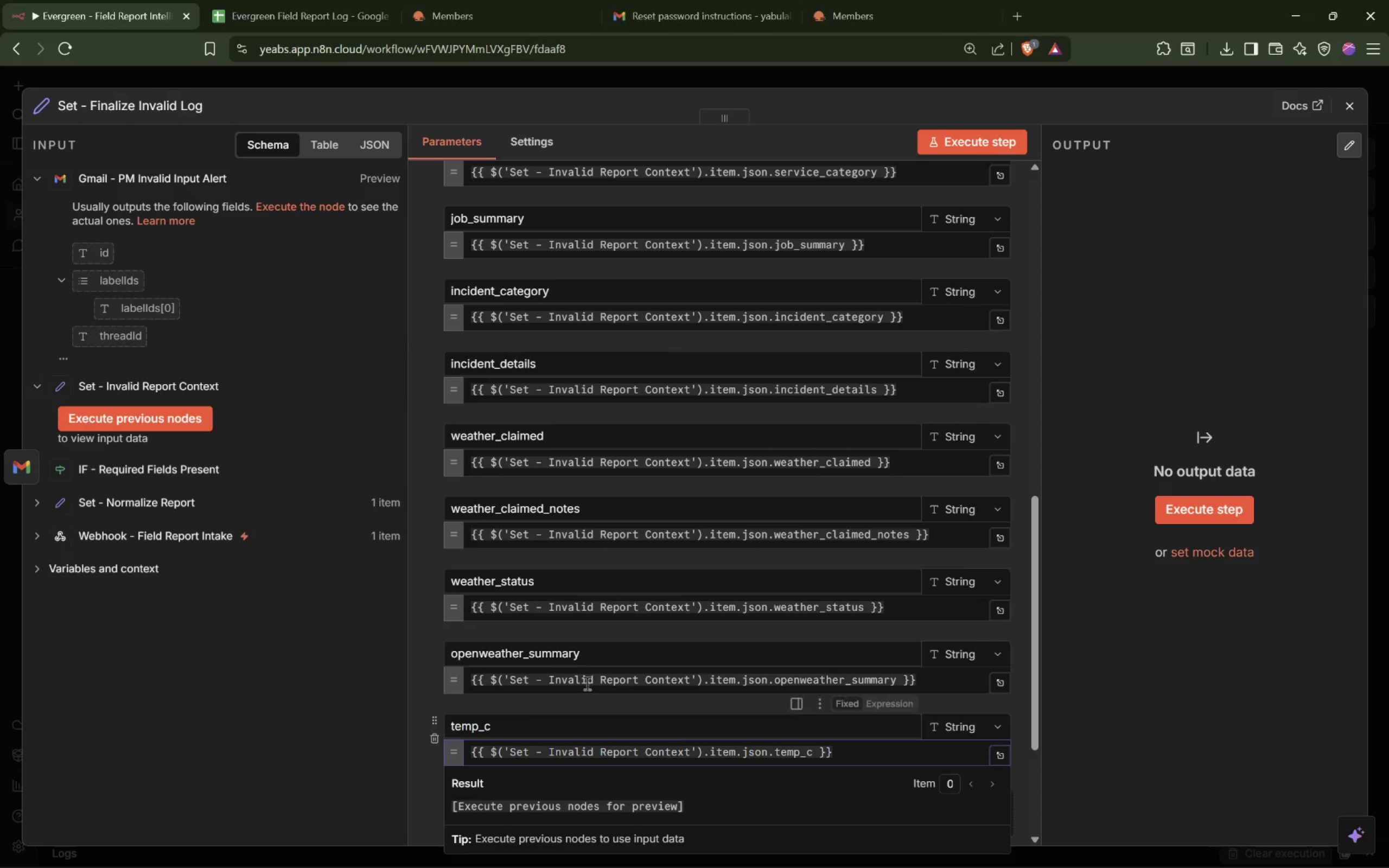 
scroll: coordinate [642, 647], scroll_direction: down, amount: 6.0
 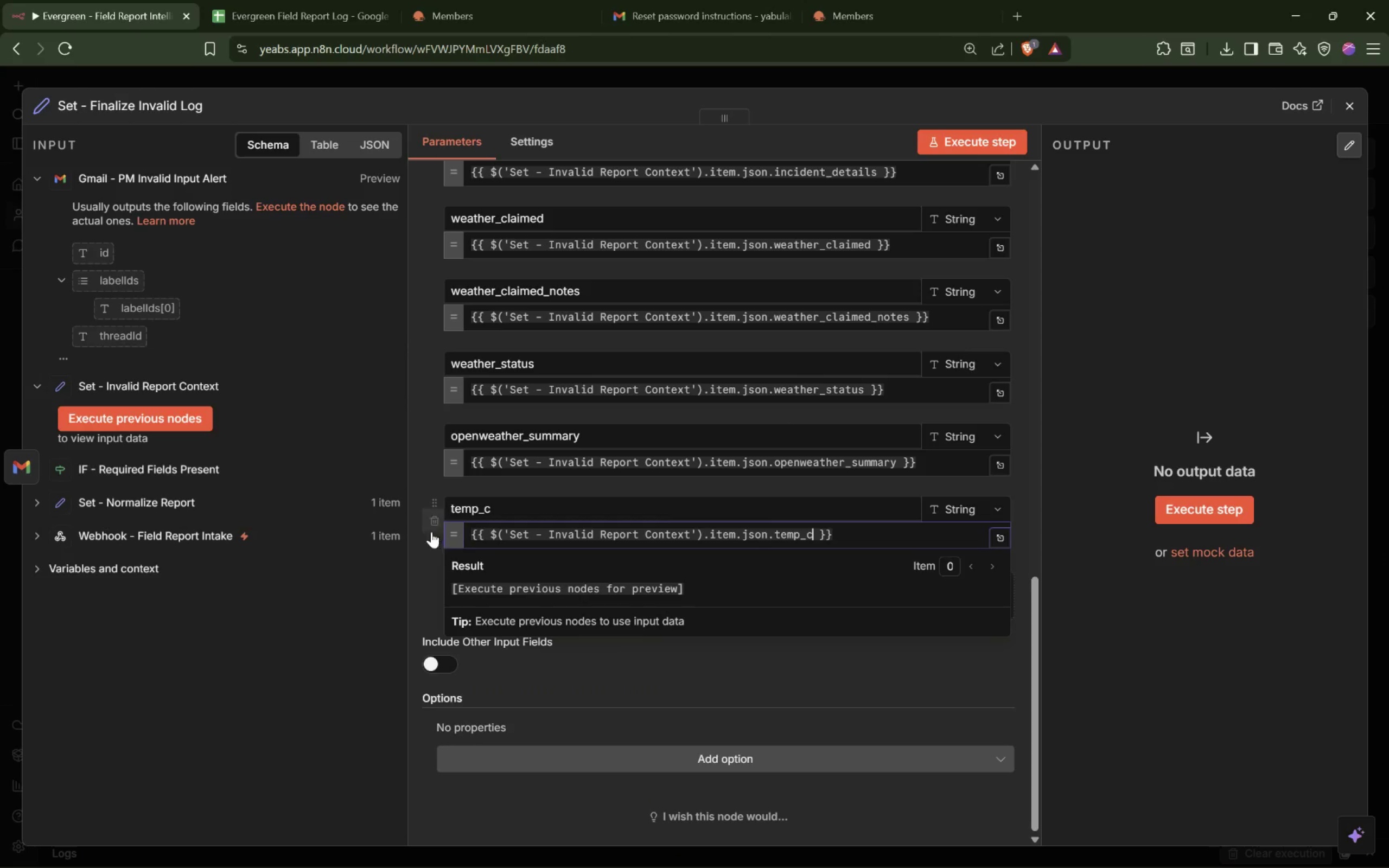 
left_click([422, 529])
 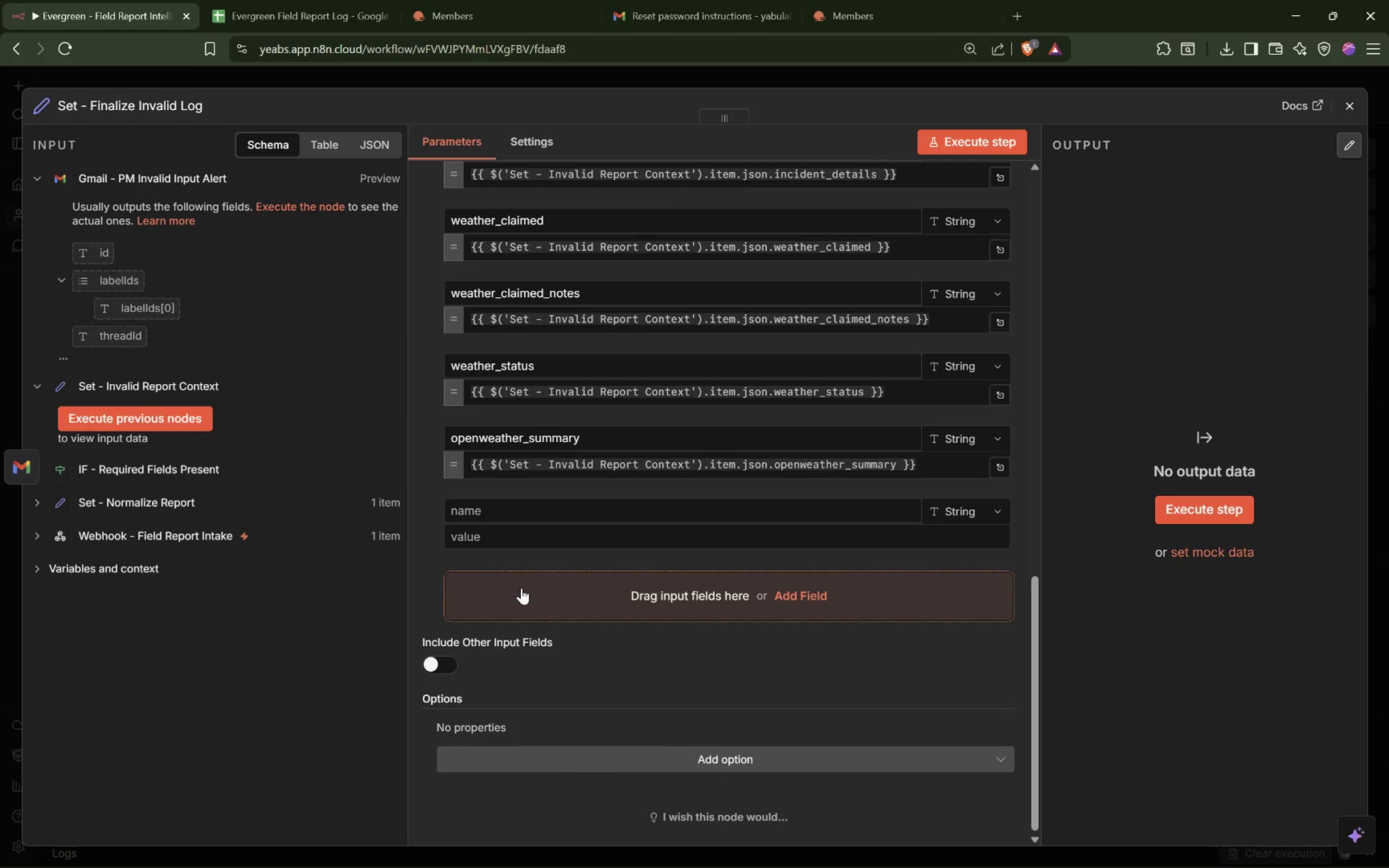 
left_click([511, 506])
 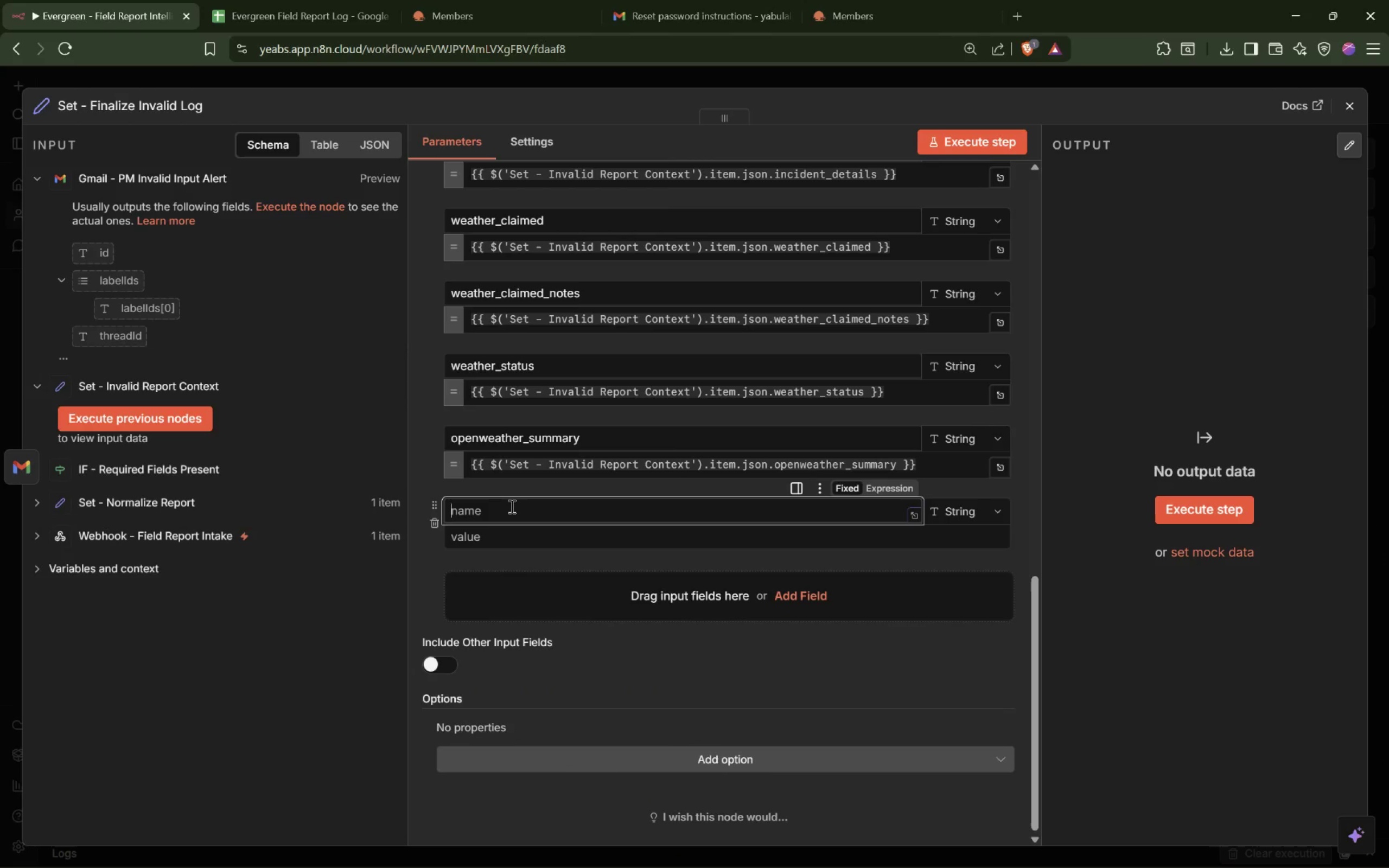 
type(temp_c)
key(Tab)
 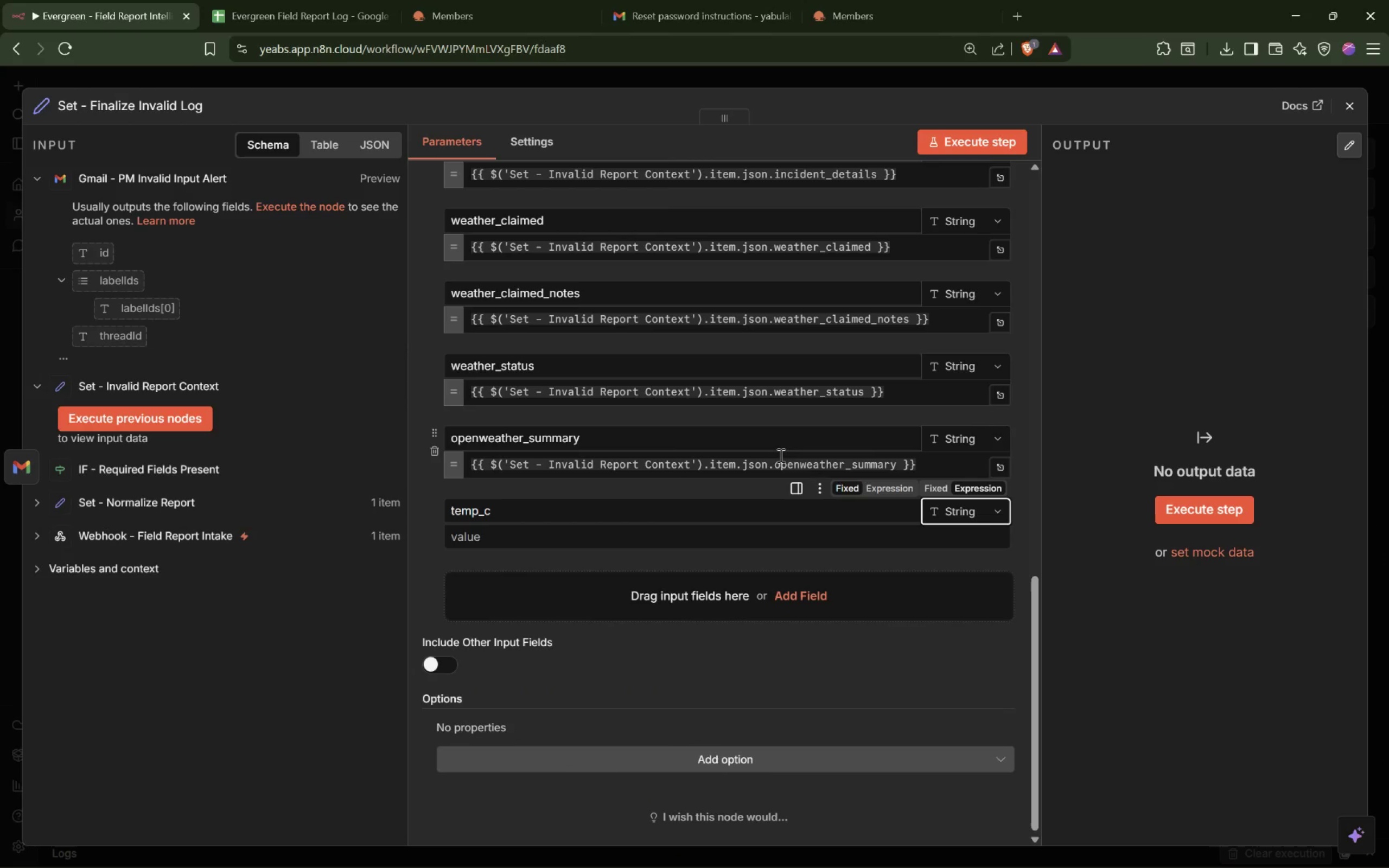 
left_click([787, 464])
 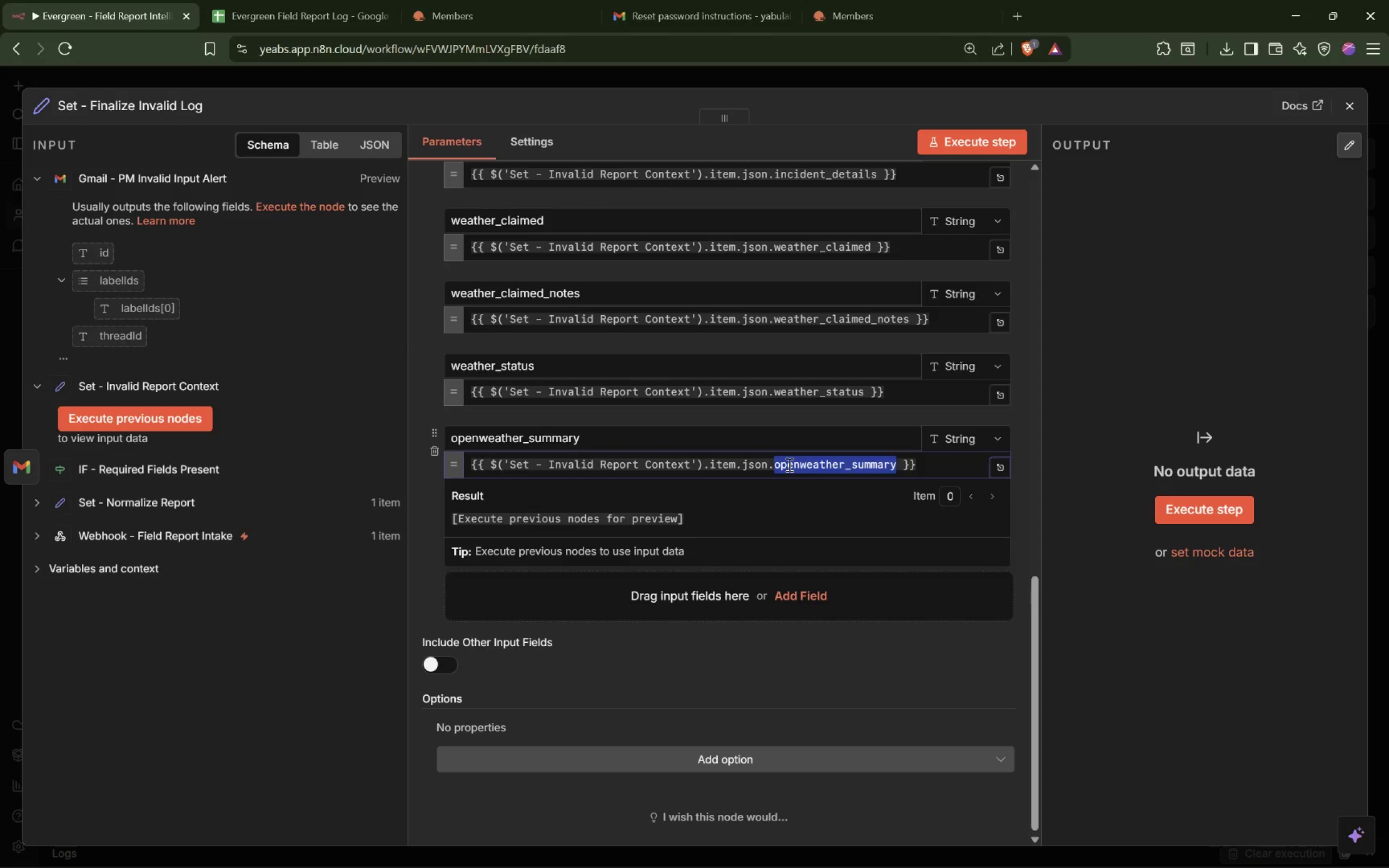 
triple_click([789, 464])
 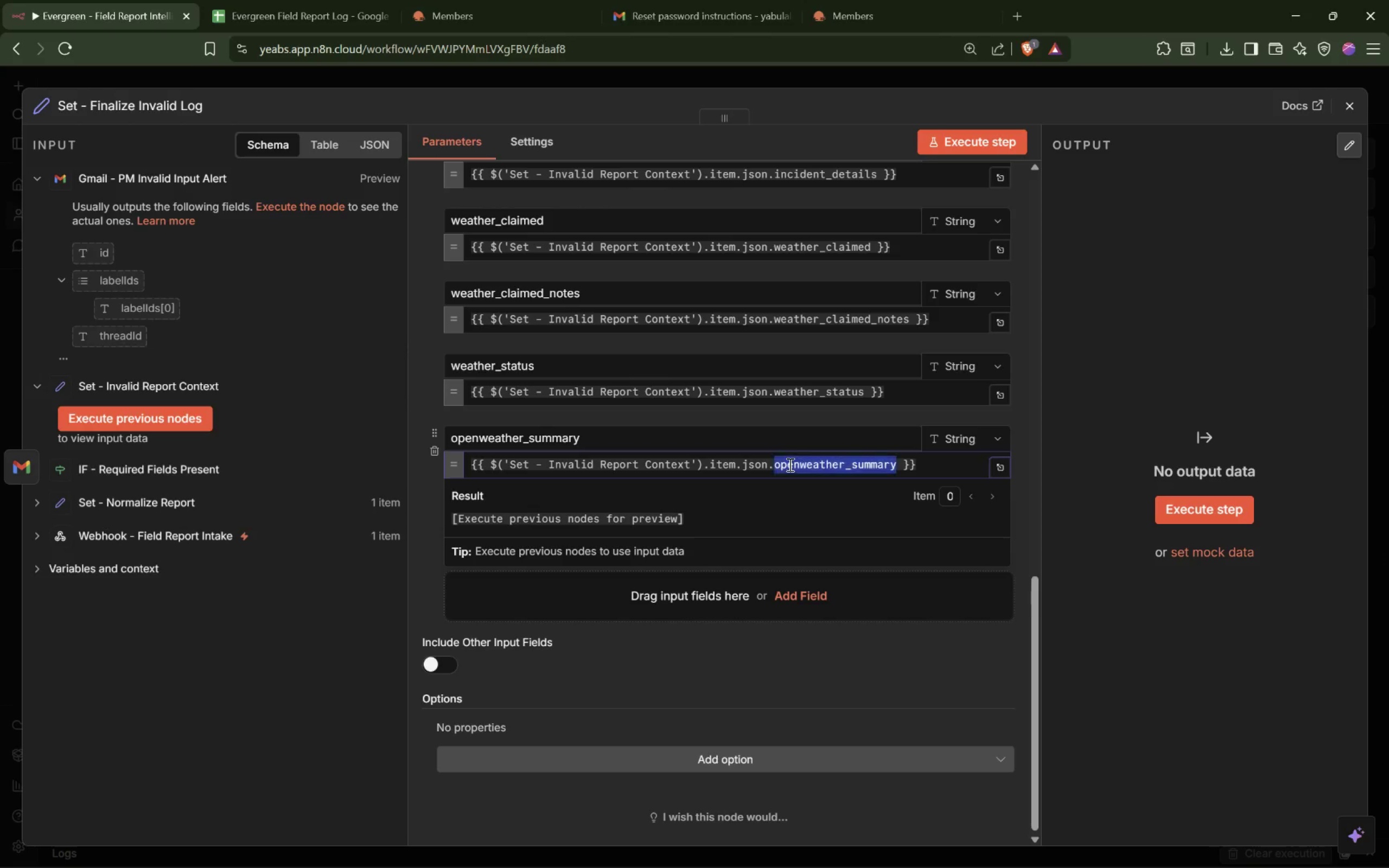 
triple_click([789, 464])
 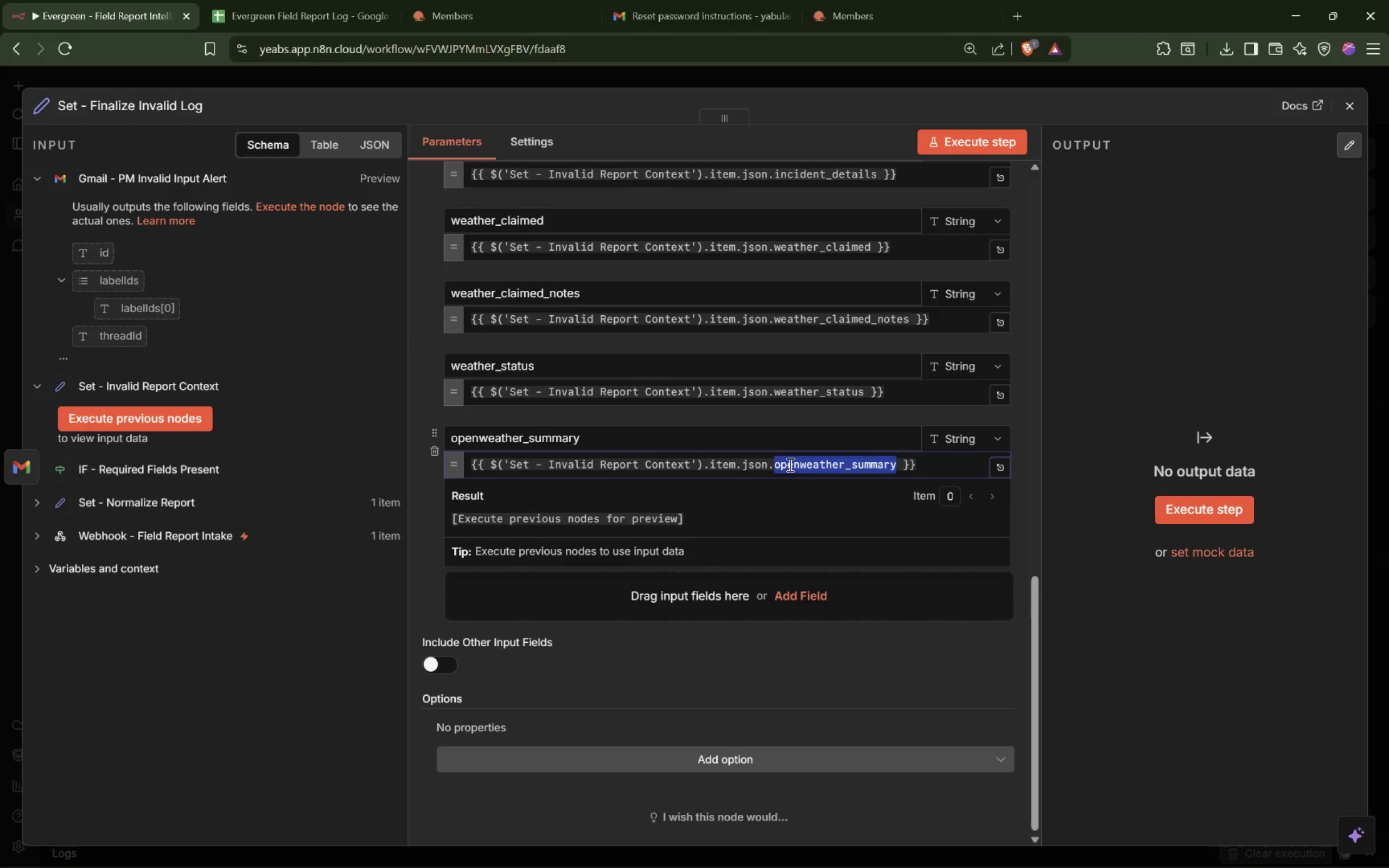 
triple_click([789, 464])
 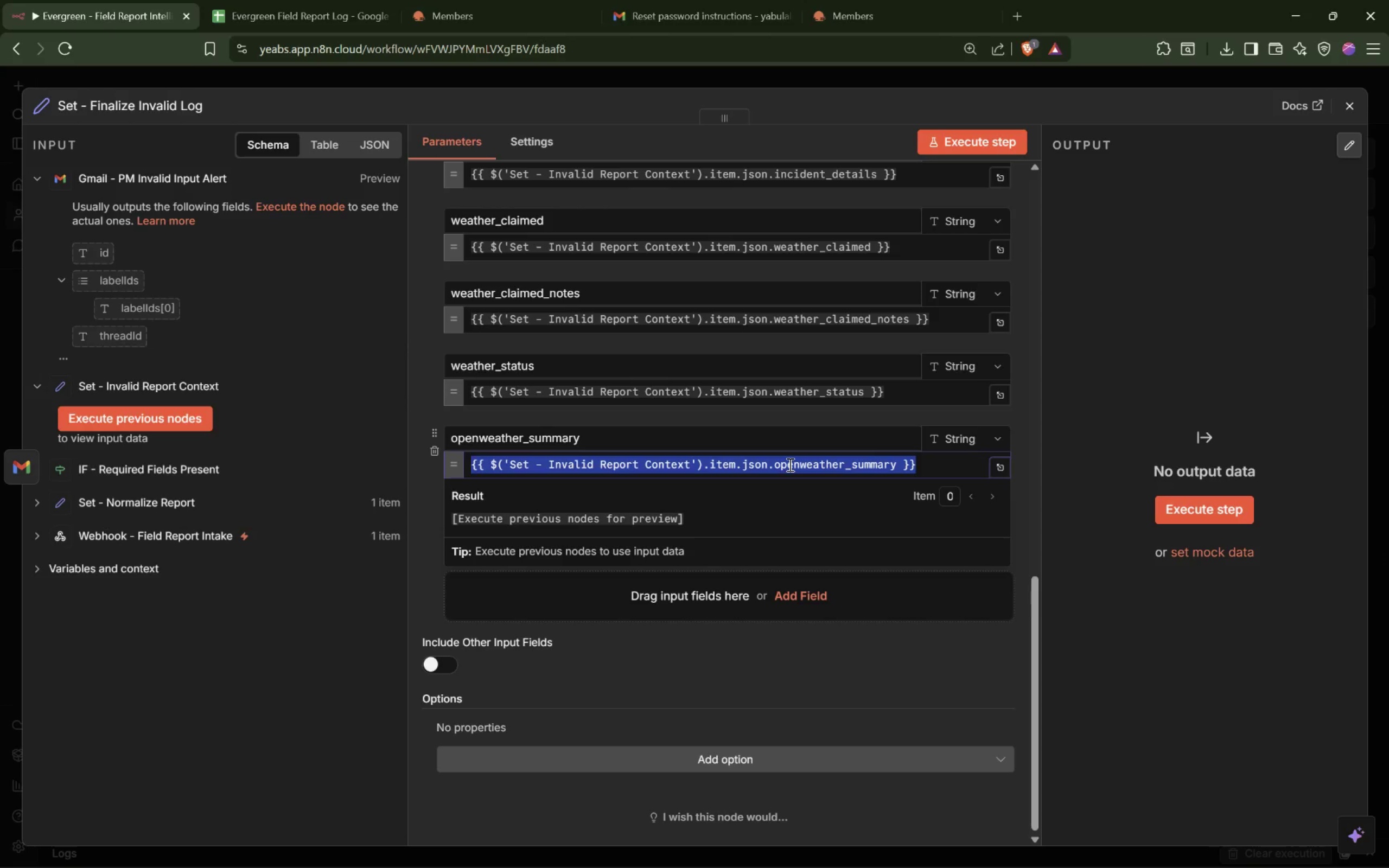 
key(Control+C)
 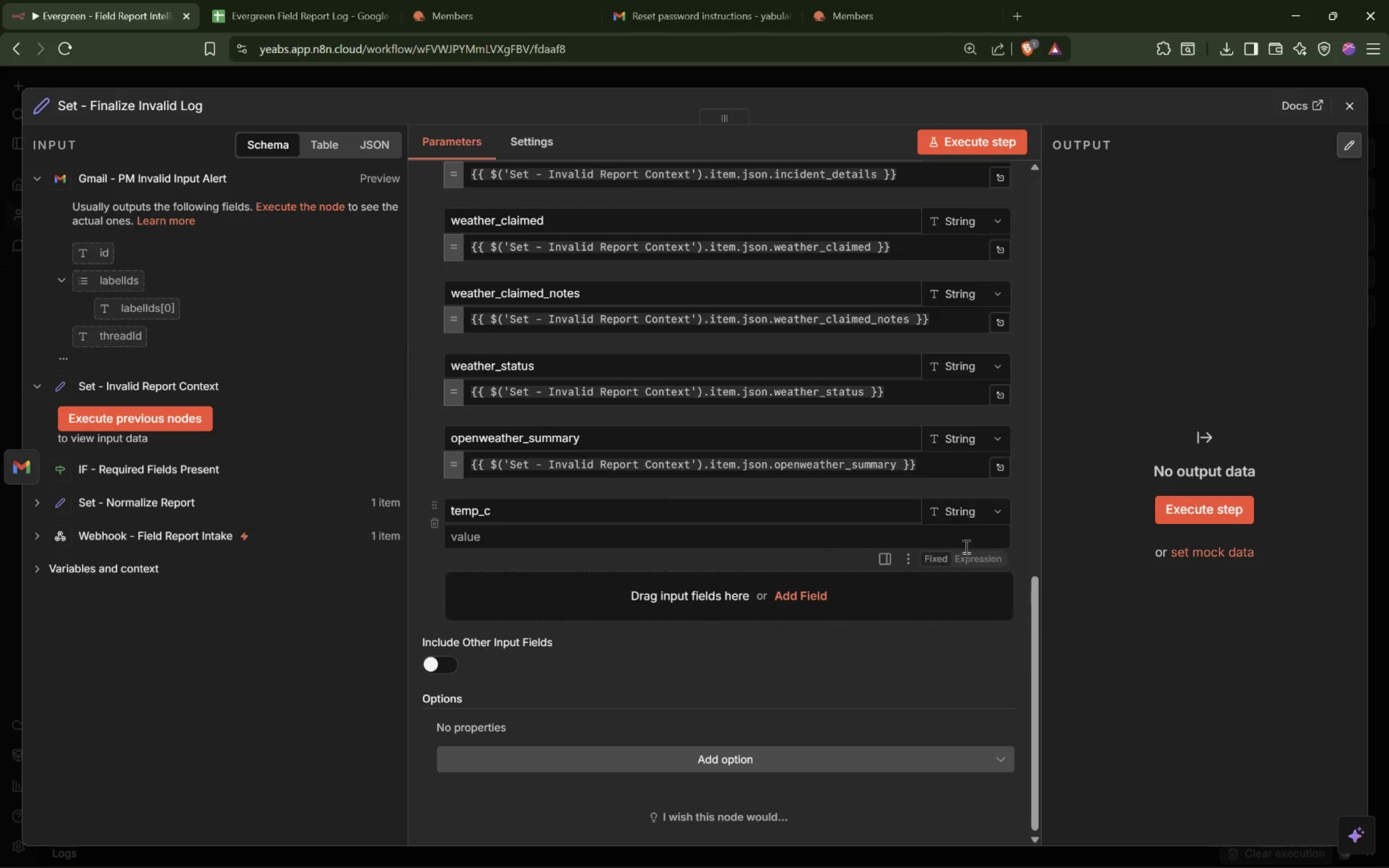 
left_click([973, 560])
 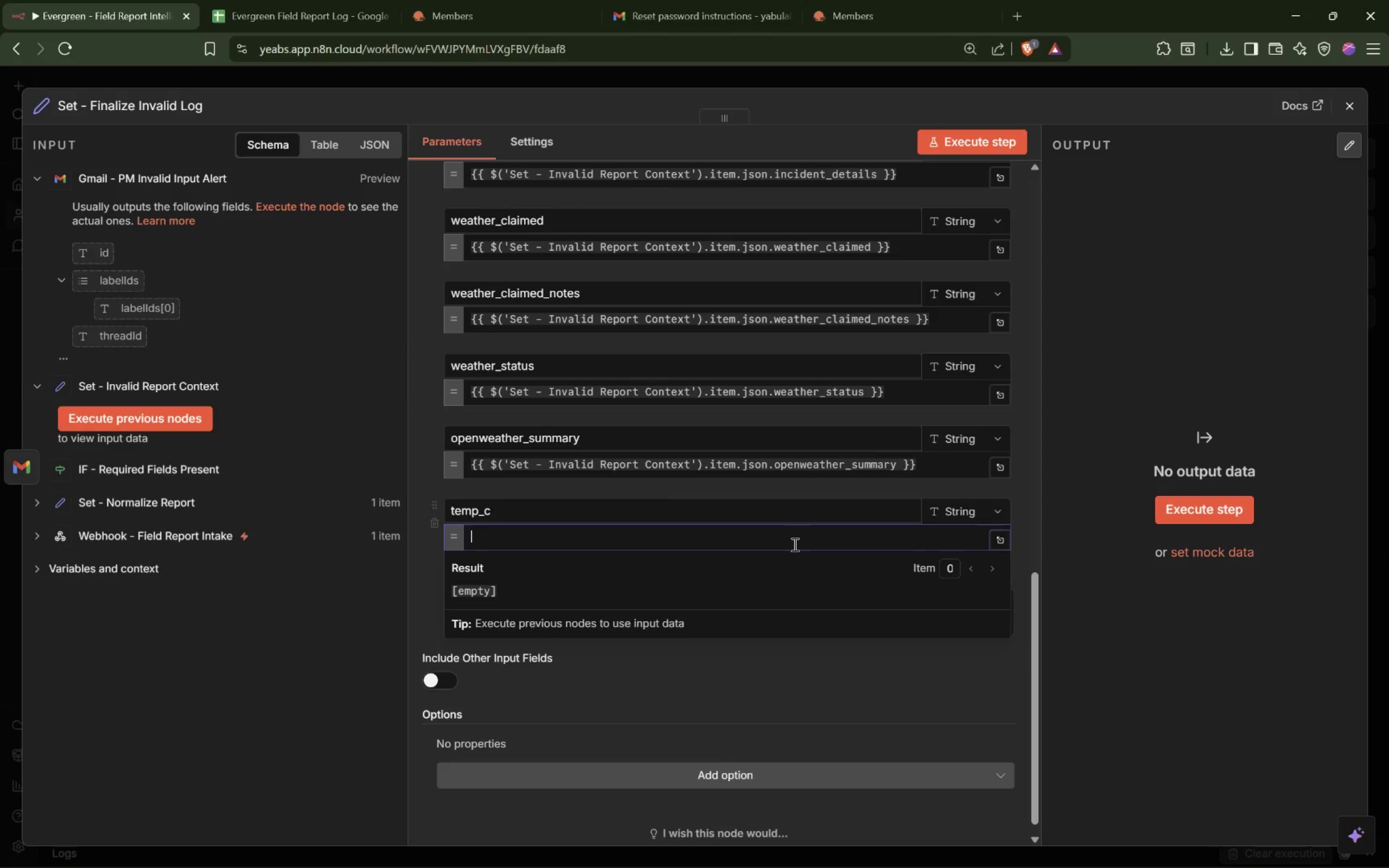 
left_click([791, 544])
 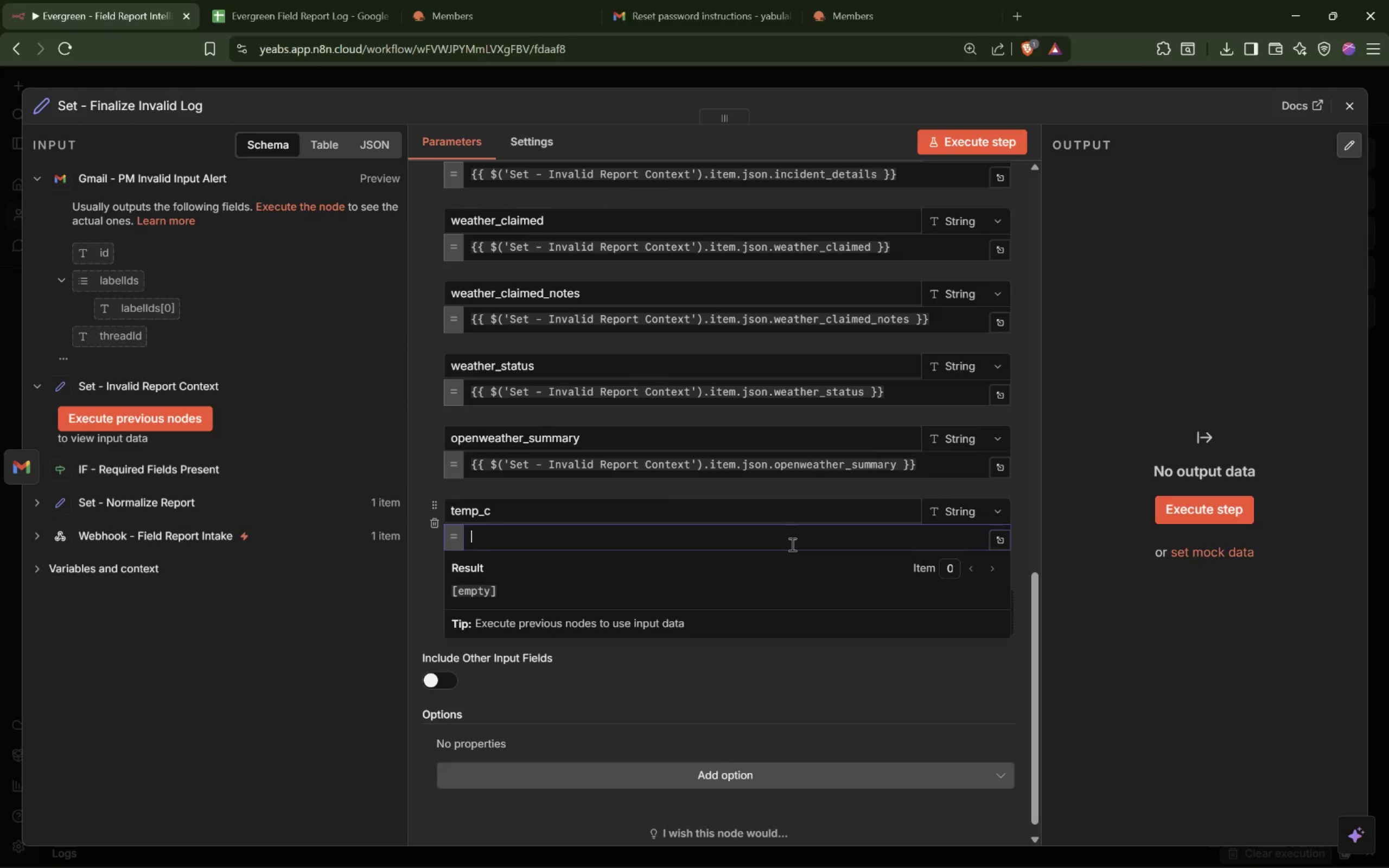 
key(Control+V)
 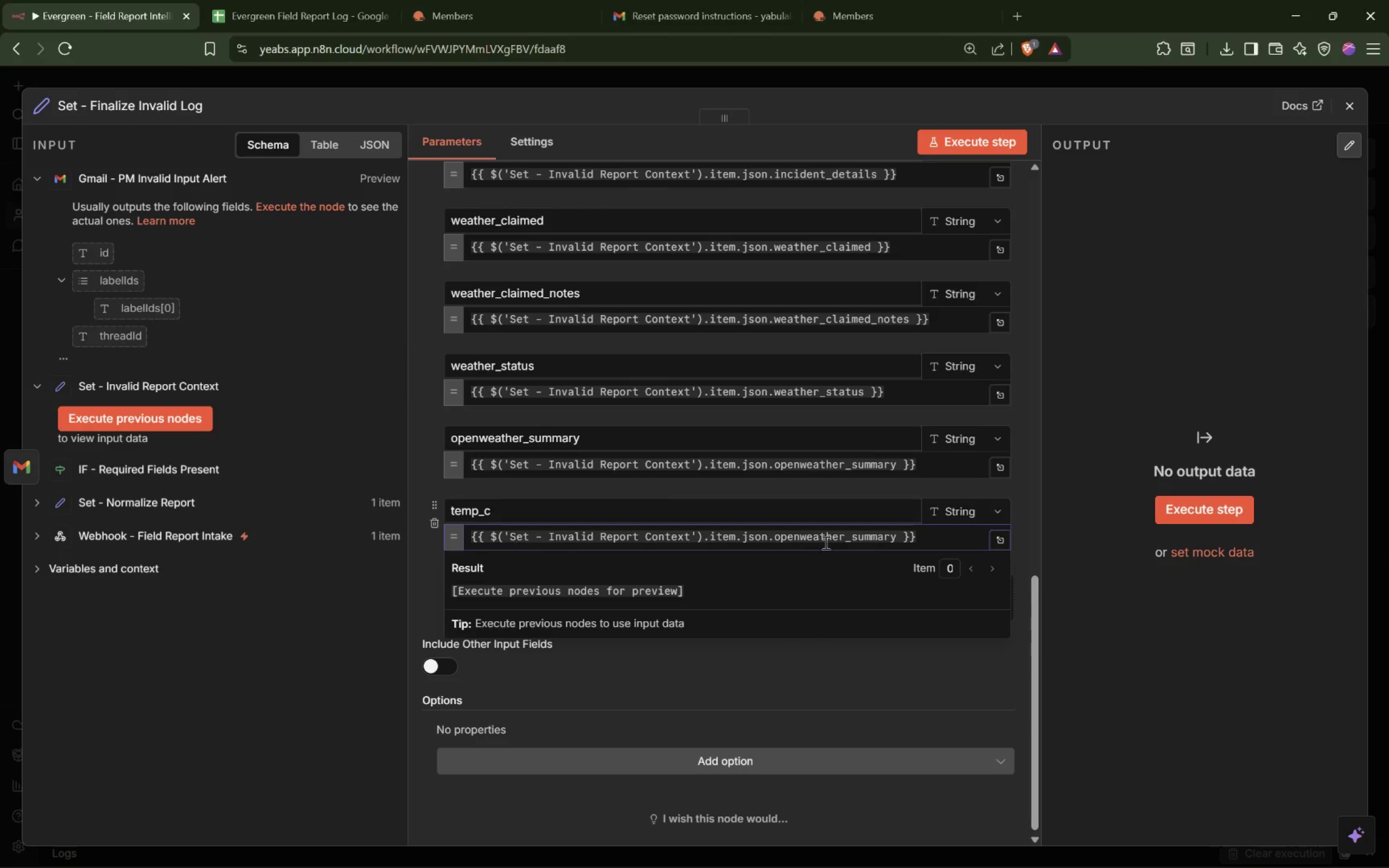 
double_click([828, 541])
 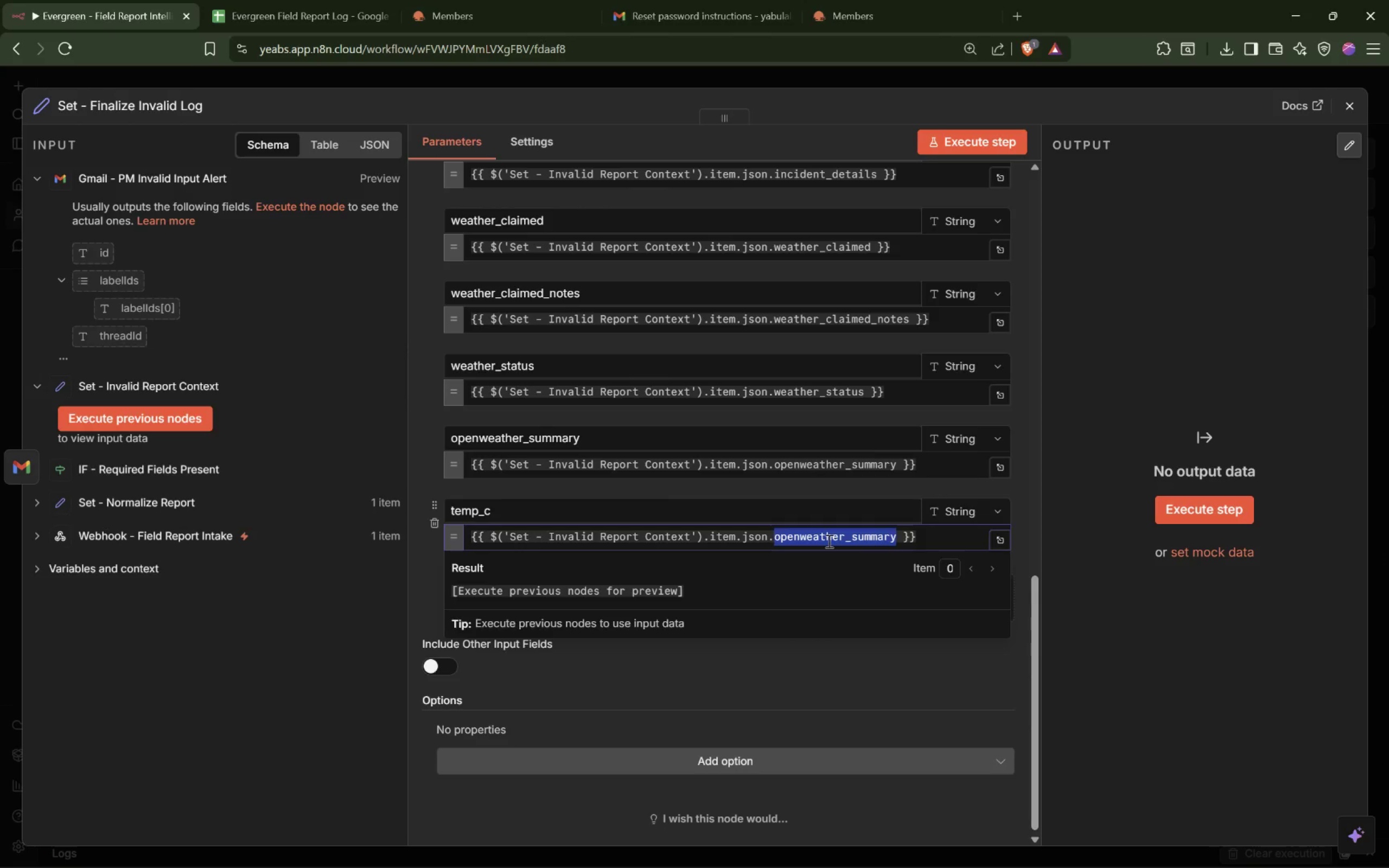 
type(temp_c)
 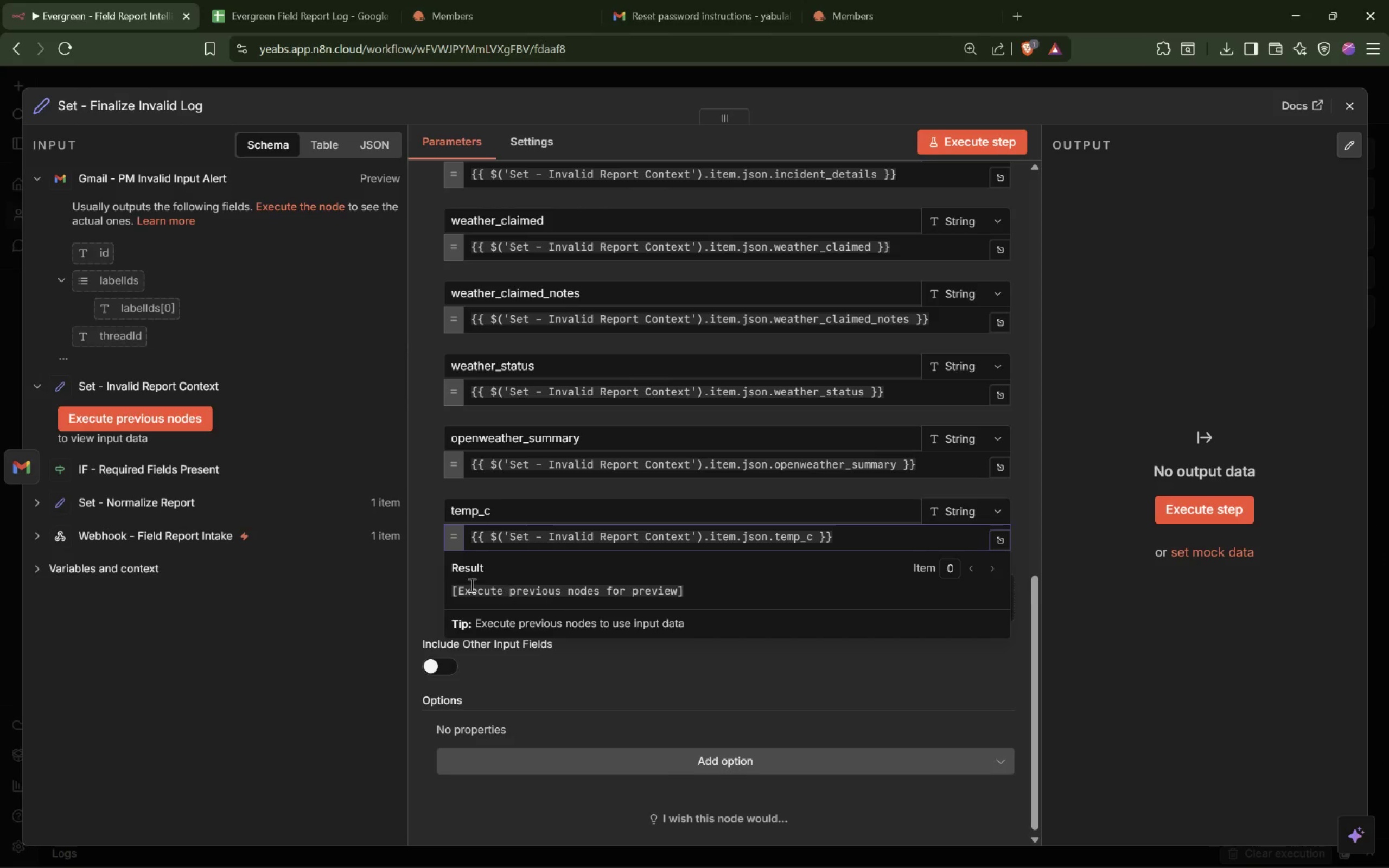 
left_click([431, 568])
 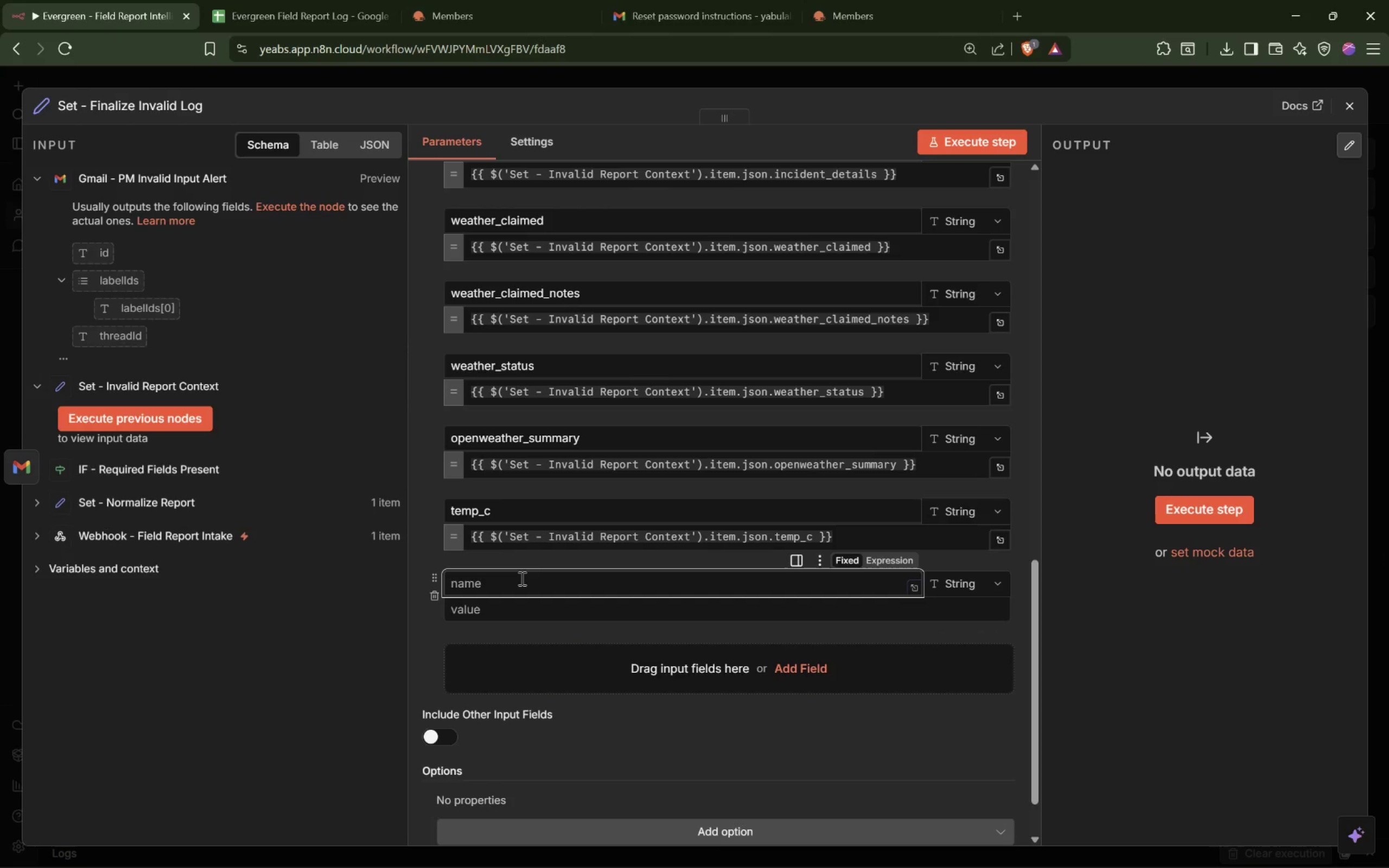 
type(wind_mps)
 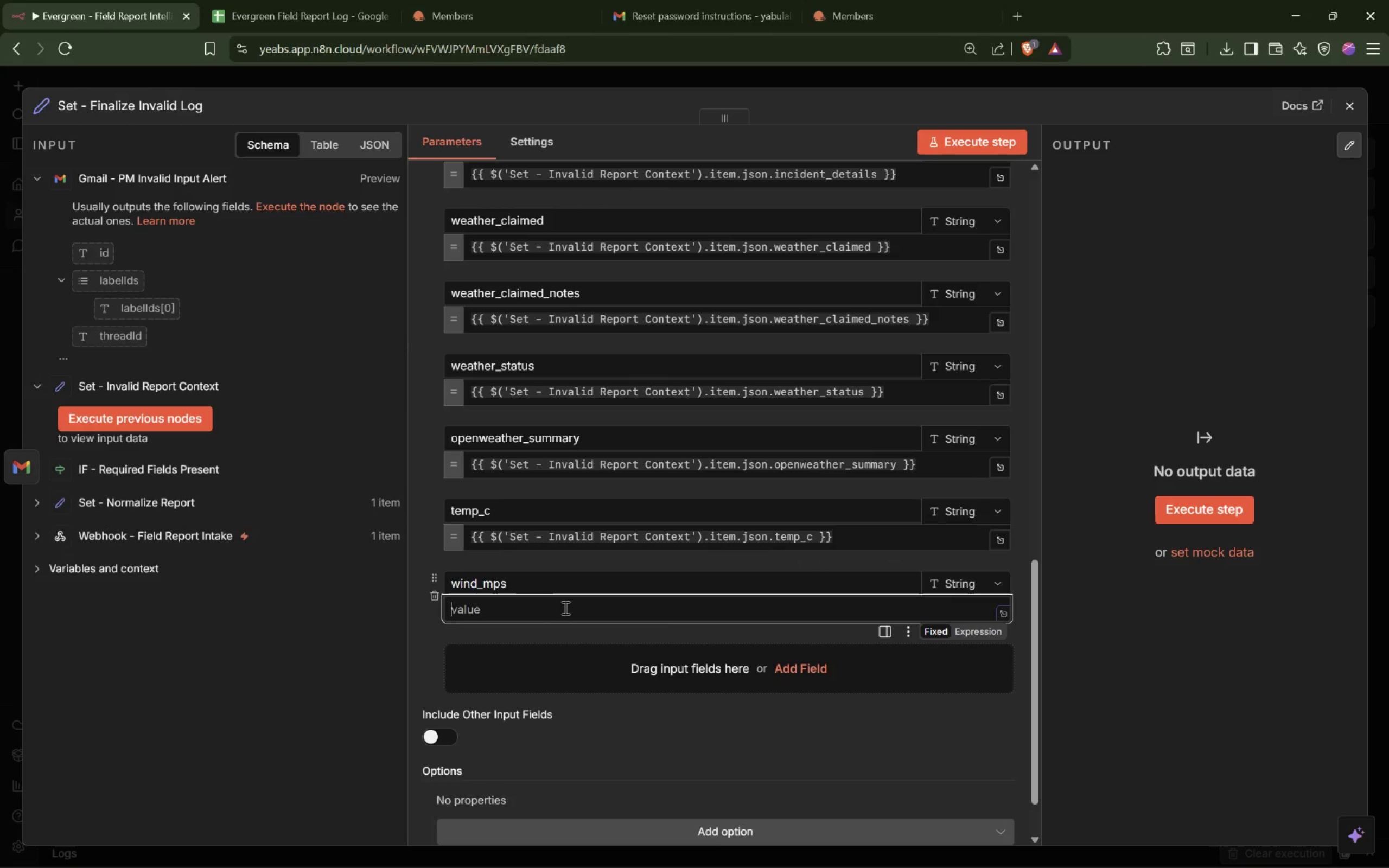 
key(Equal)
 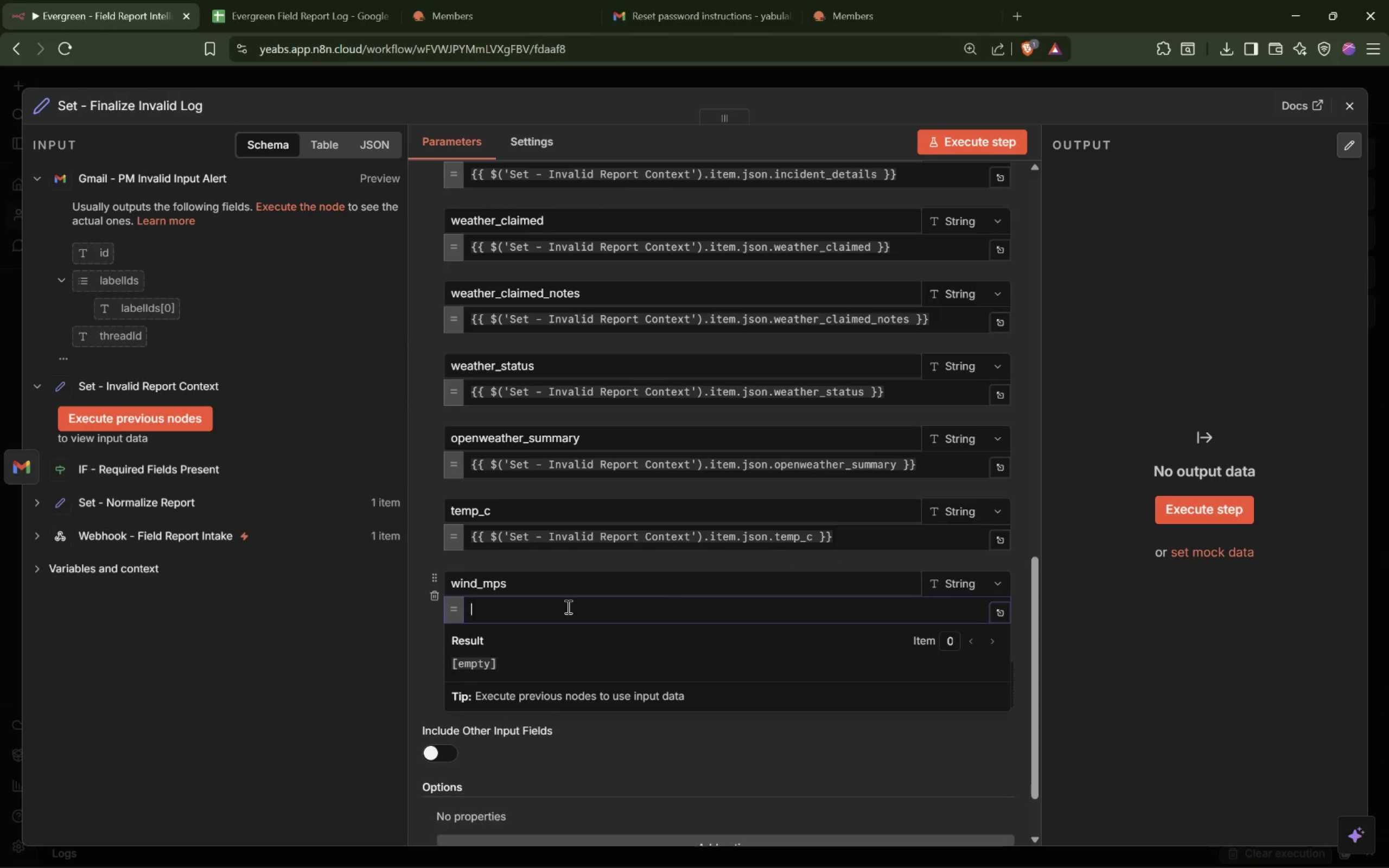 
key(Control+V)
 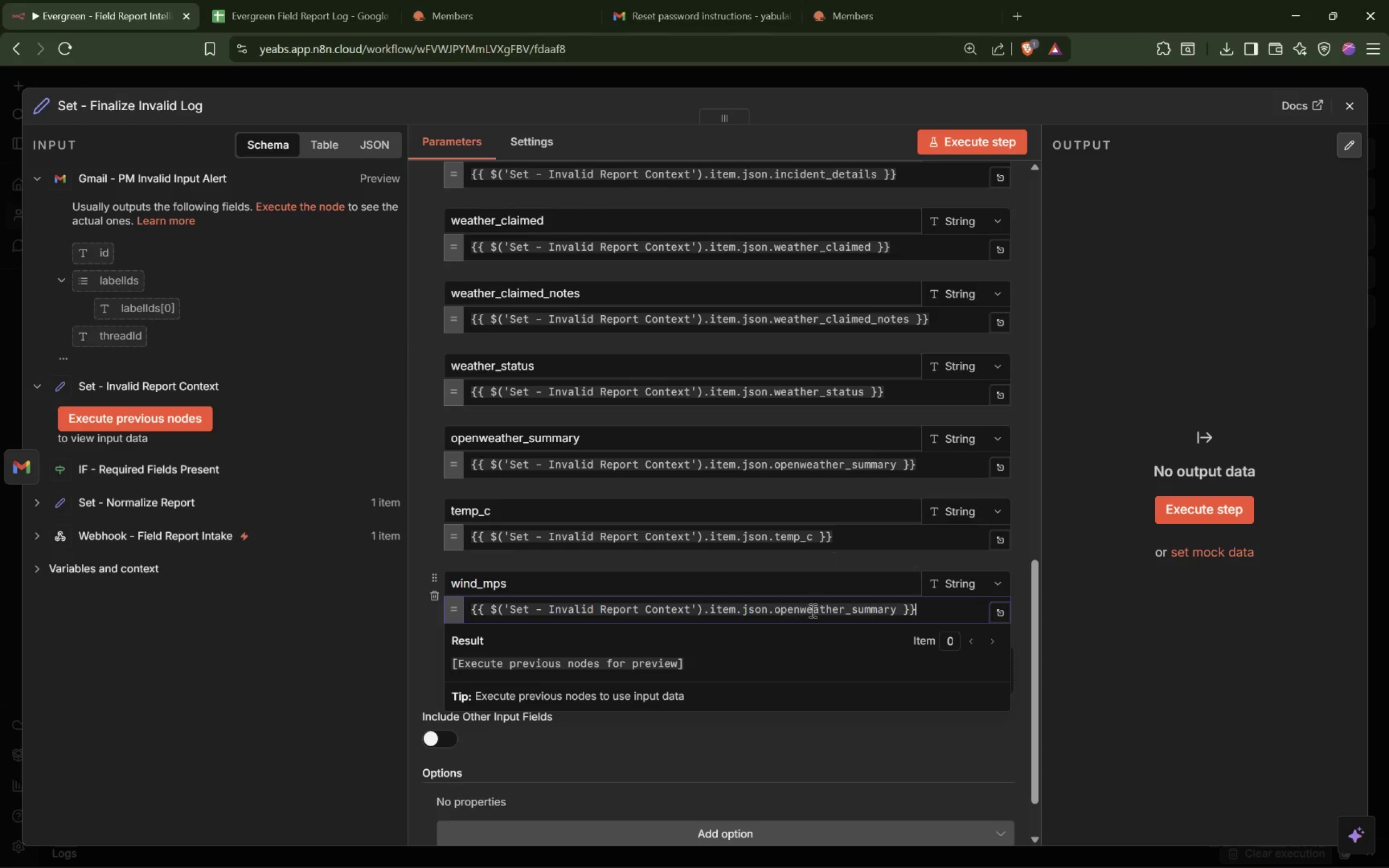 
double_click([814, 609])
 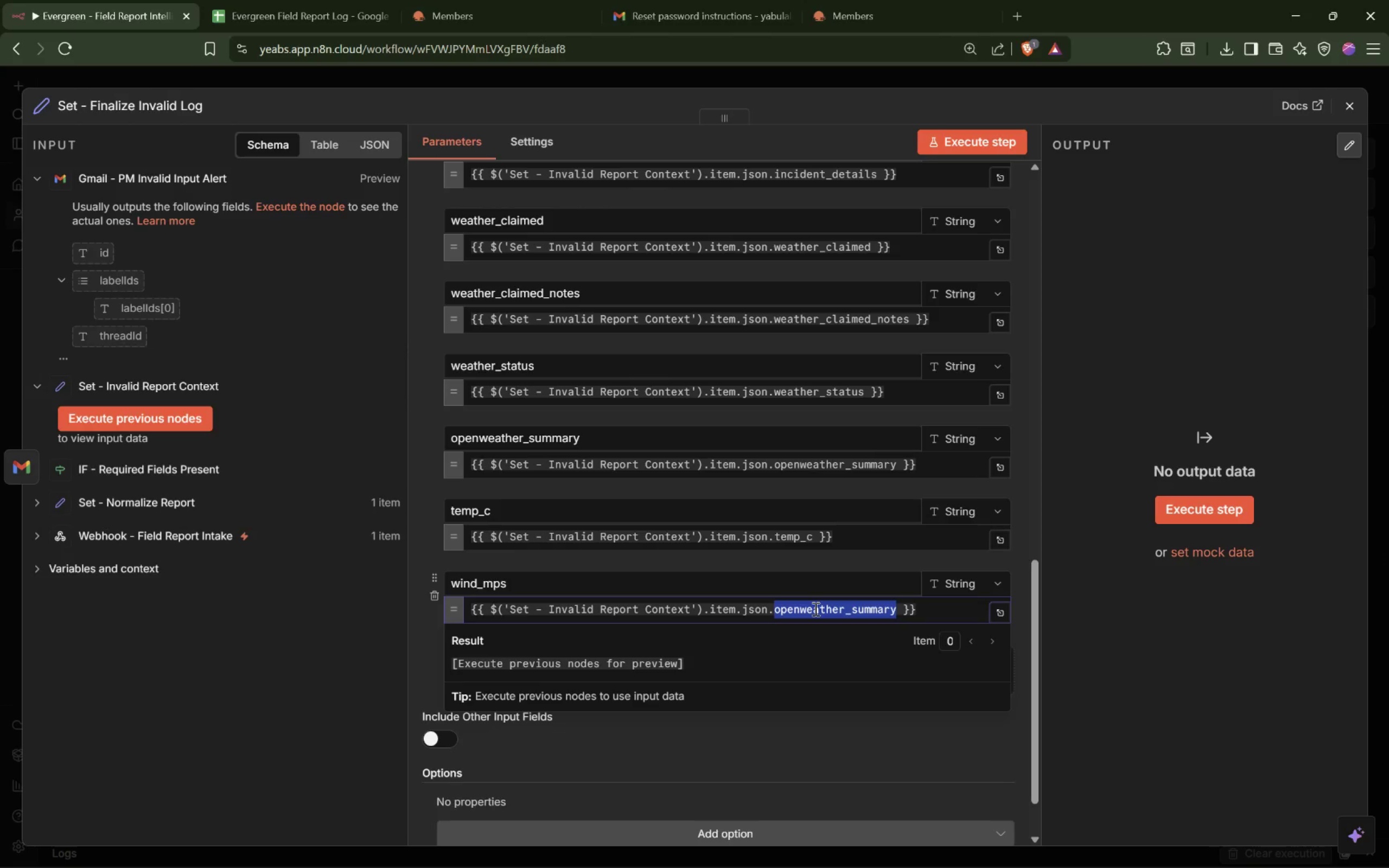 
type(wind_mps)
 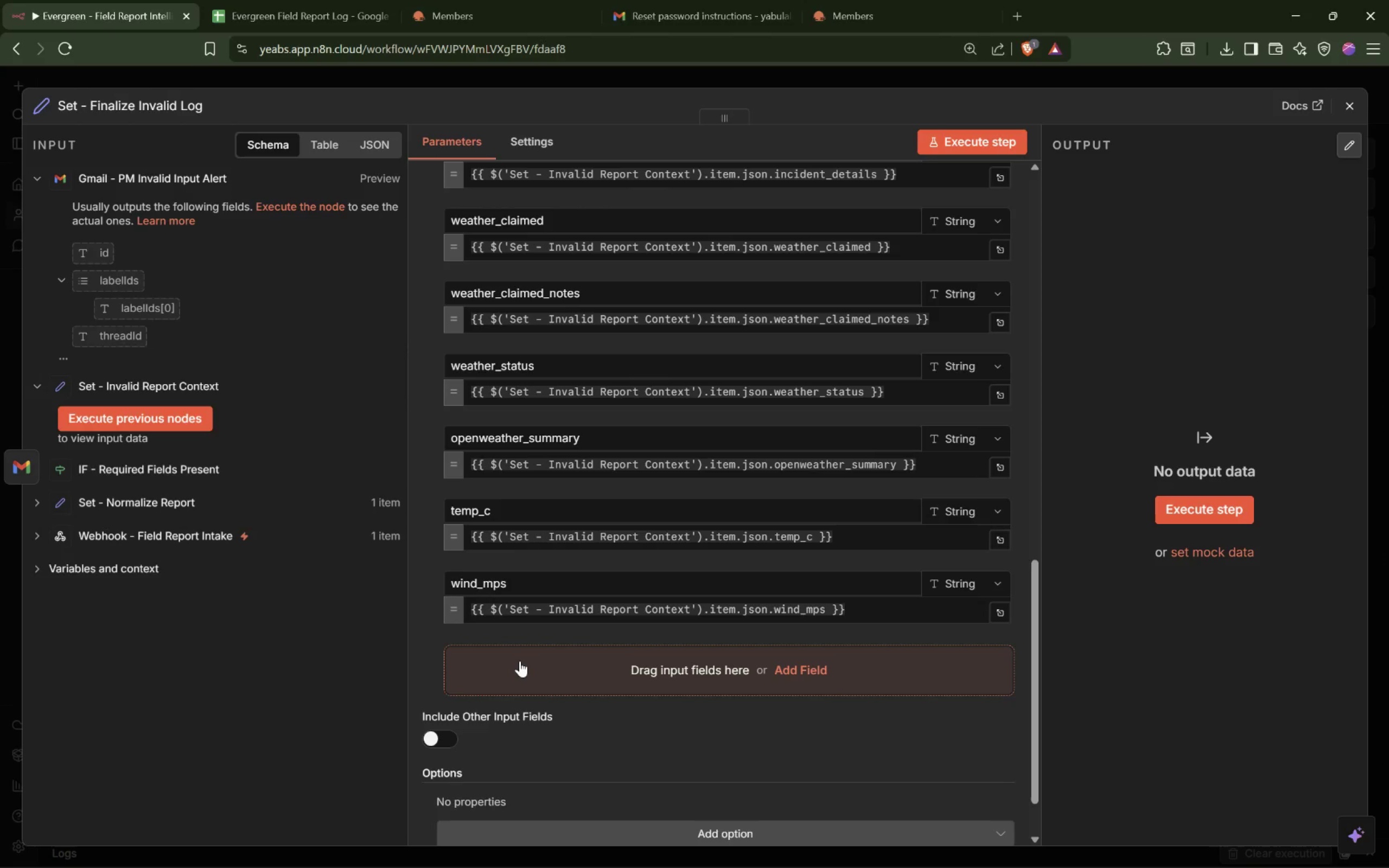 
wait(7.84)
 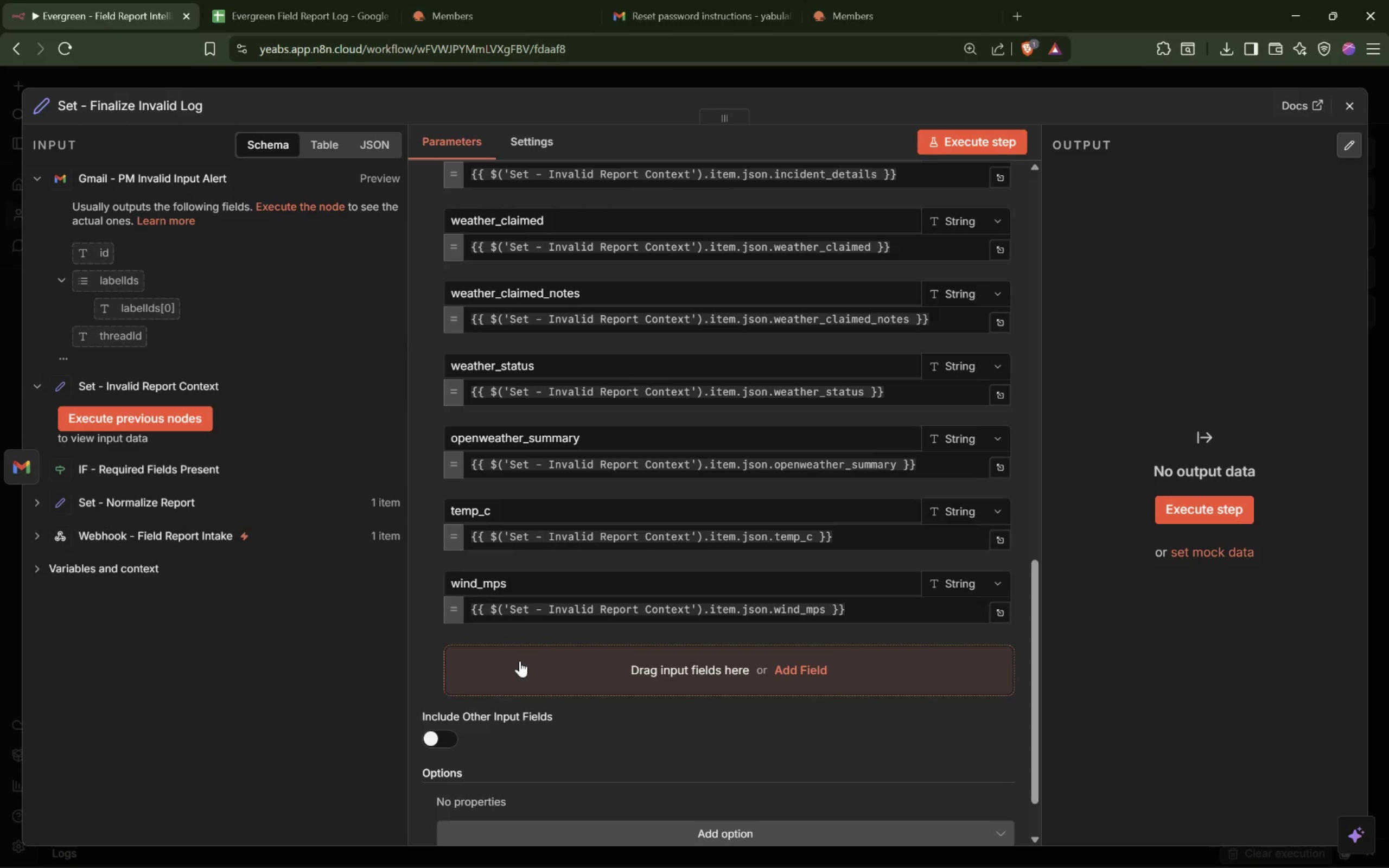 
left_click([520, 660])
 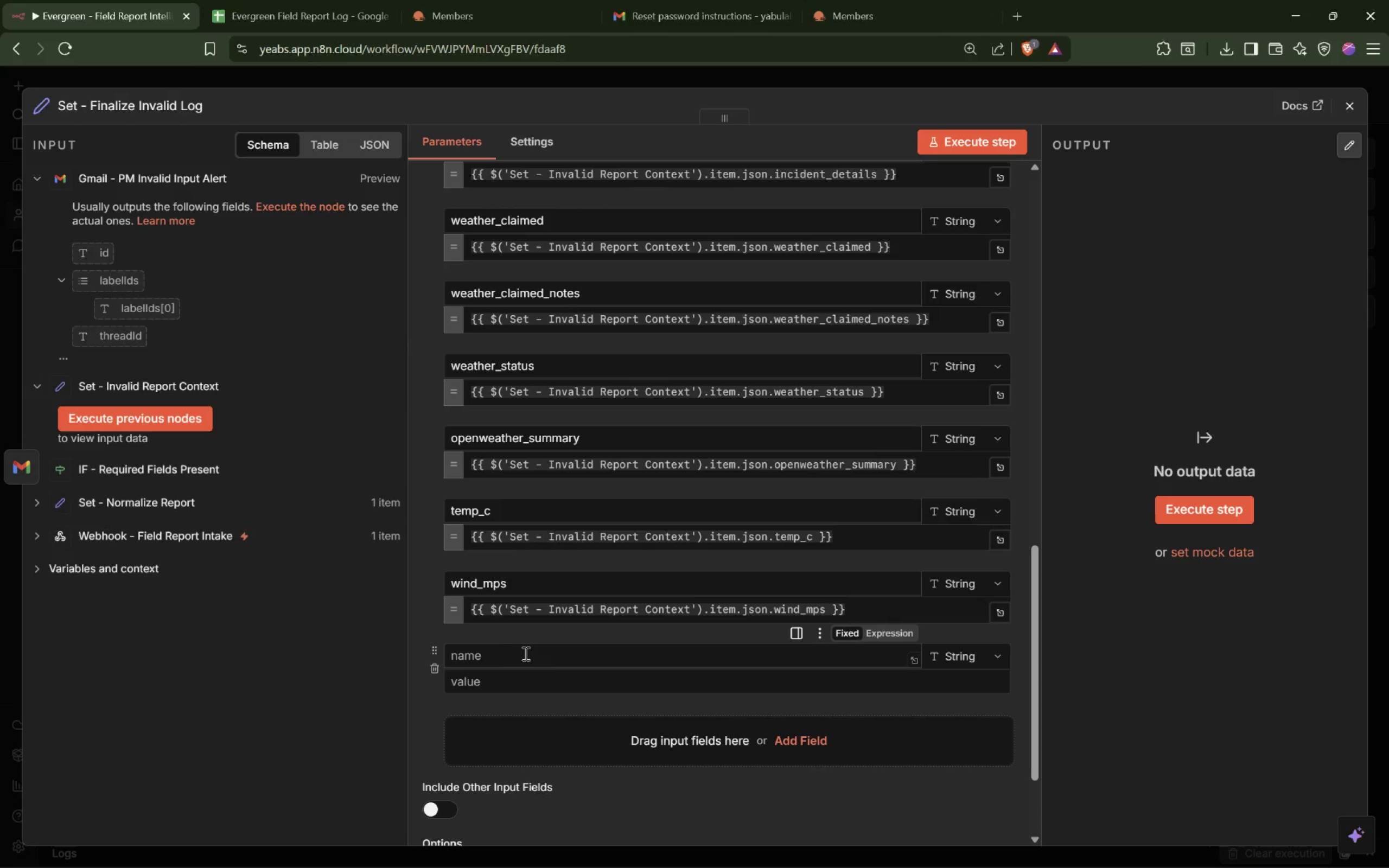 
left_click([526, 653])
 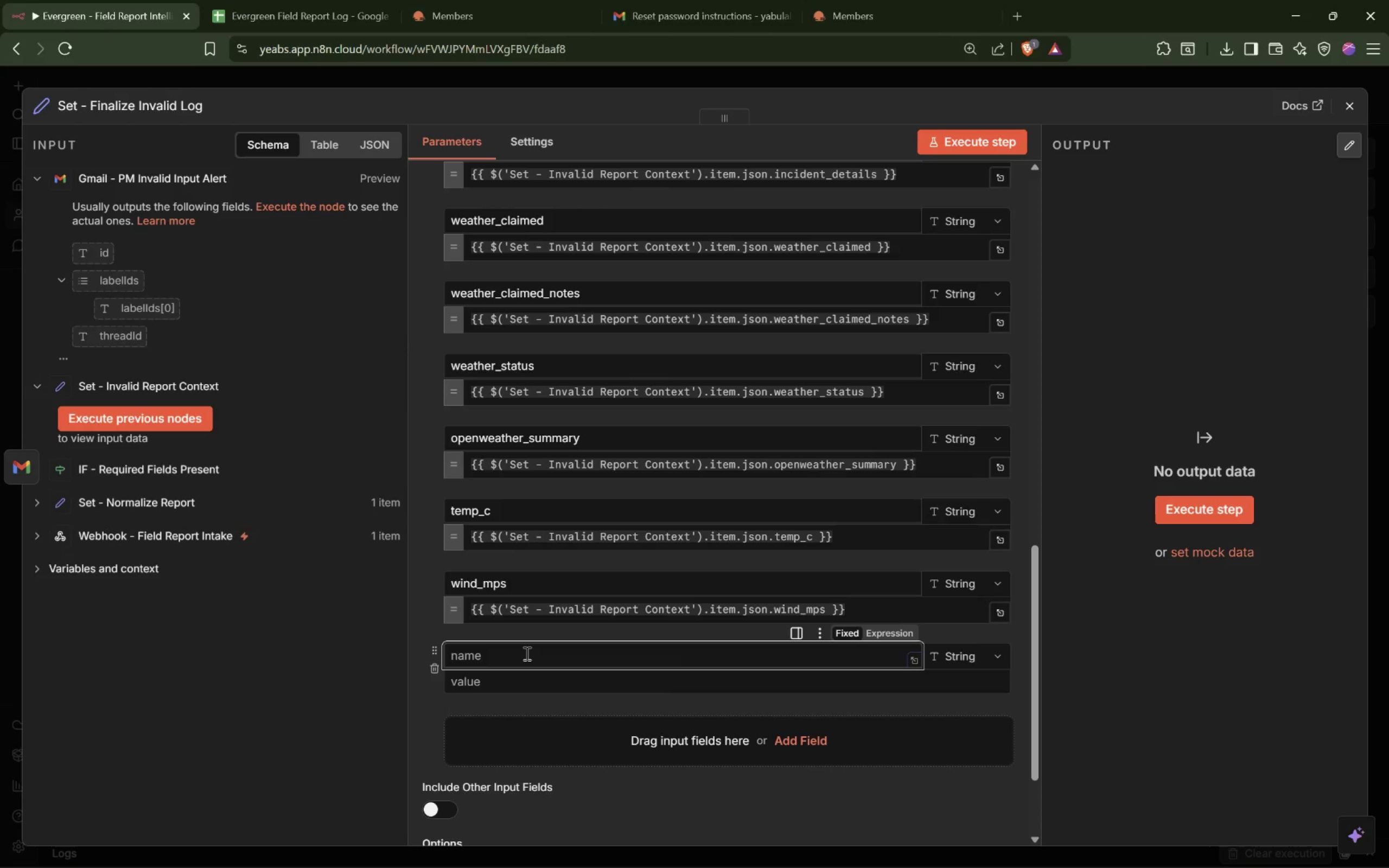 
type(rail)
key(Backspace)
type(n_1h)
 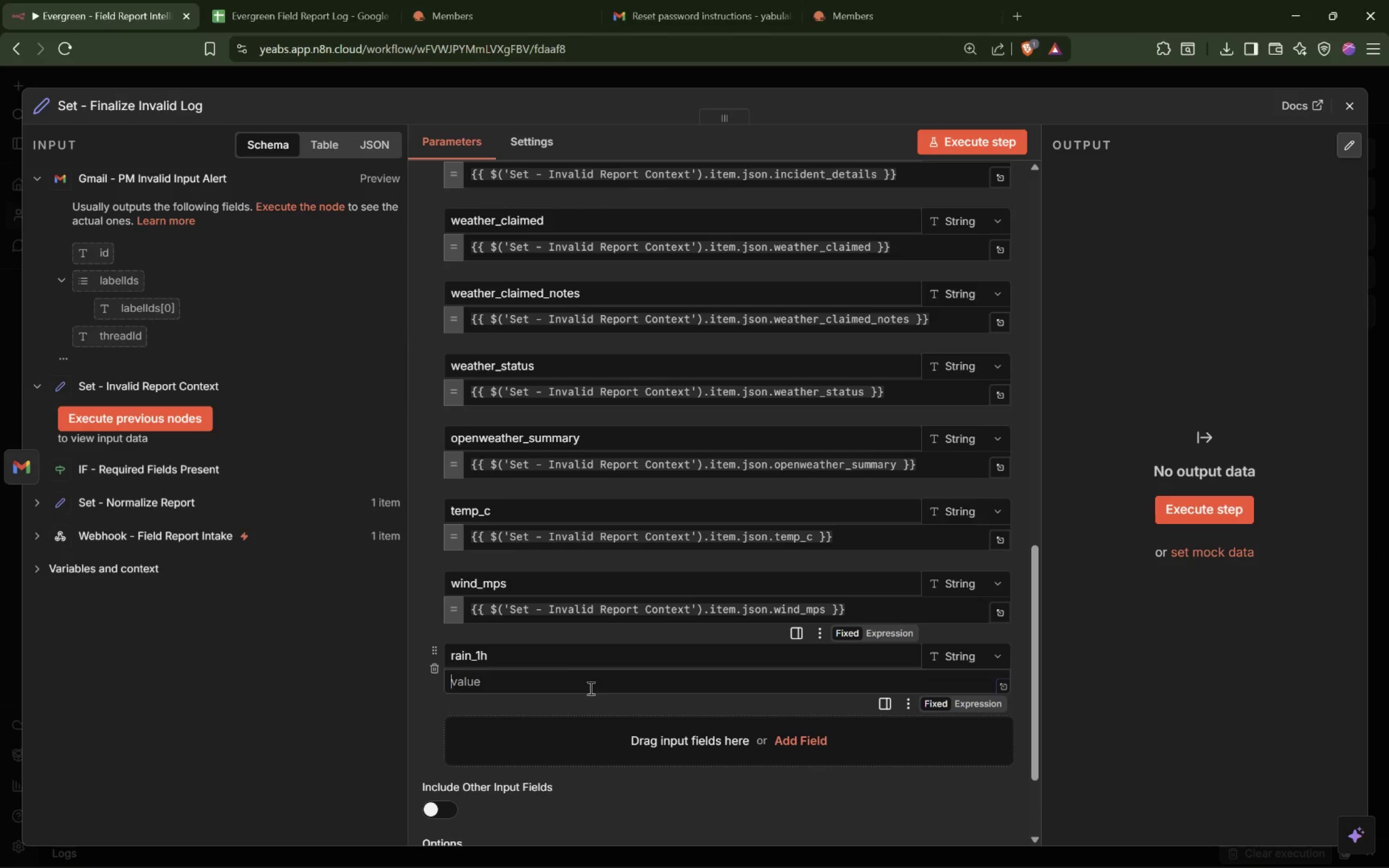 
key(Equal)
 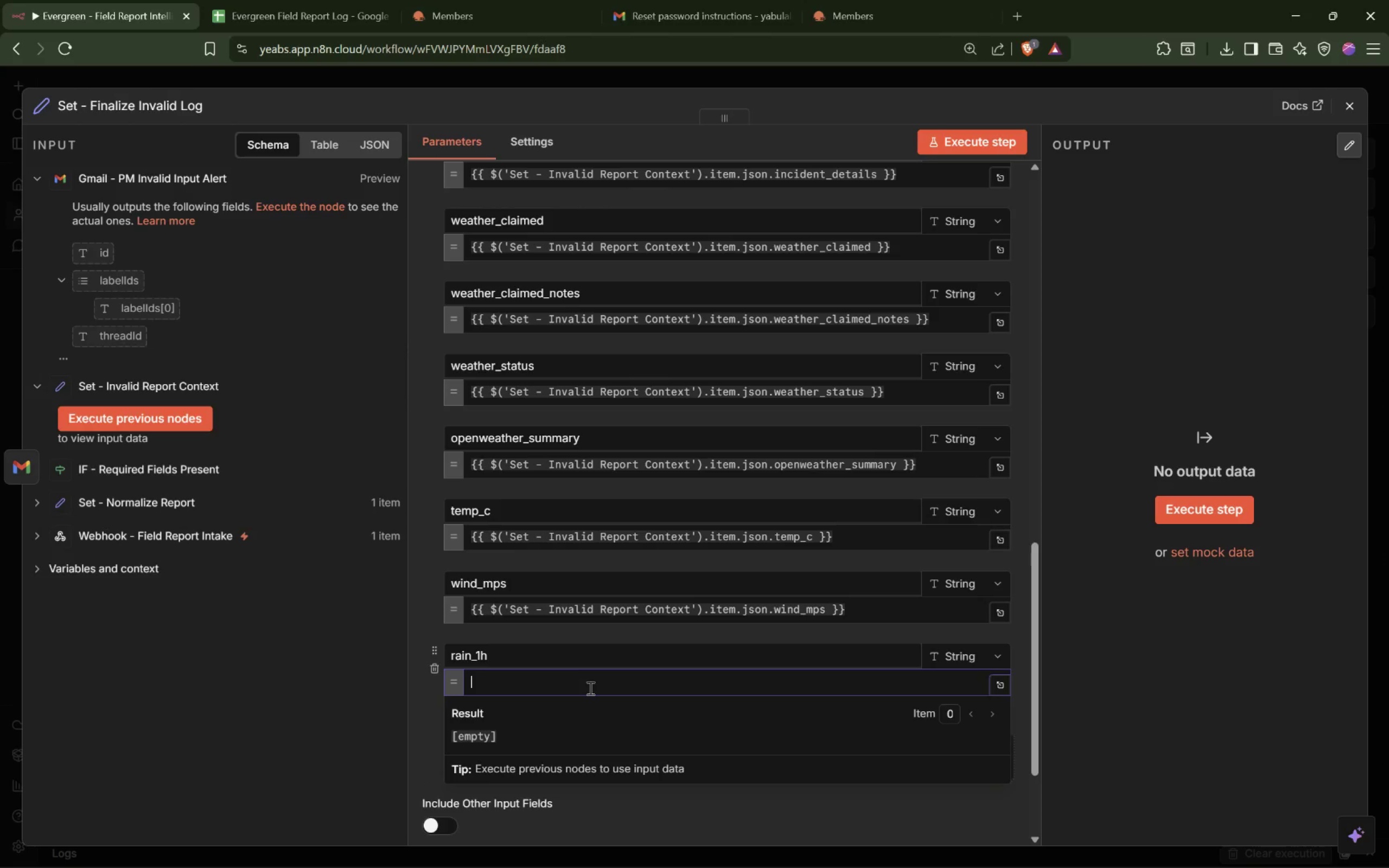 
key(Control+V)
 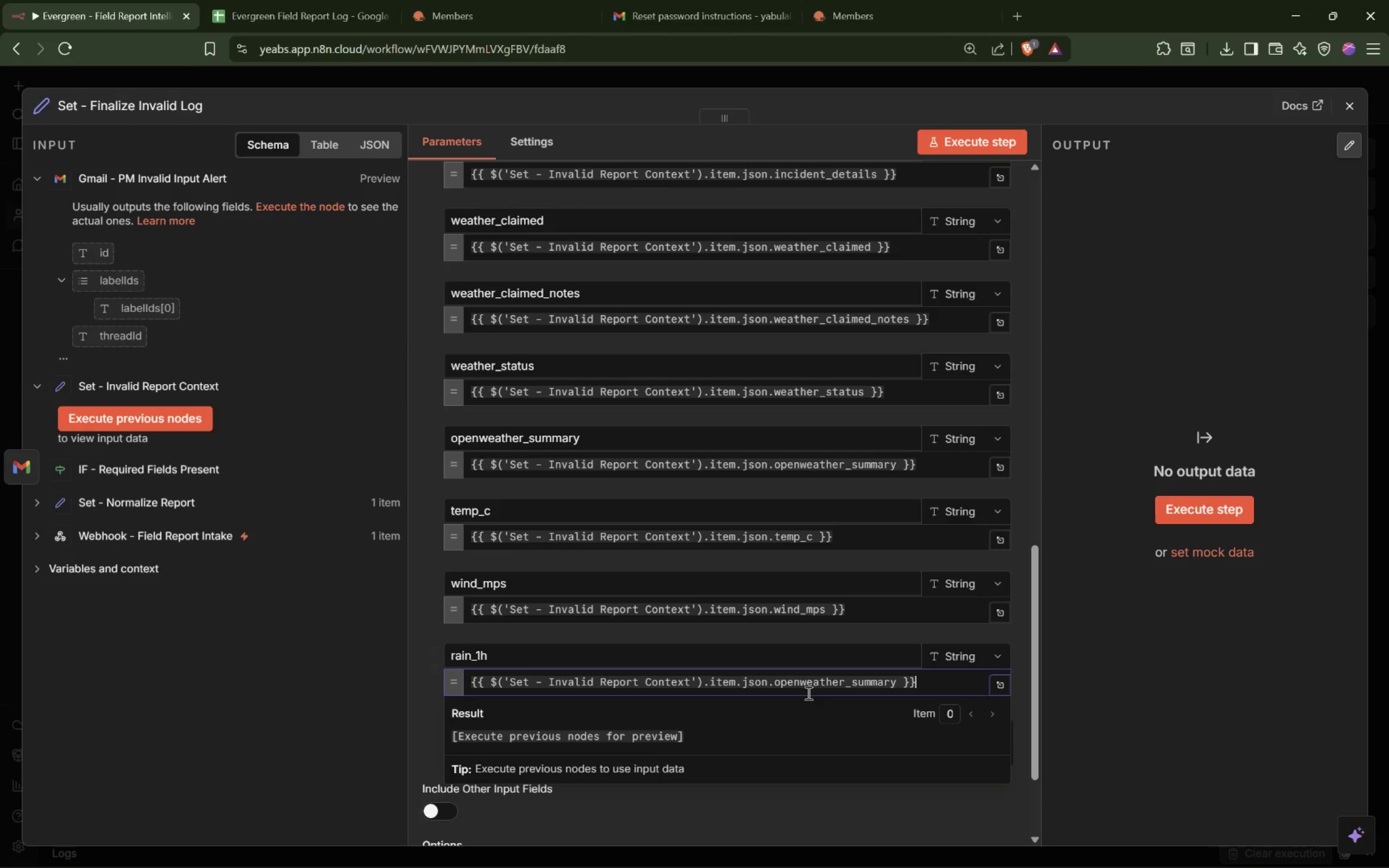 
double_click([816, 684])
 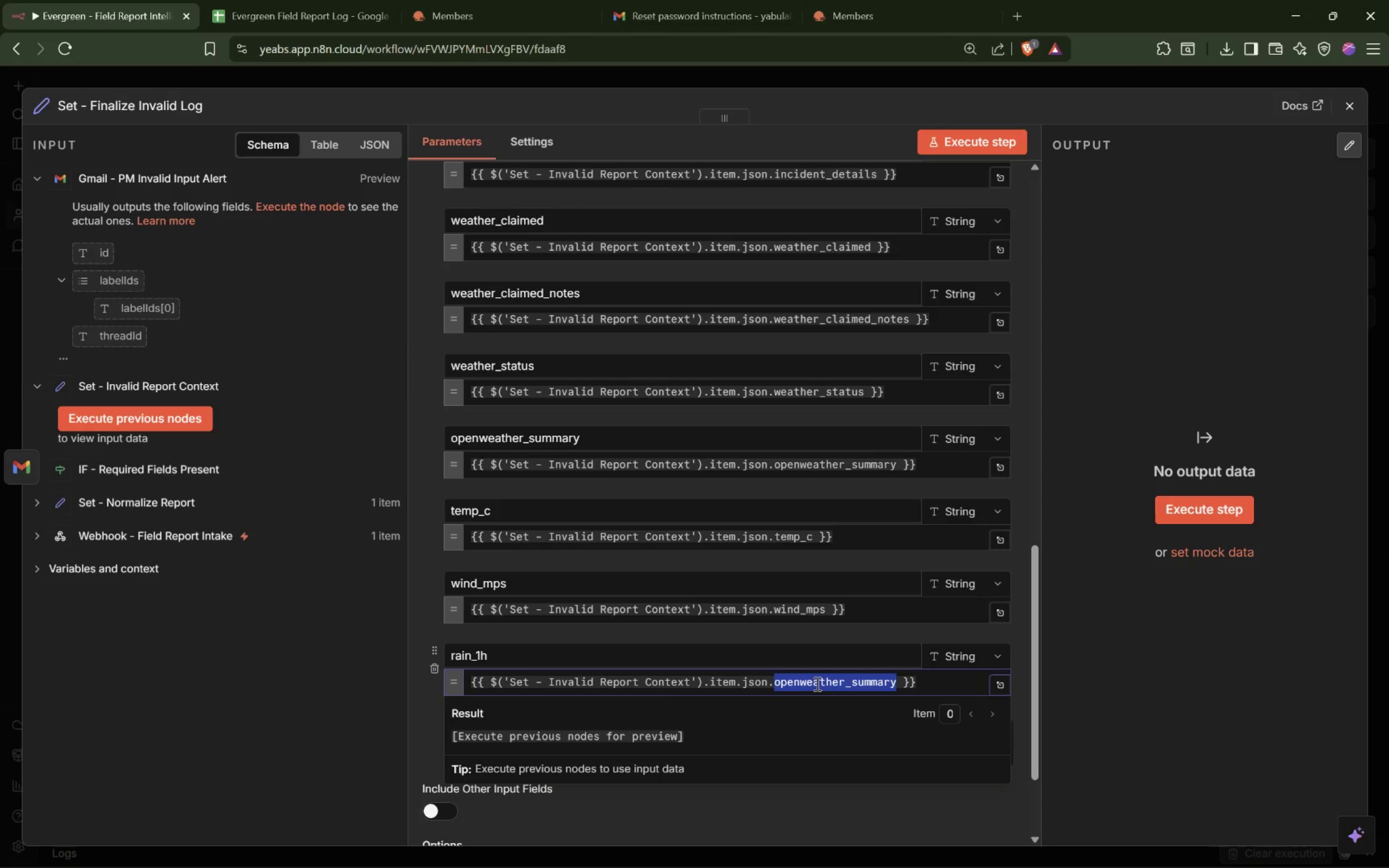 
type(rain_1h)
 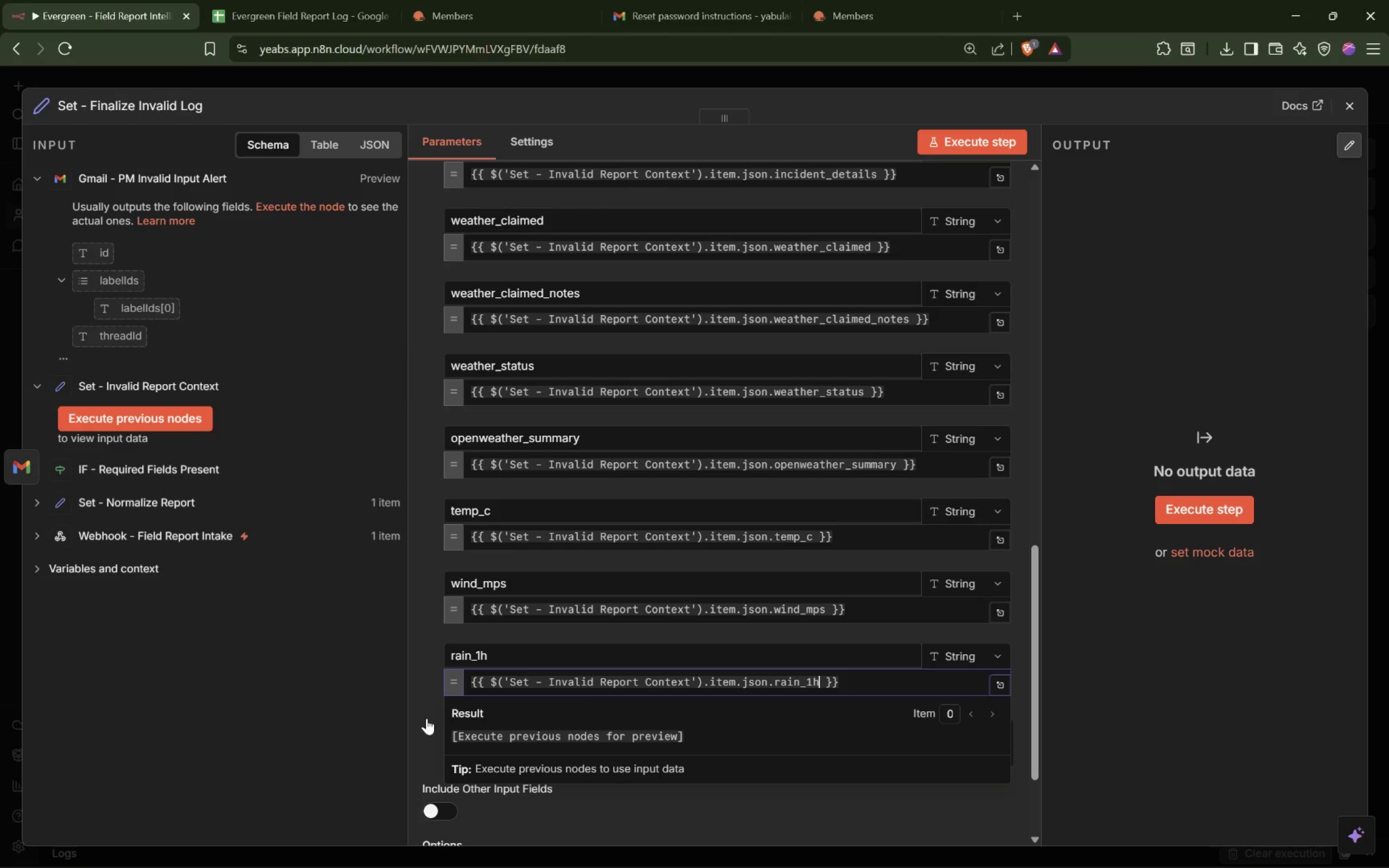 
left_click([527, 730])
 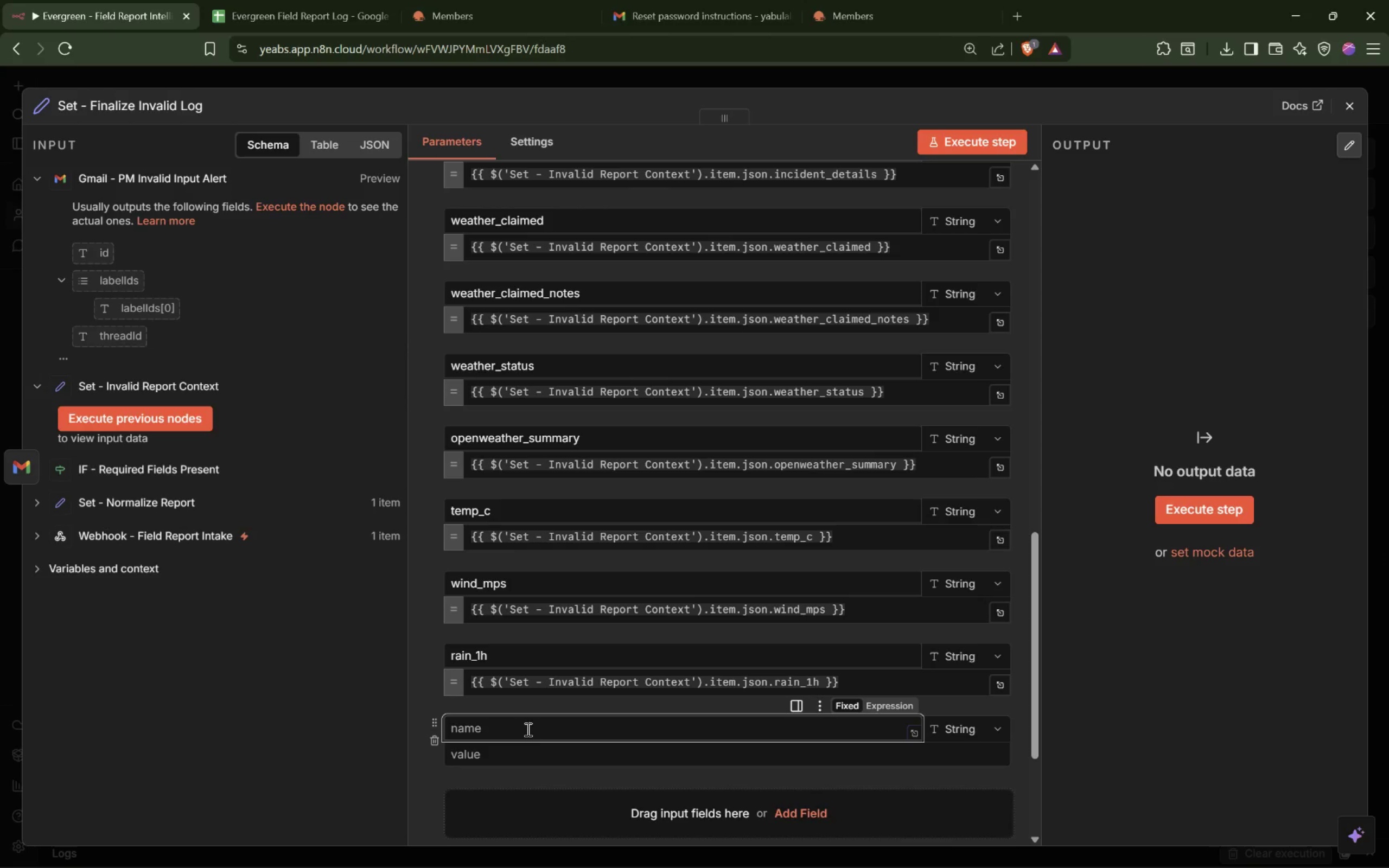 
type(weather_validation_result)
 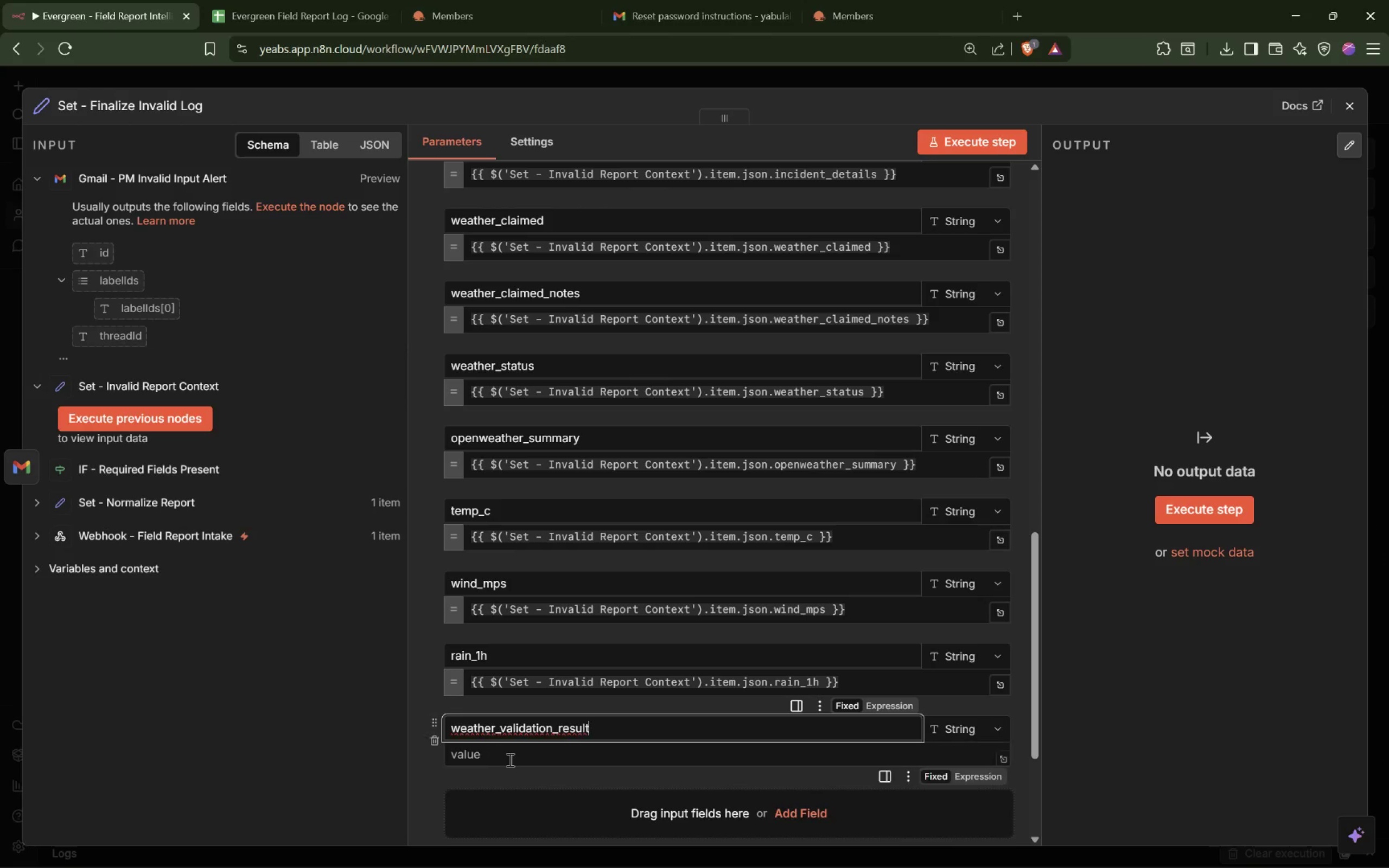 
left_click([526, 753])
 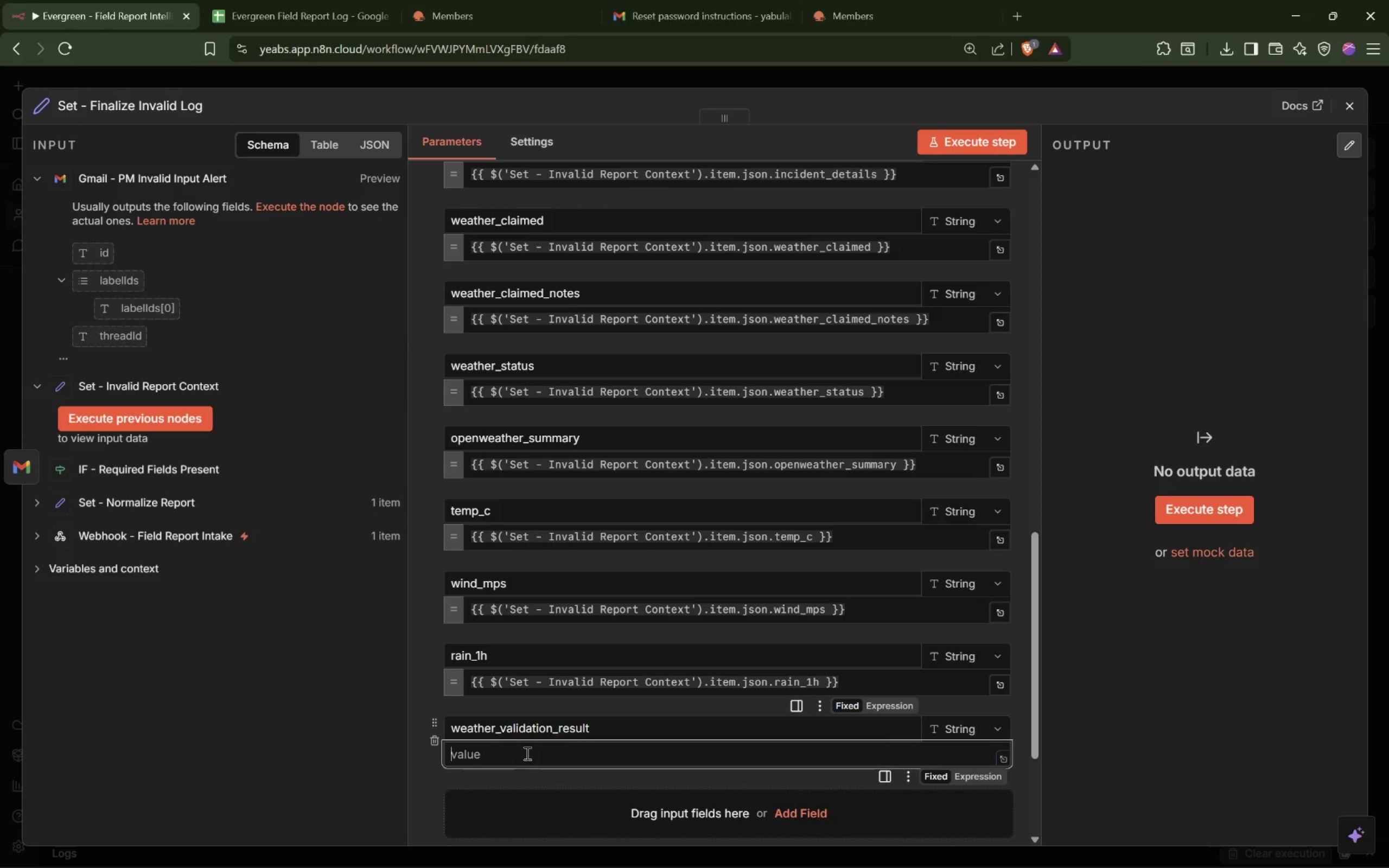 
key(Control+V)
 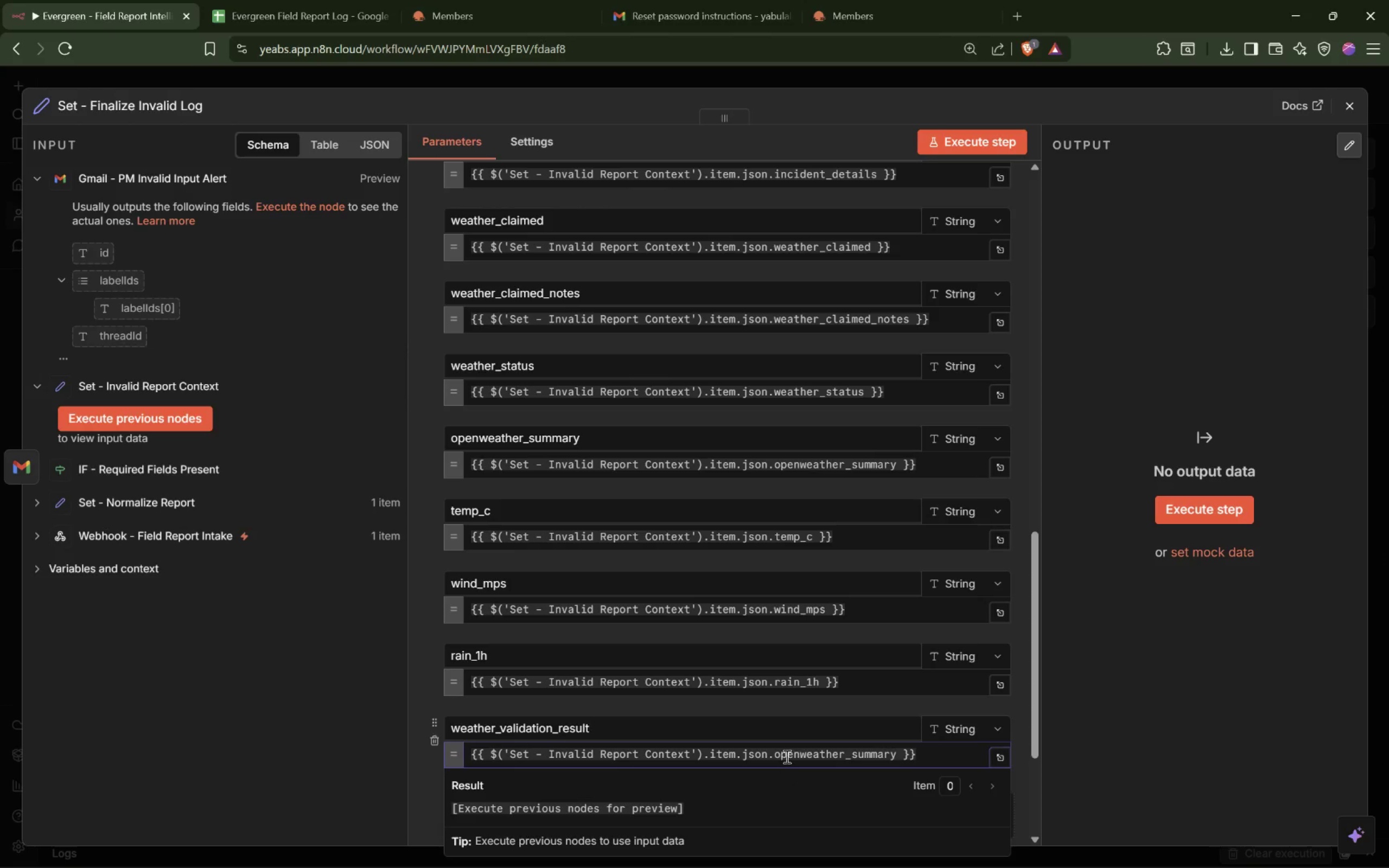 
double_click([787, 756])
 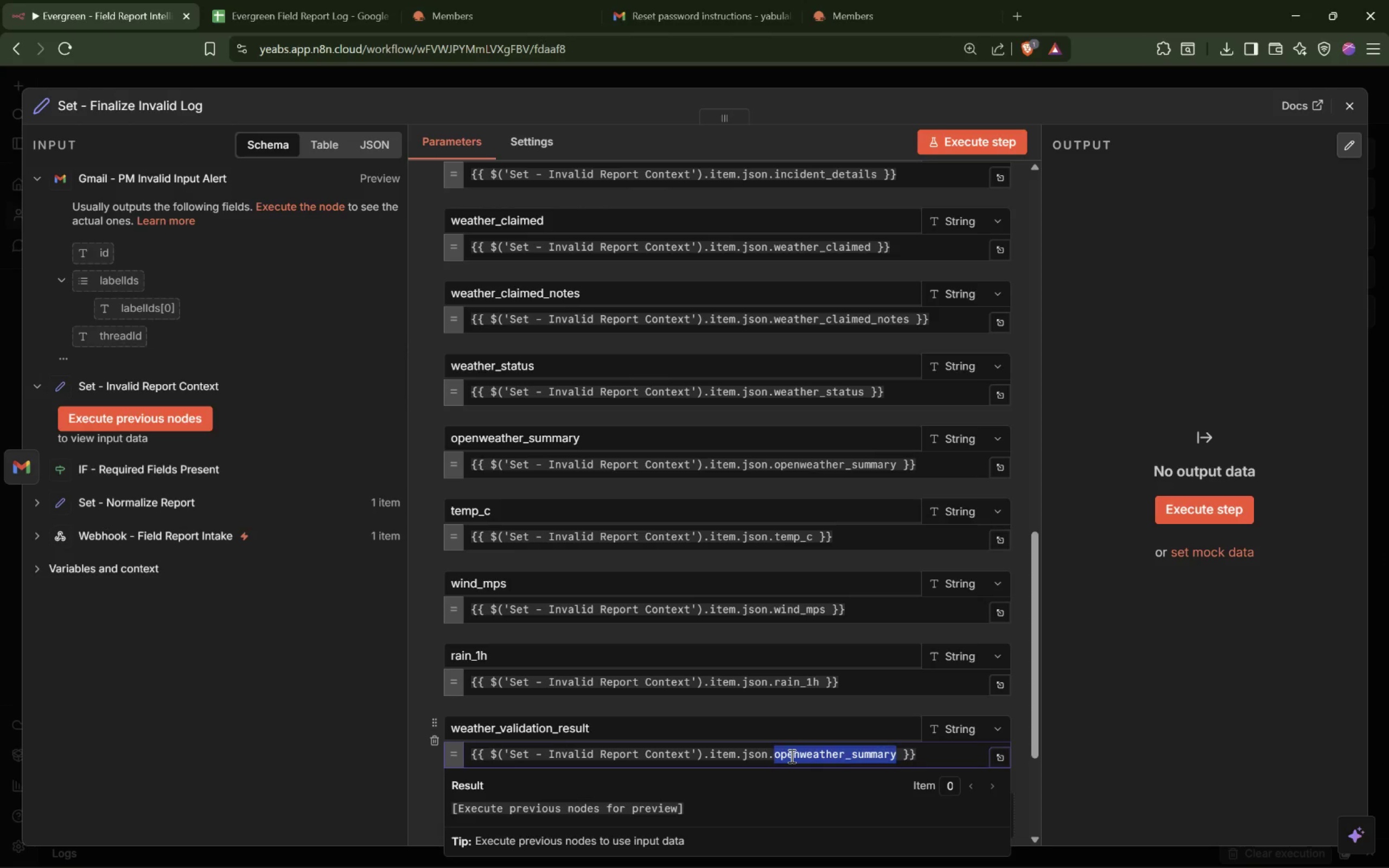 
type(weather_validation_result)
 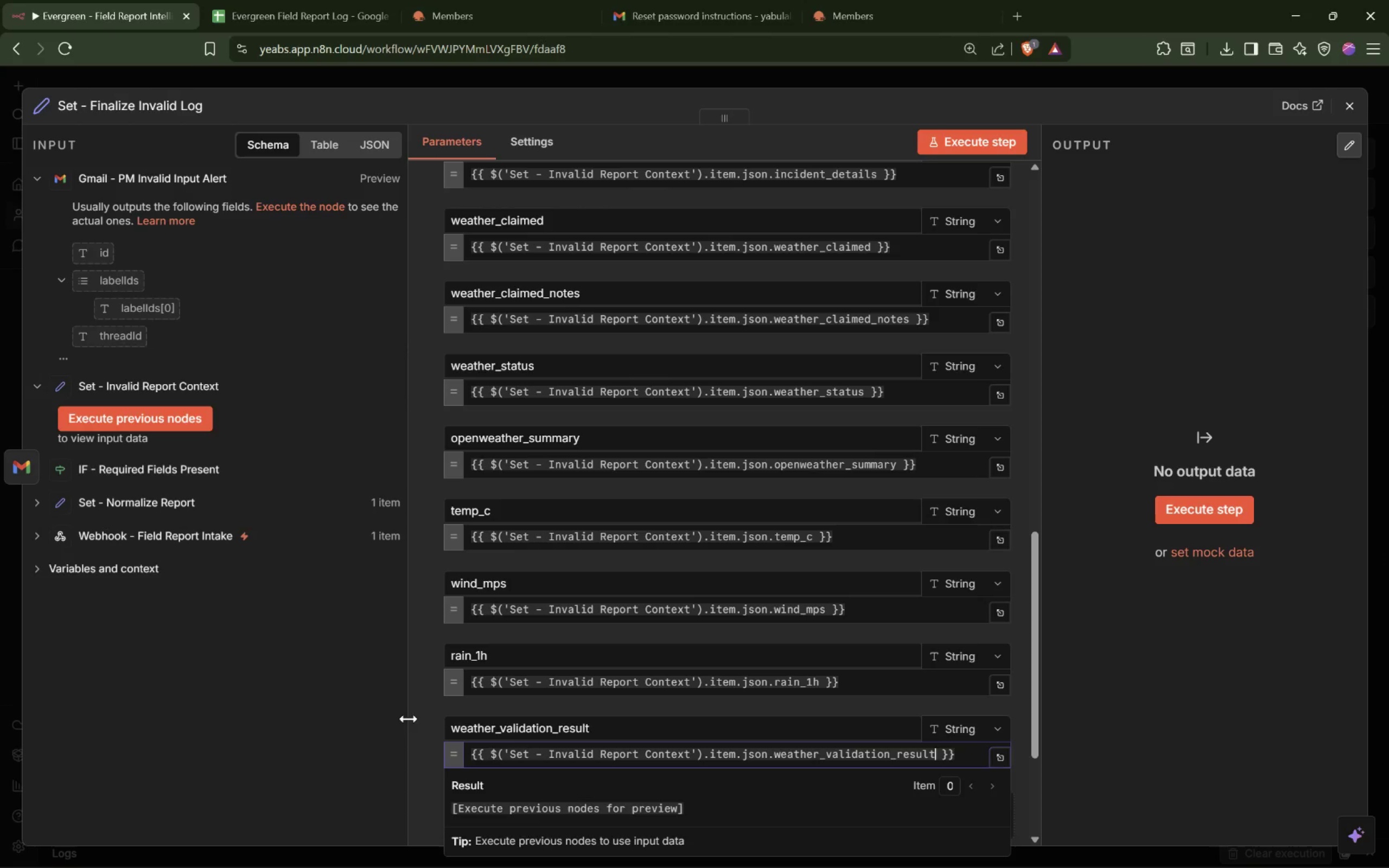 
left_click([417, 701])
 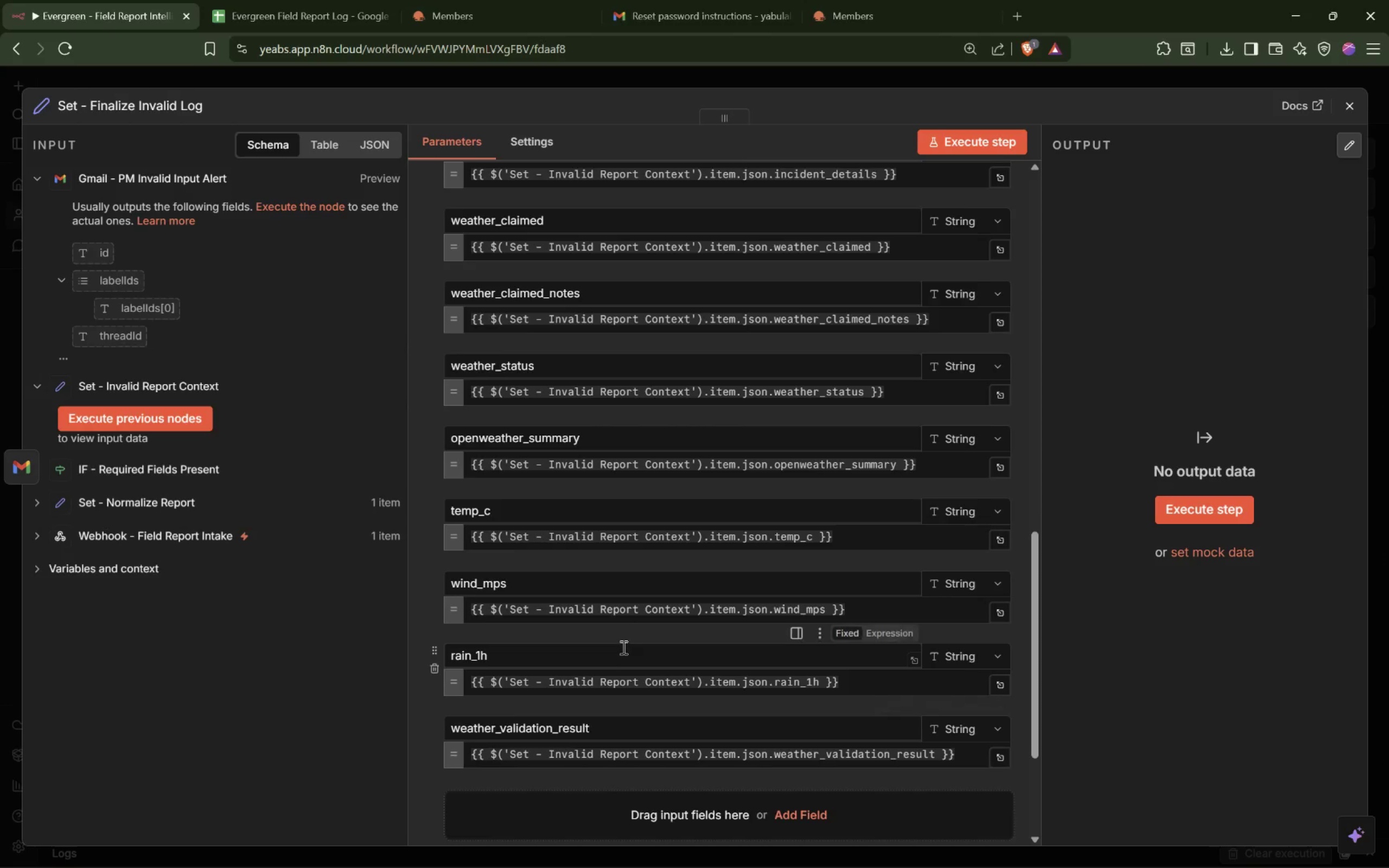 
scroll: coordinate [622, 647], scroll_direction: down, amount: 7.0
 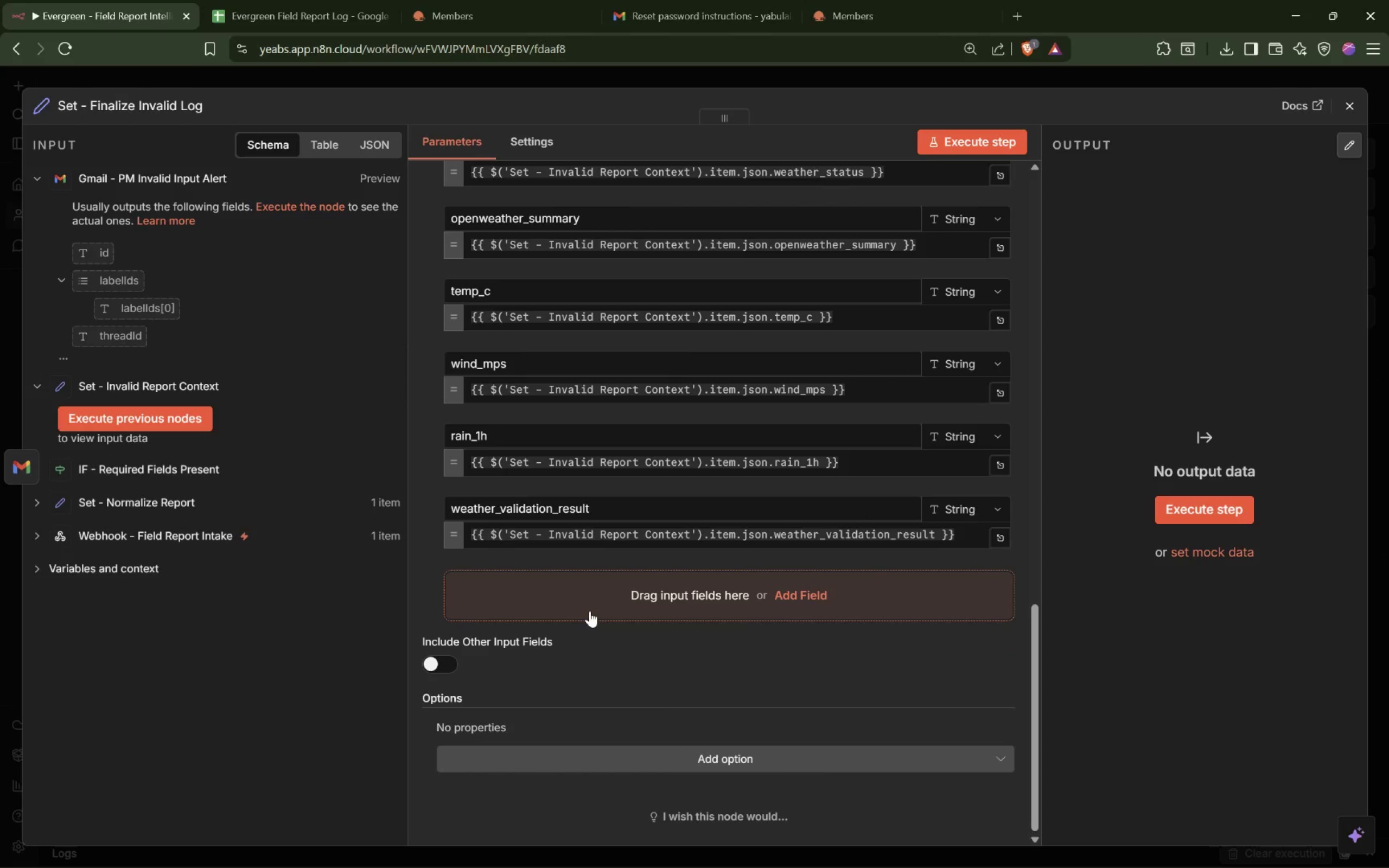 
left_click([603, 604])
 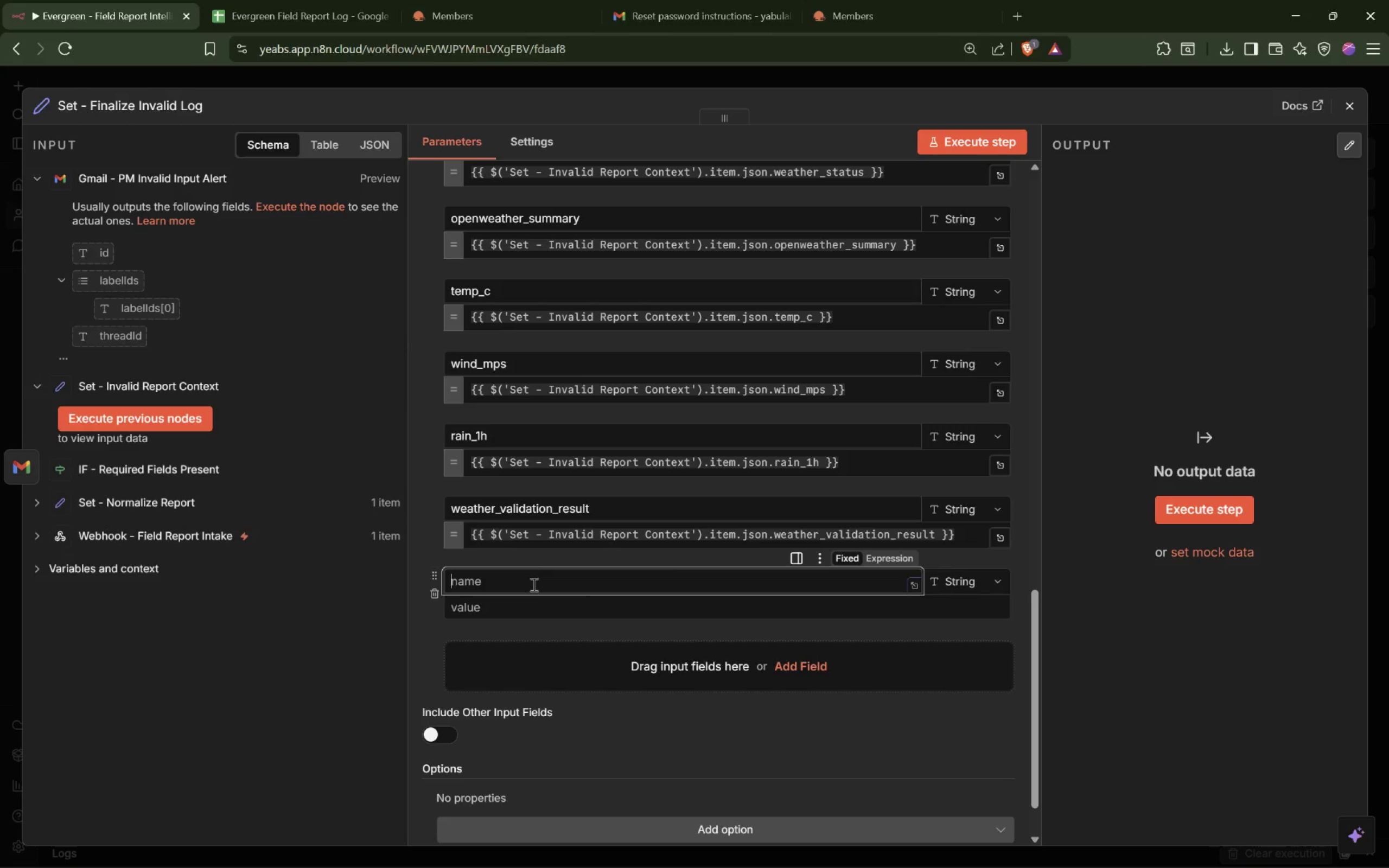 
type(notification_channedl)
key(Backspace)
key(Backspace)
type(l)
 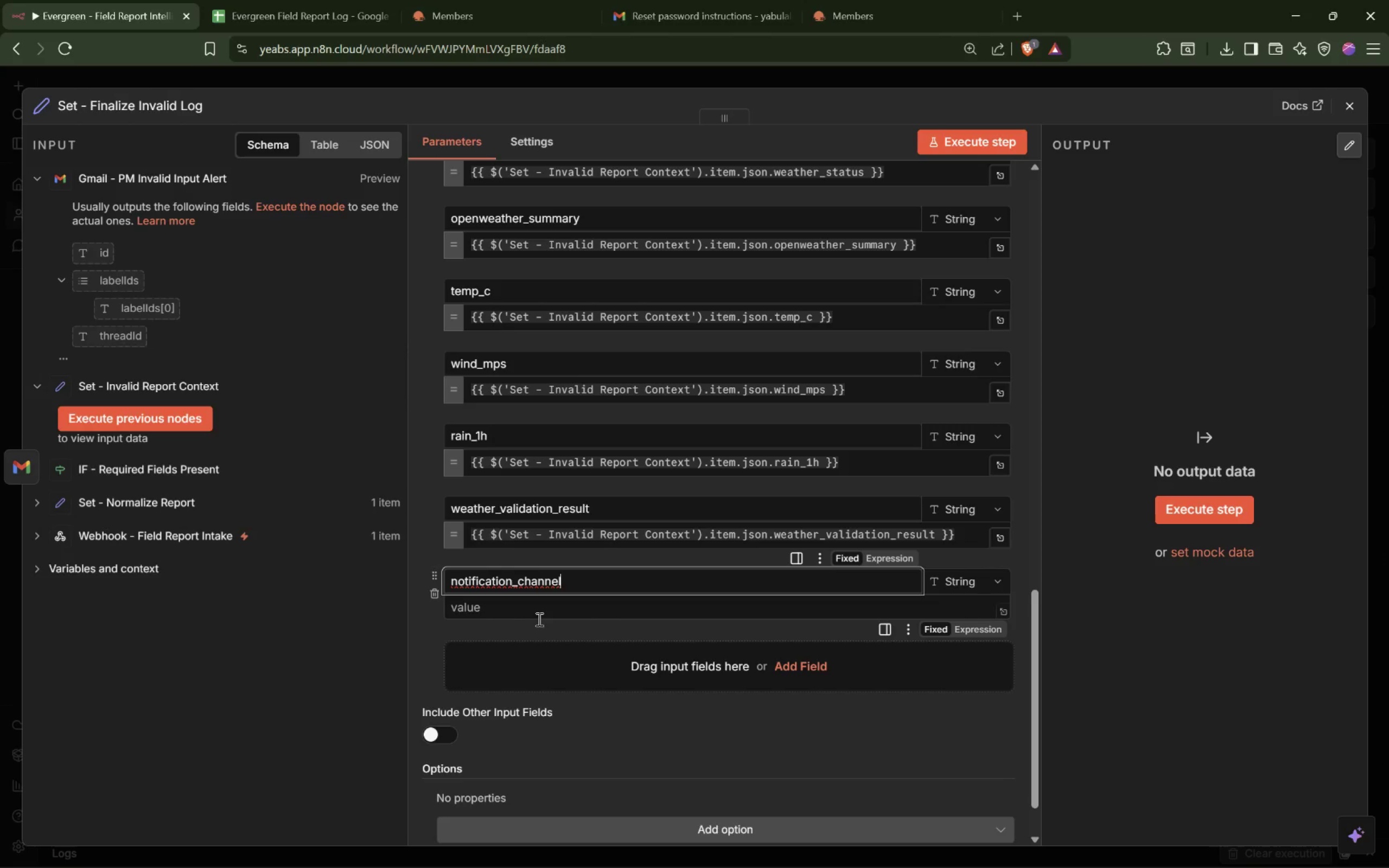 
key(Control+V)
 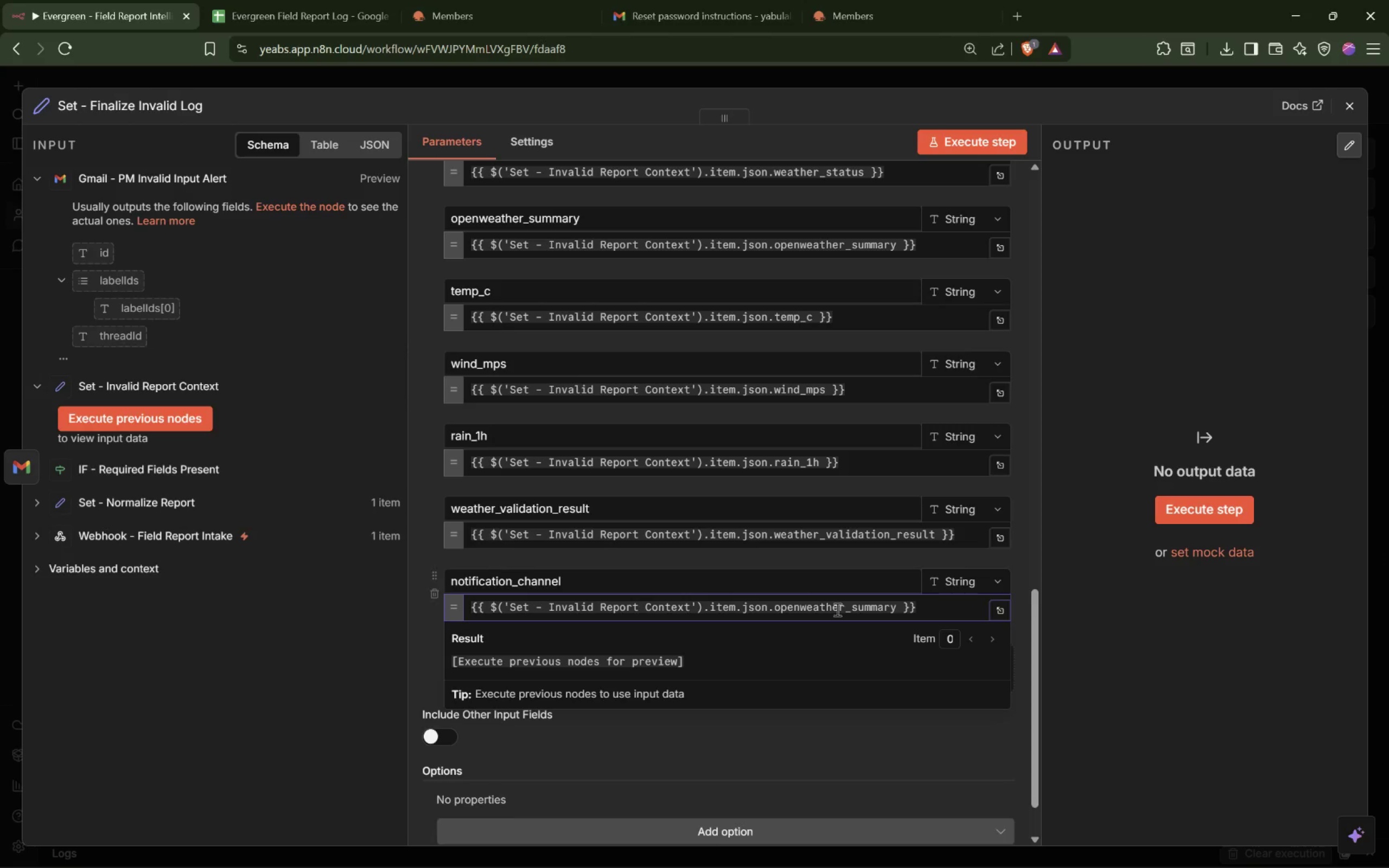 
double_click([836, 608])
 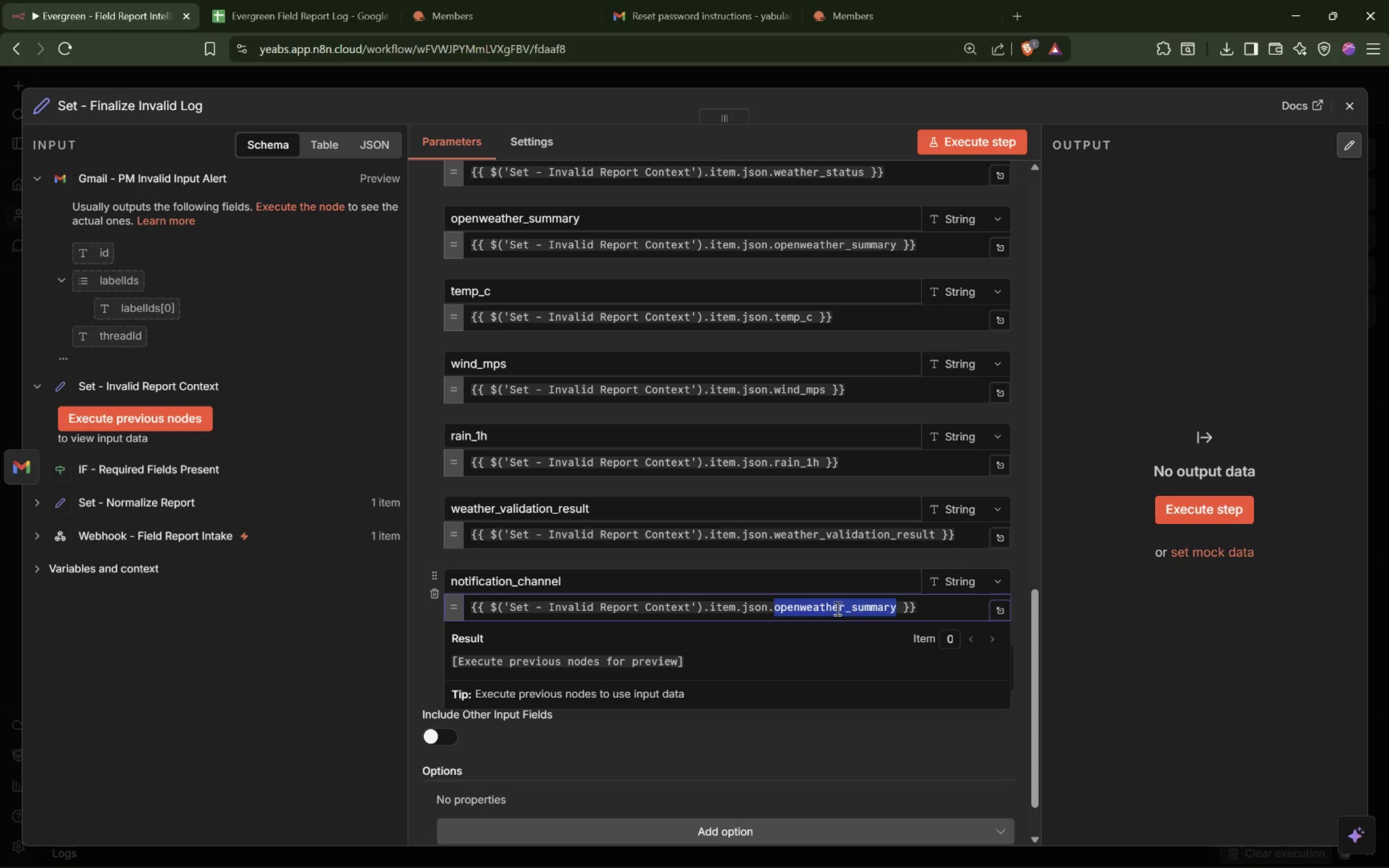 
type(notification_channeld)
key(Backspace)
 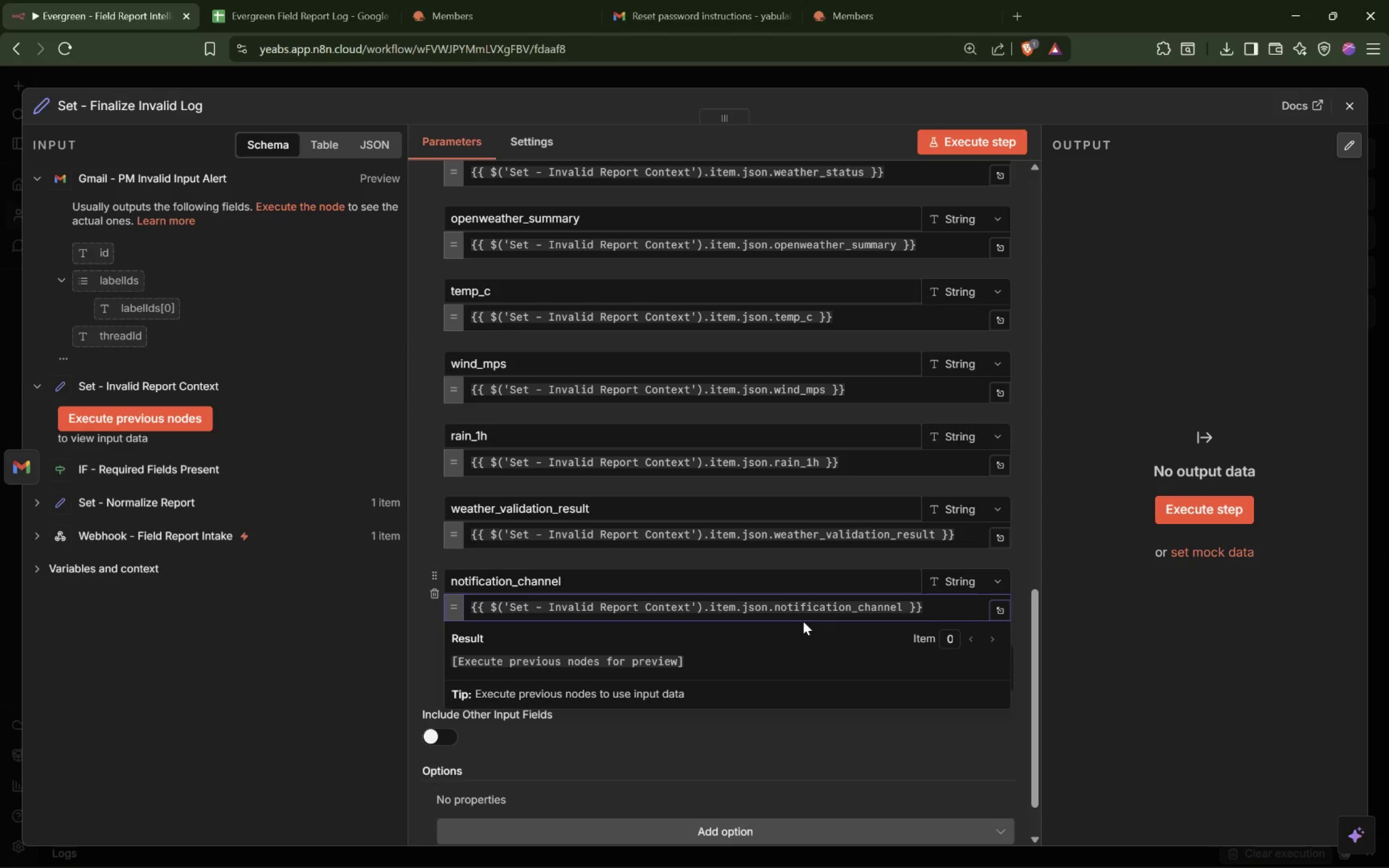 
left_click([431, 626])
 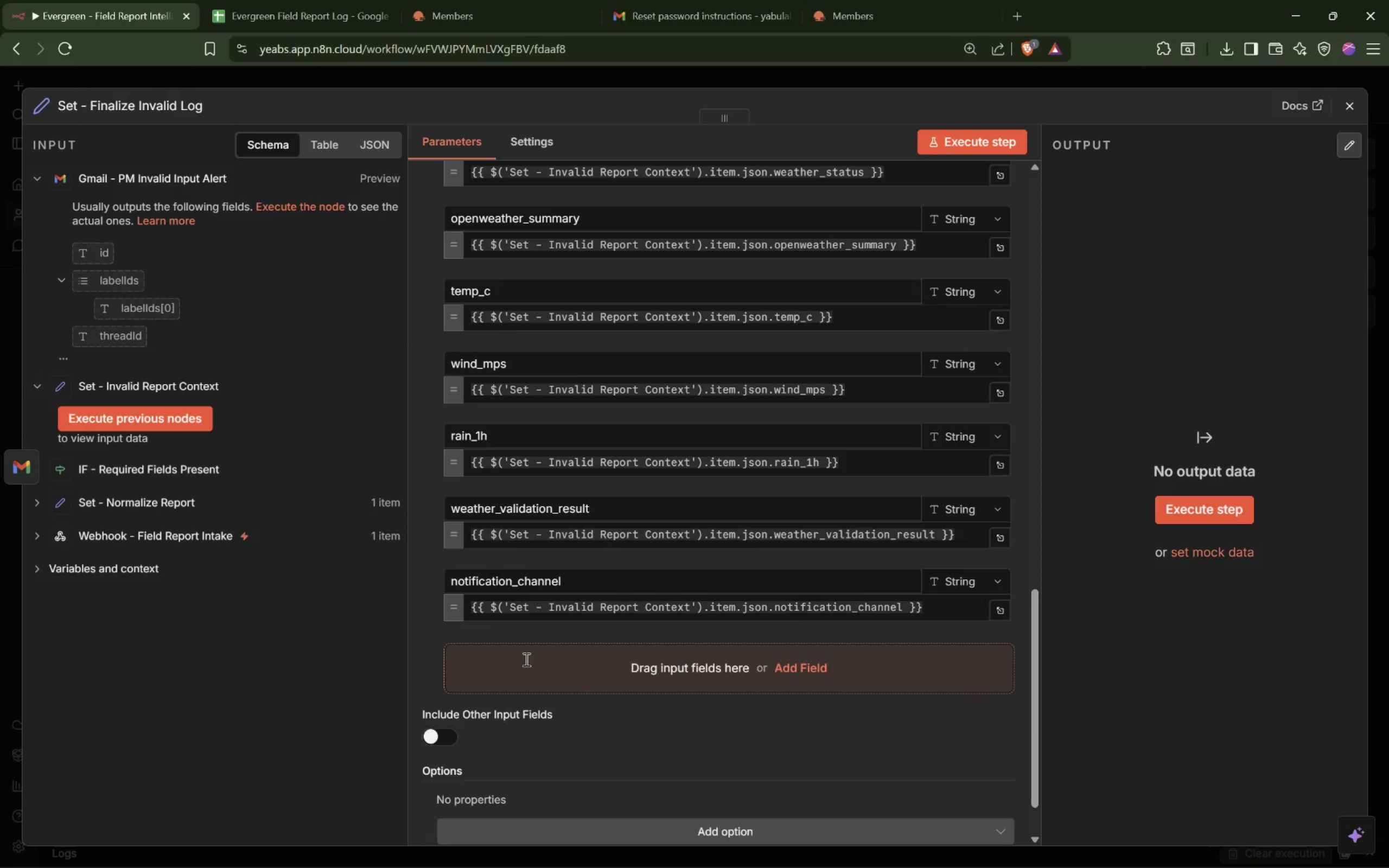 
left_click([517, 659])
 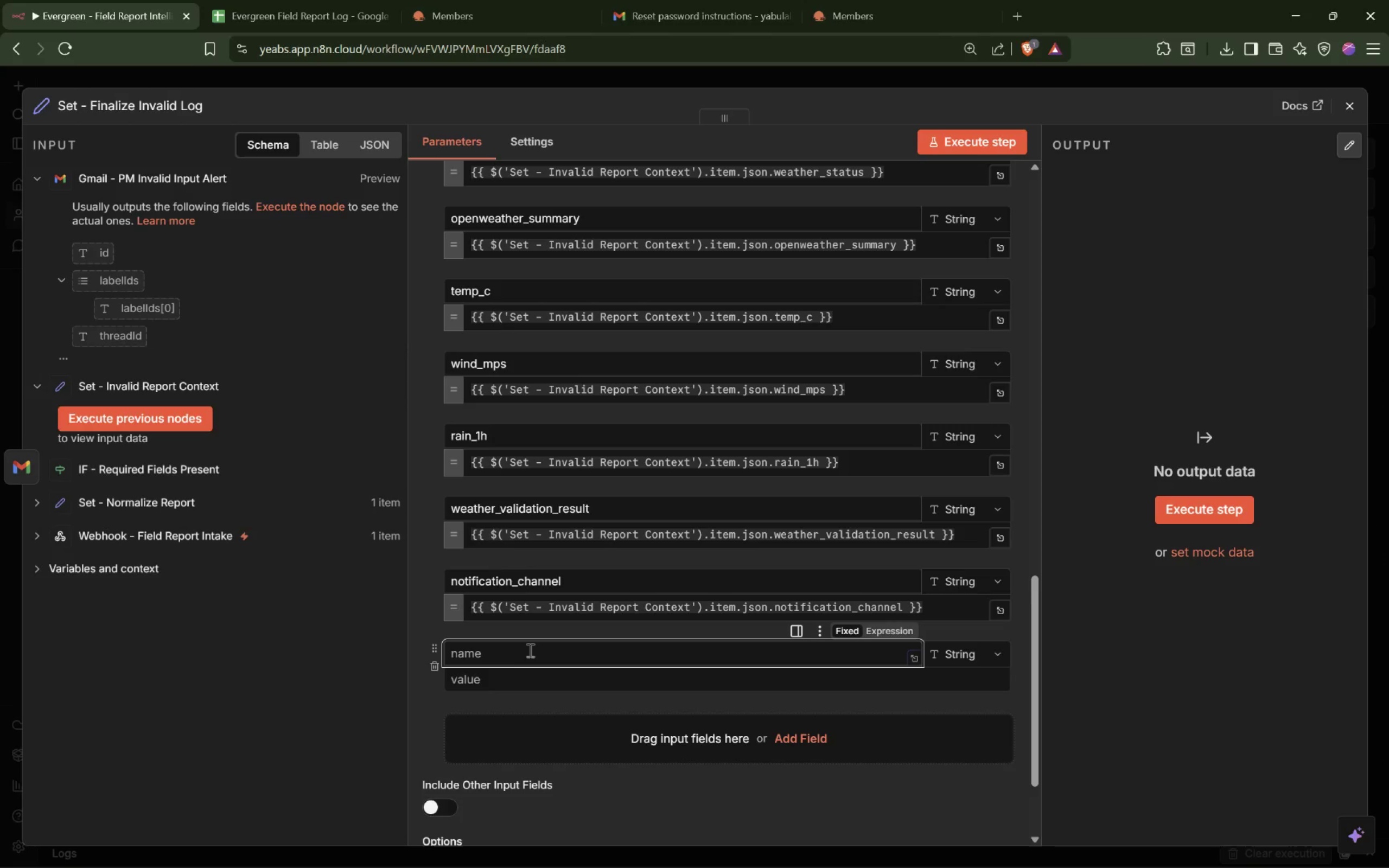 
type(notification_status)
 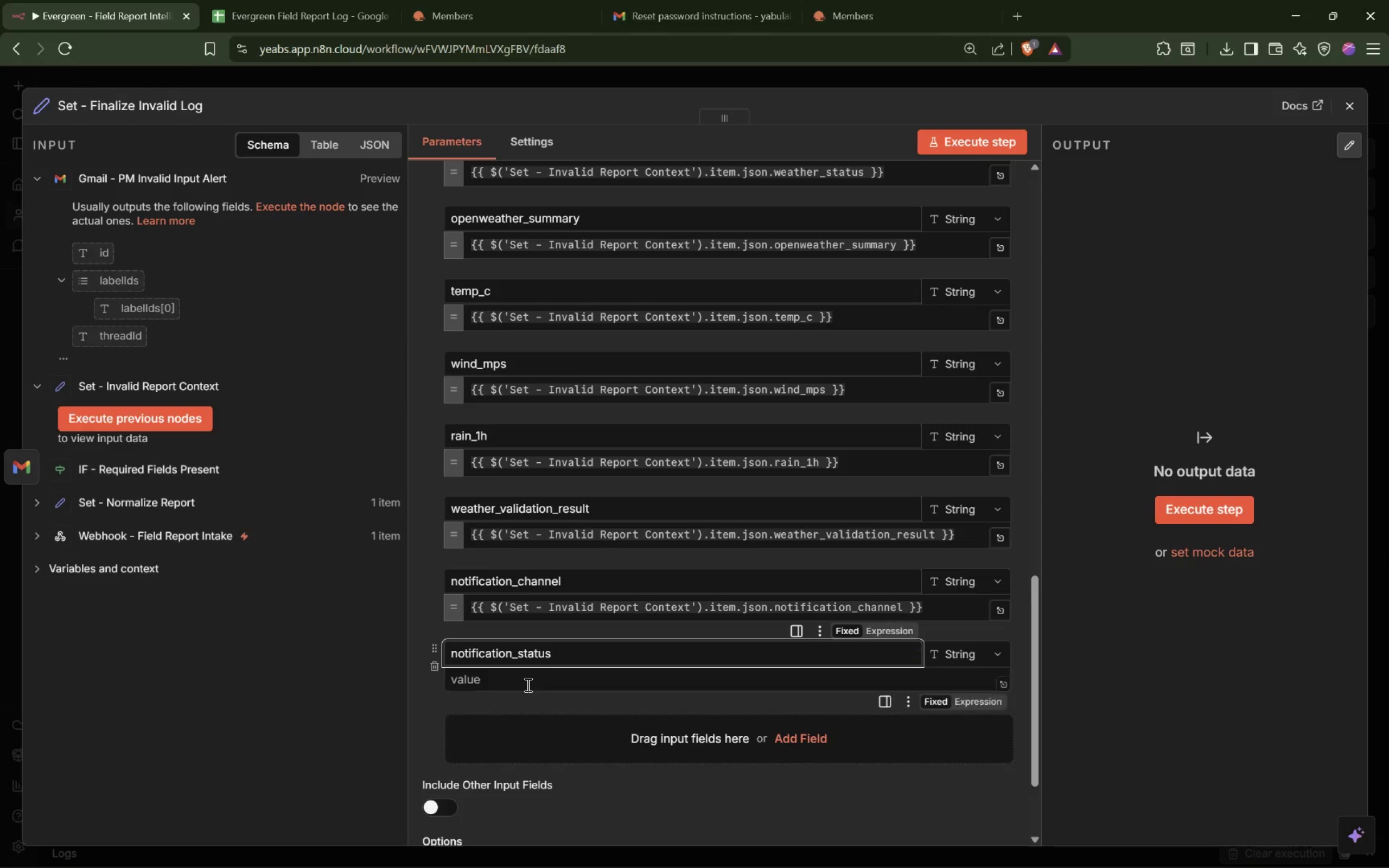 
left_click([526, 685])
 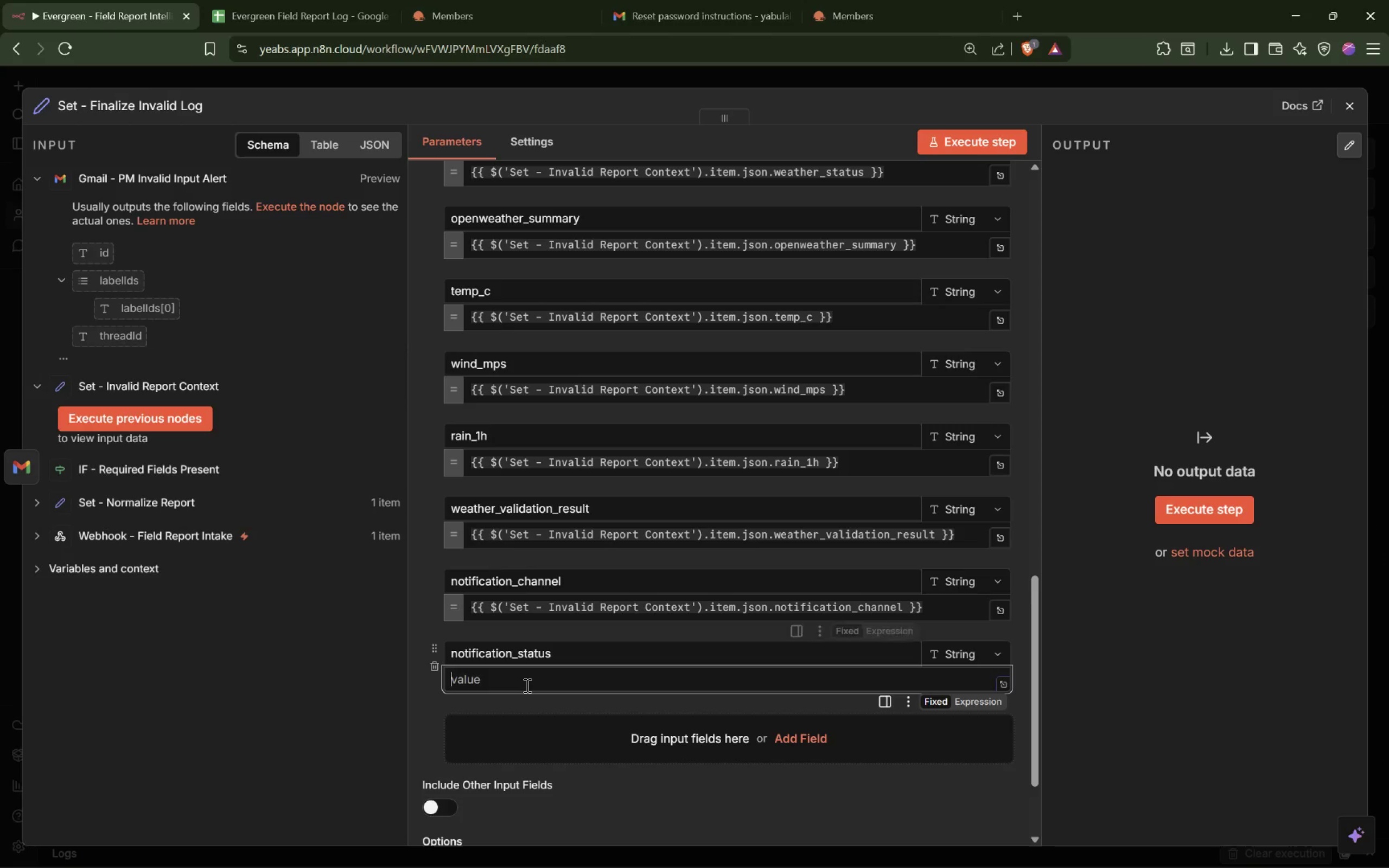 
key(Control+ControlLeft)
 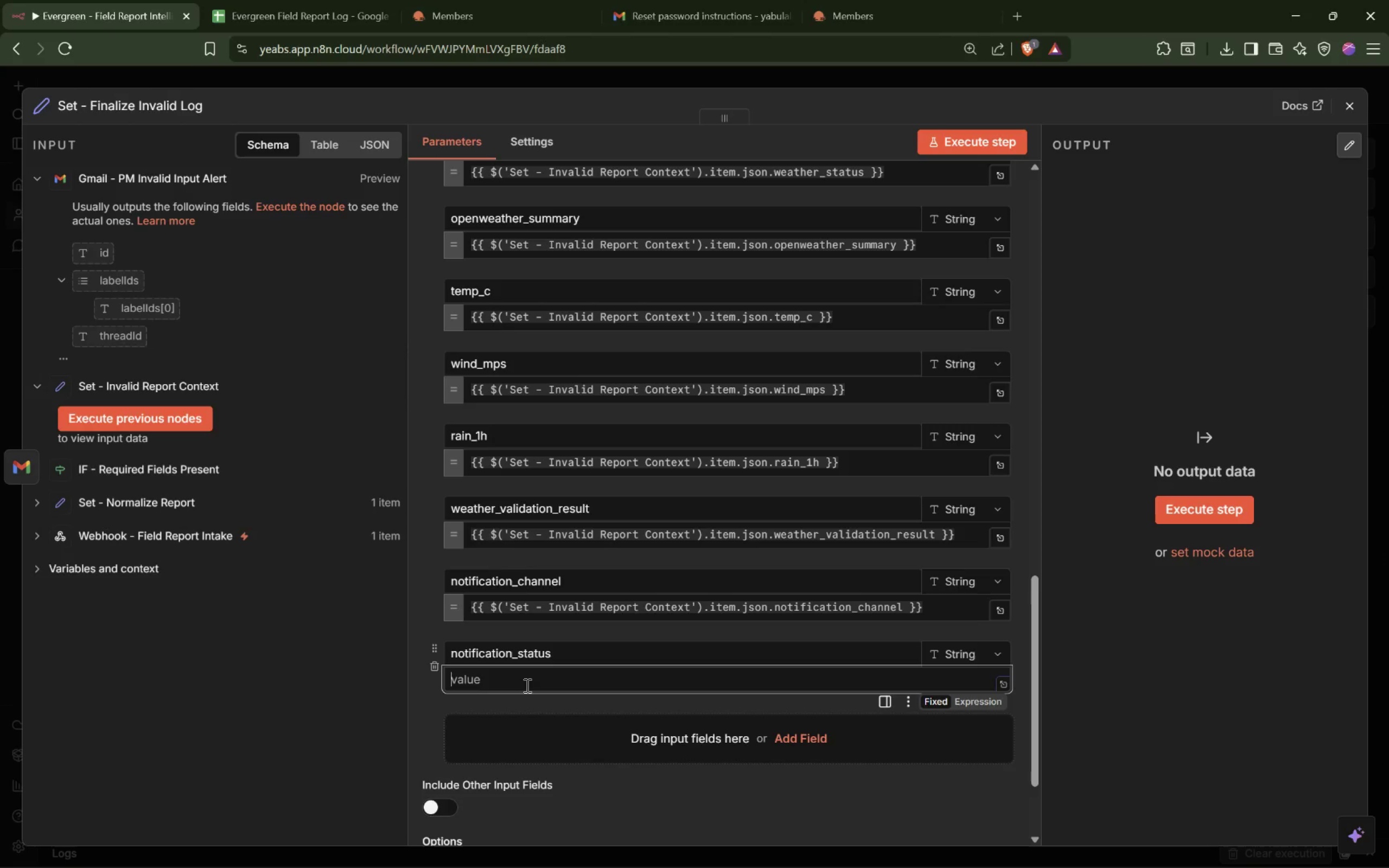 
key(Control+V)
 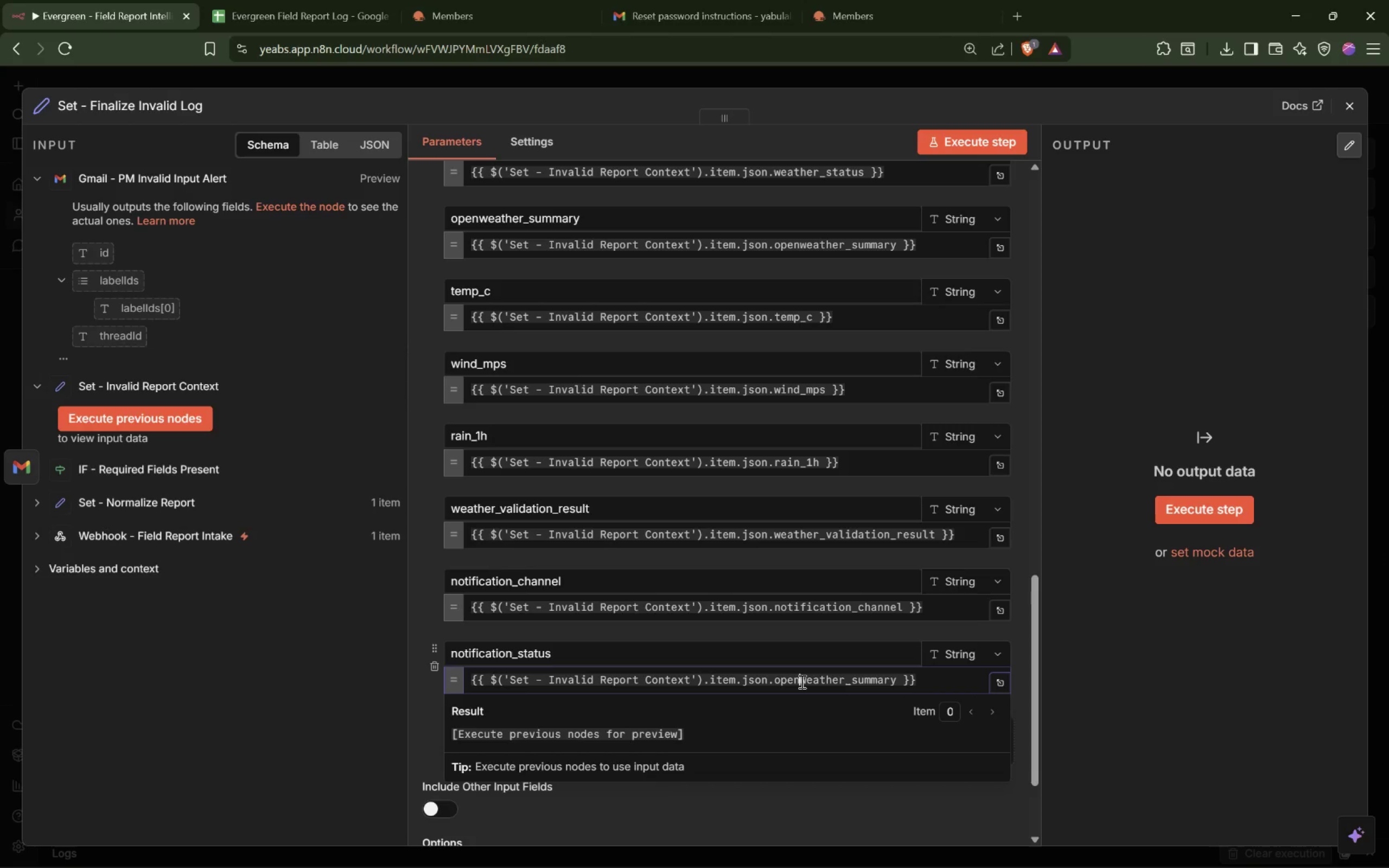 
double_click([801, 681])
 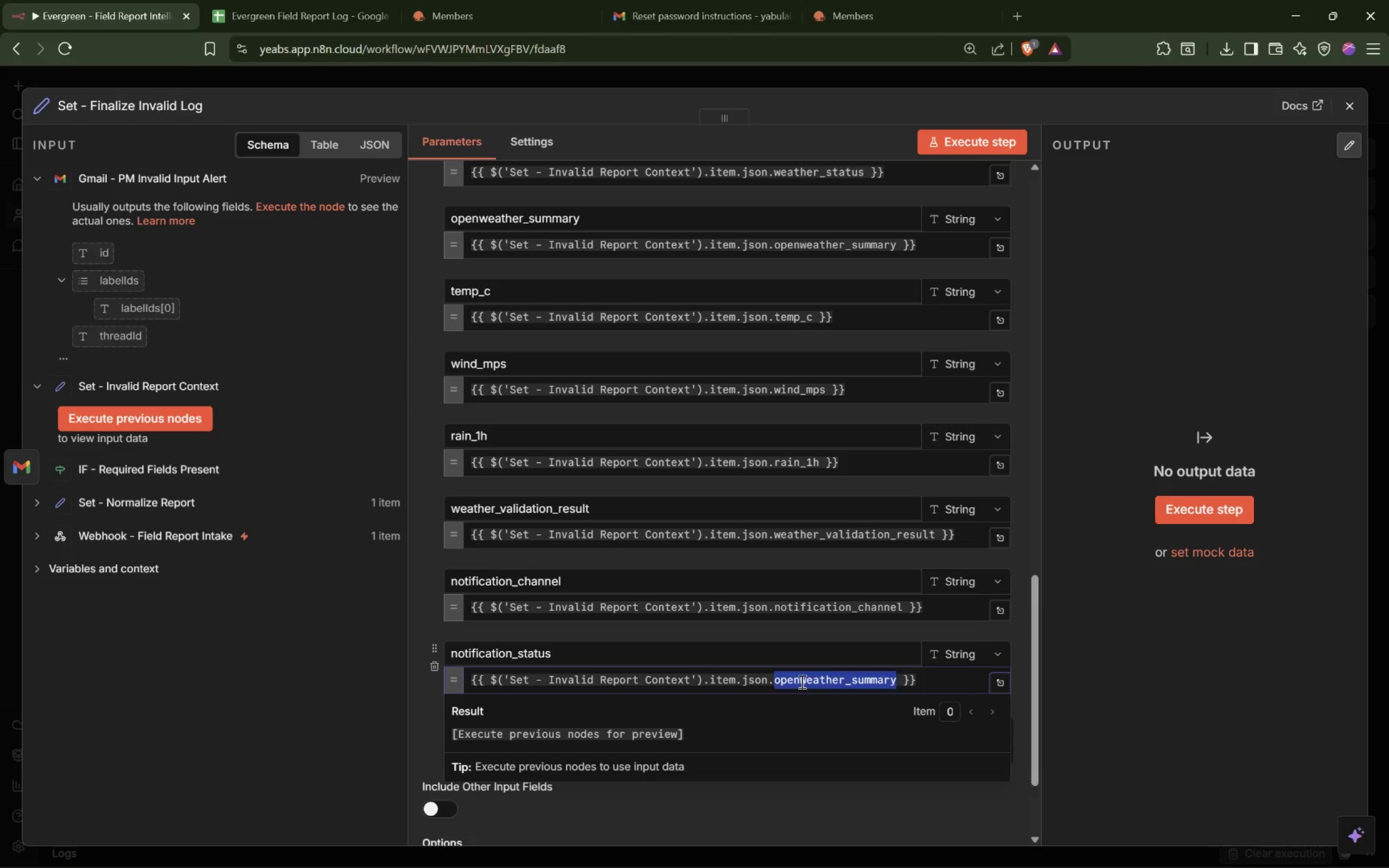 
type(notification_status)
 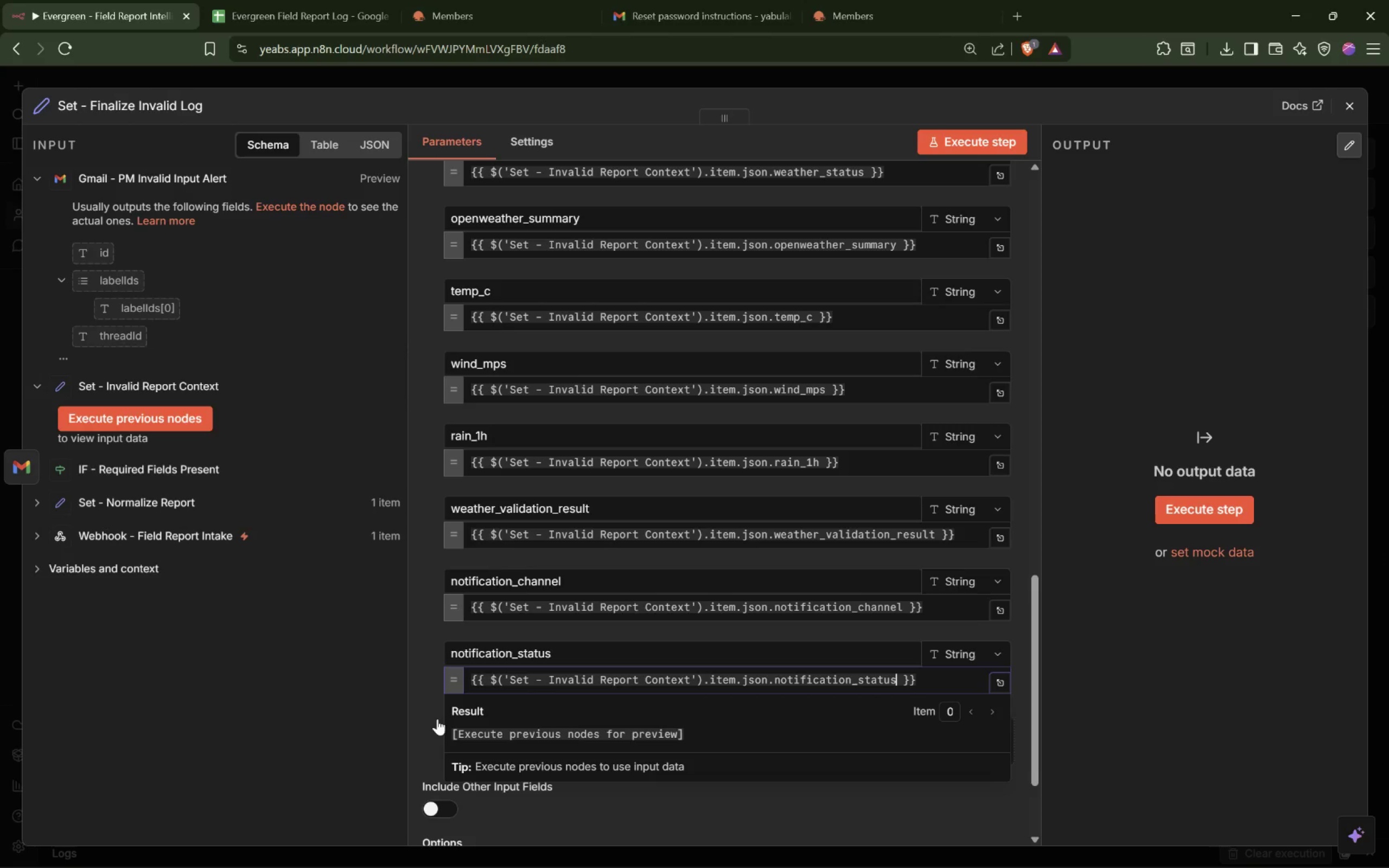 
left_click([437, 719])
 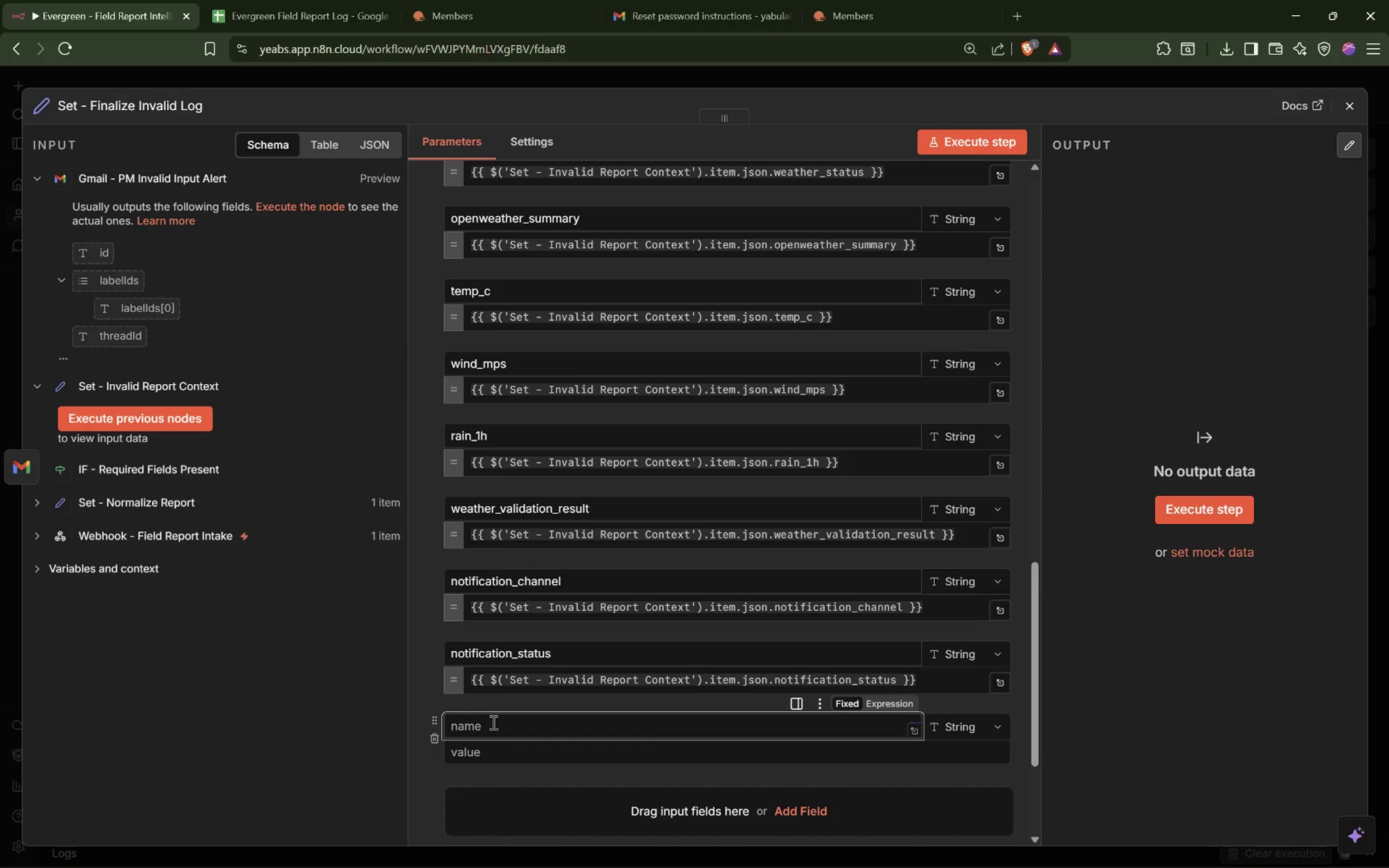 
type(pm_alert_status)
 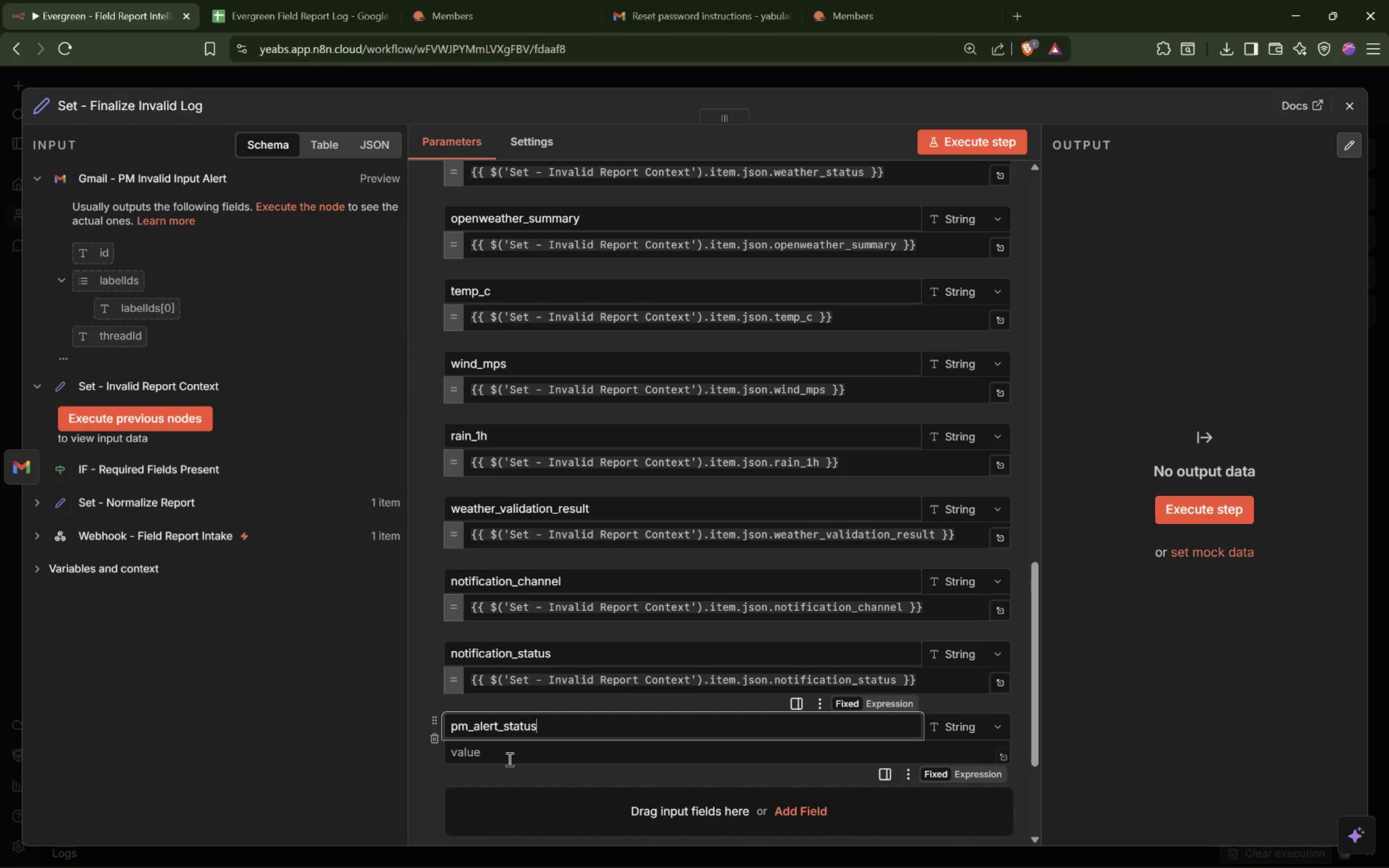 
left_click([512, 756])
 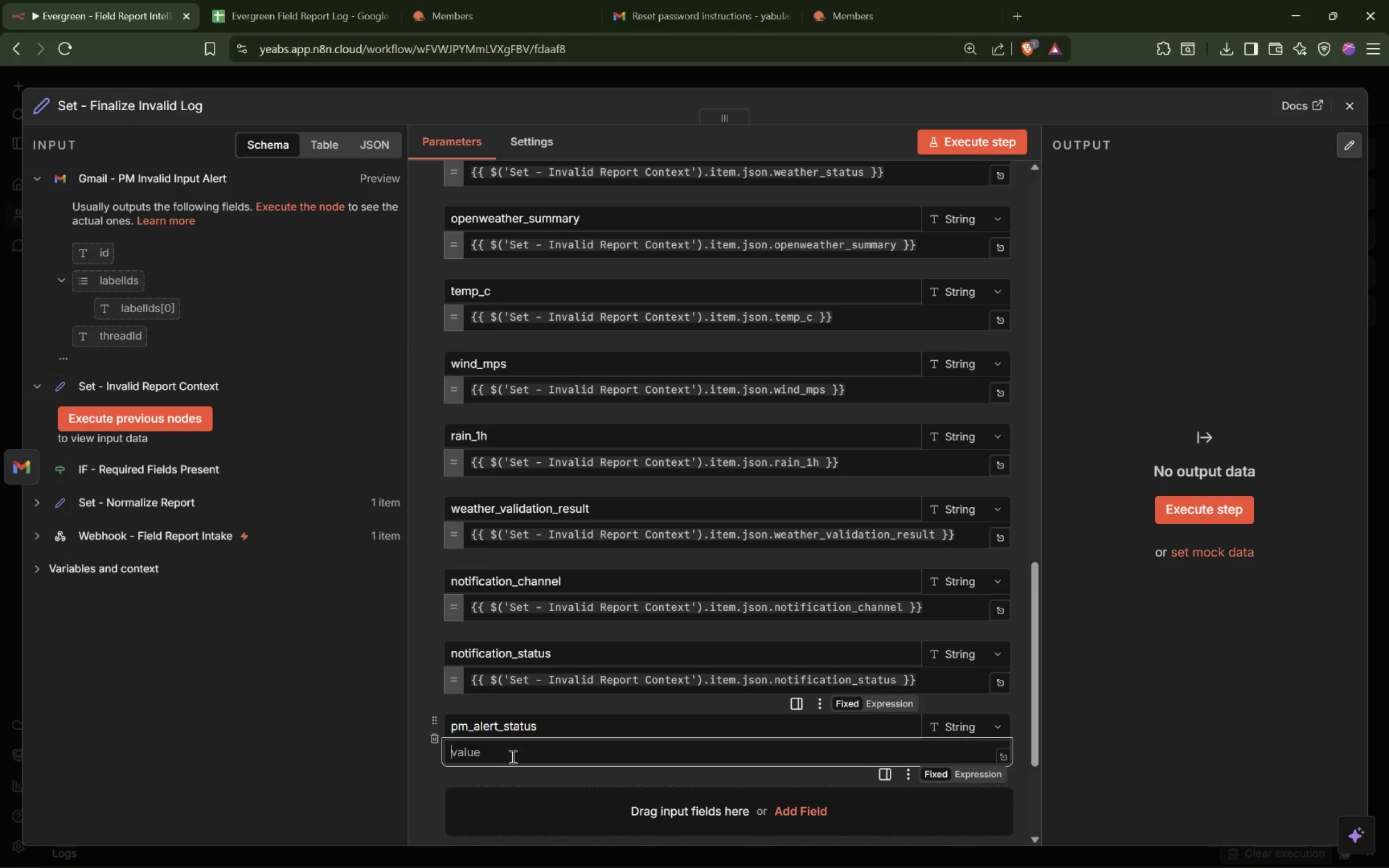 
double_click([512, 756])
 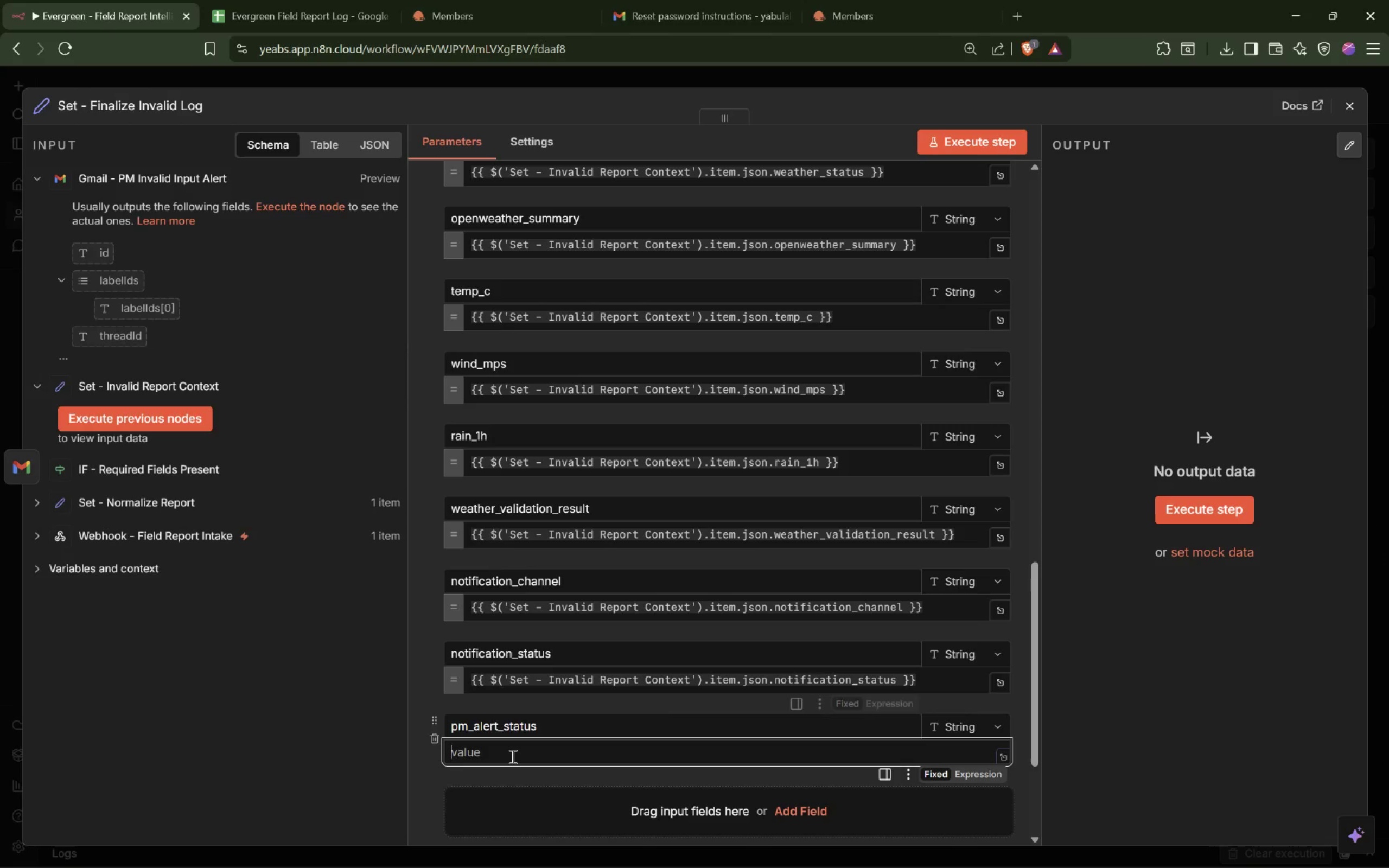 
key(Control+V)
 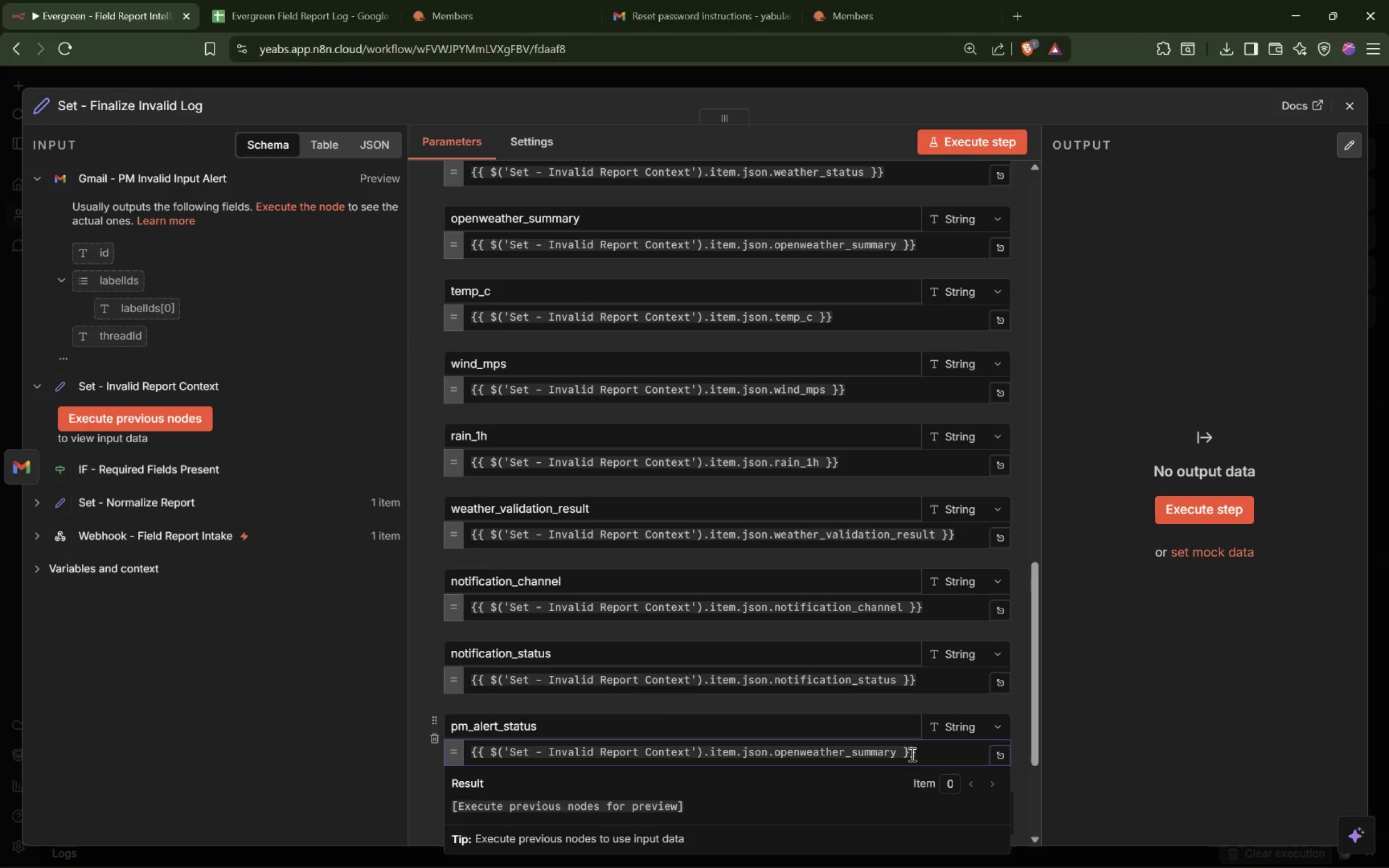 
double_click([854, 752])
 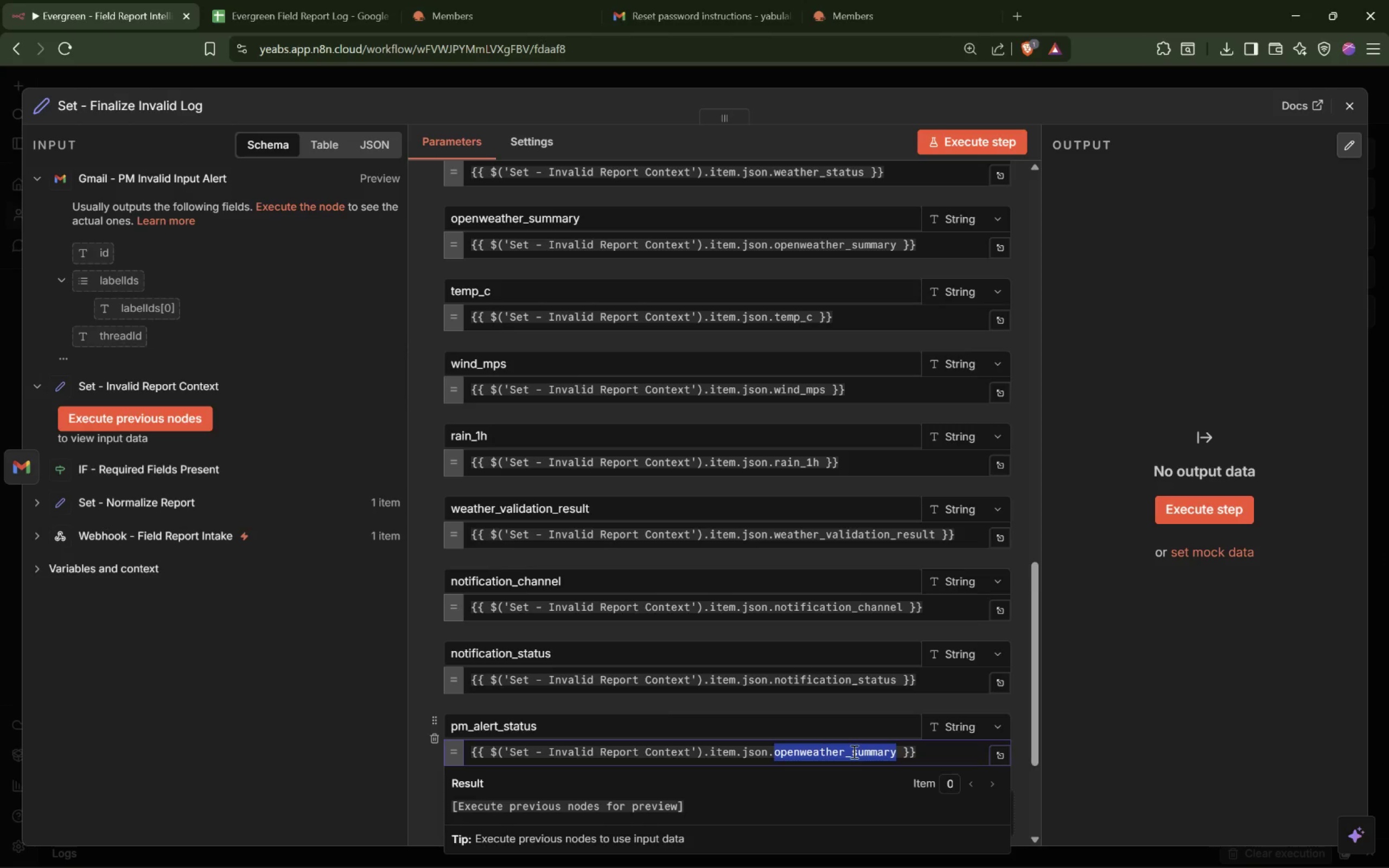 
type(pm_alert_status)
 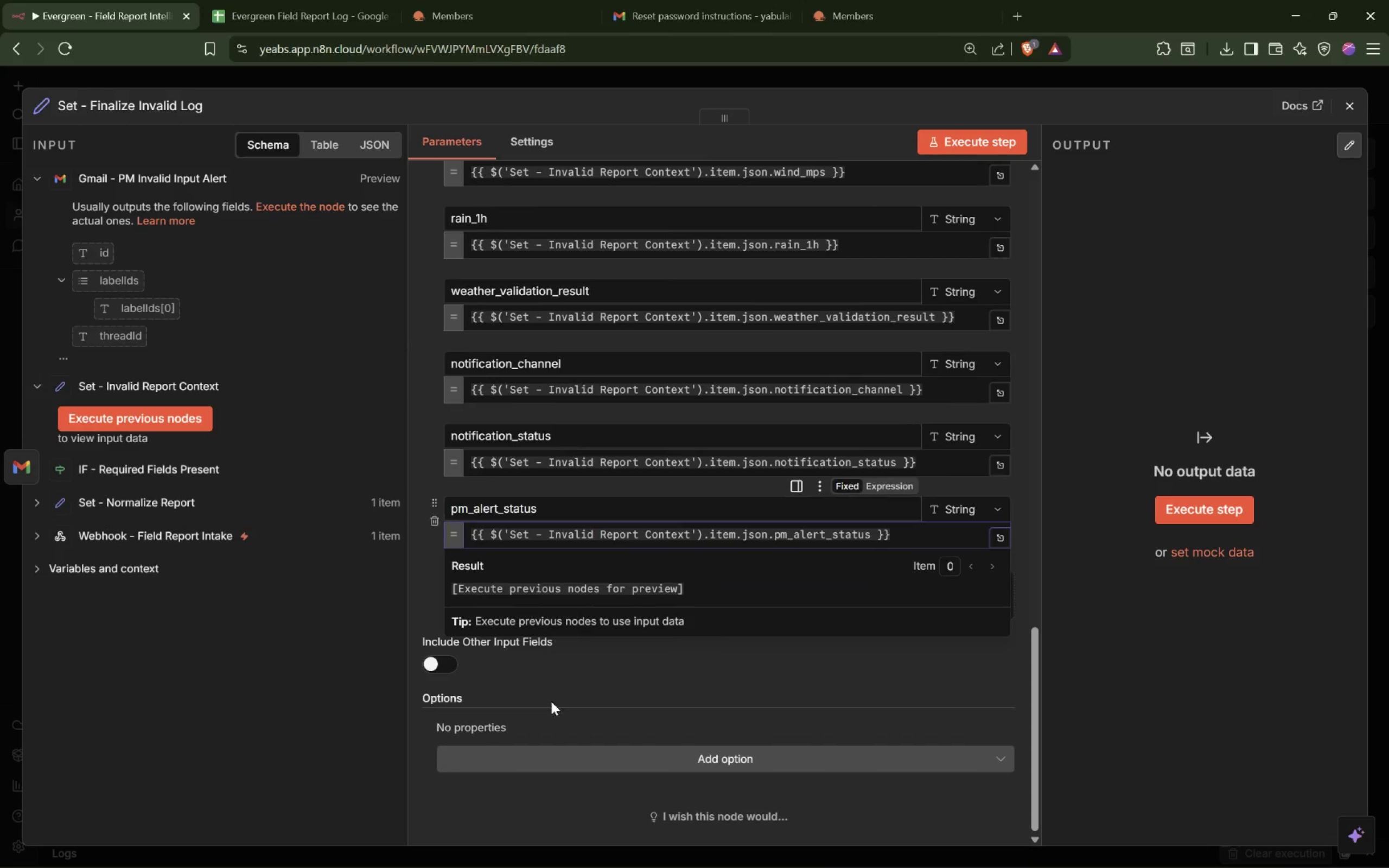 
left_click([426, 595])
 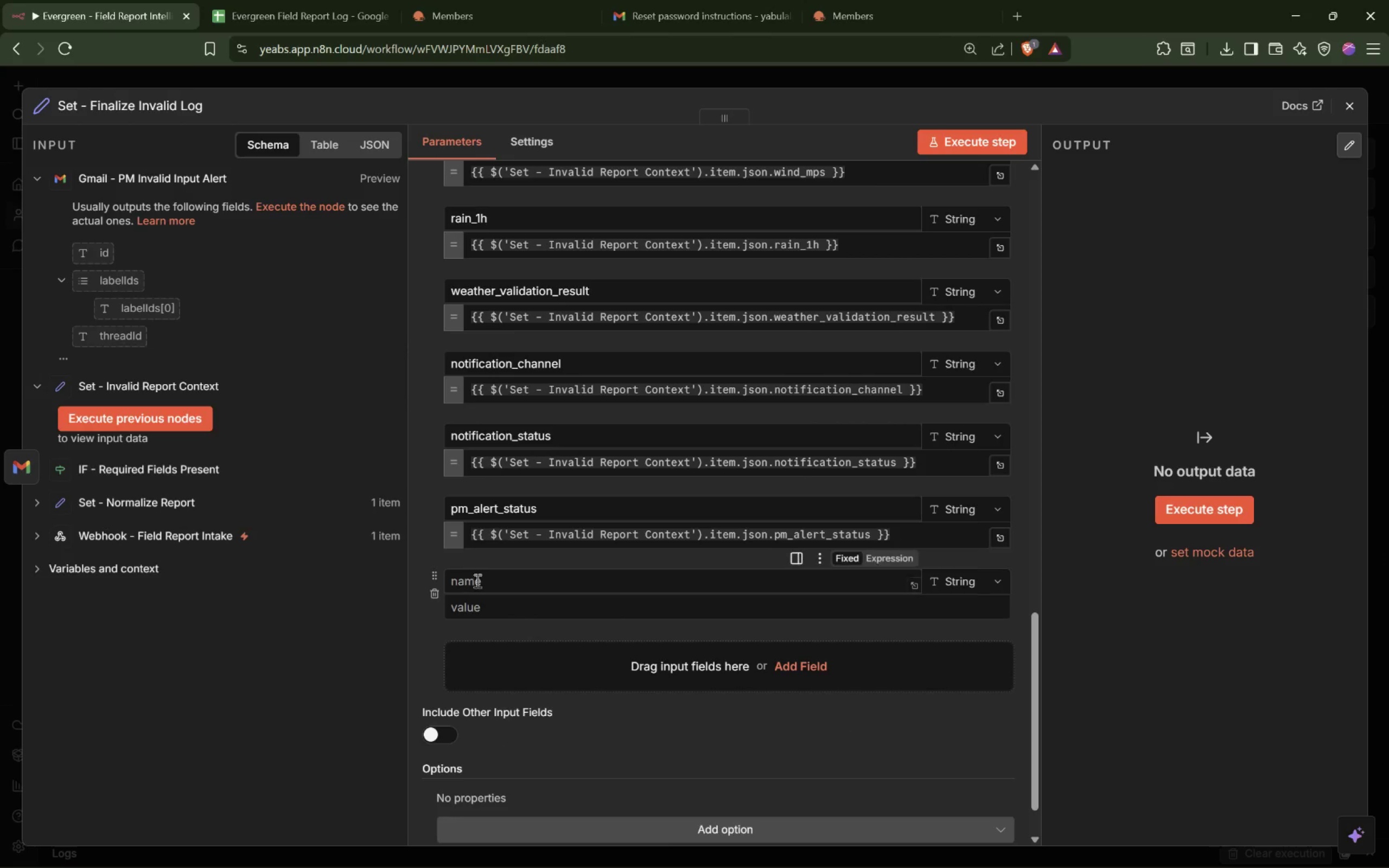 
left_click([485, 579])
 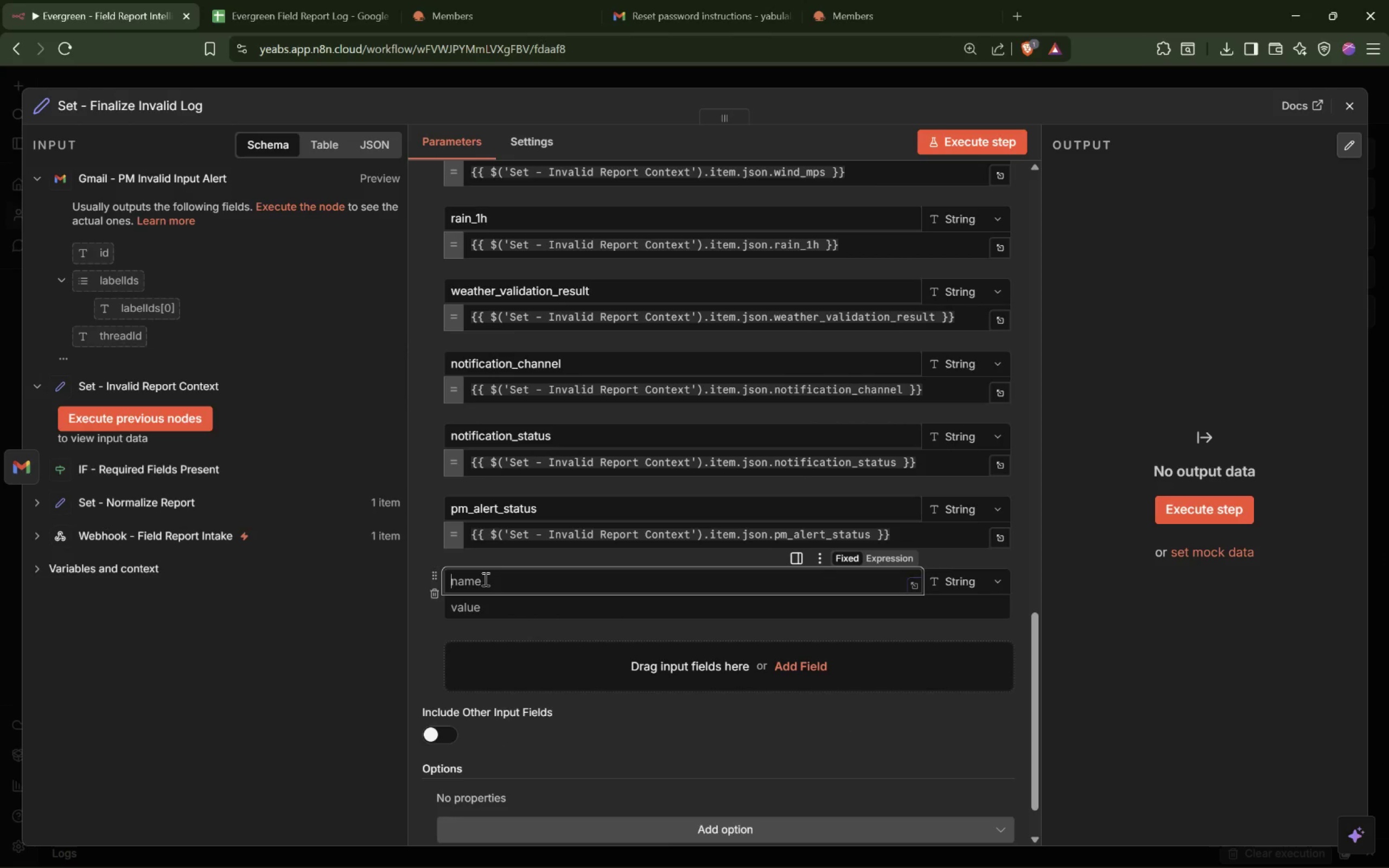 
type(execution_status)
 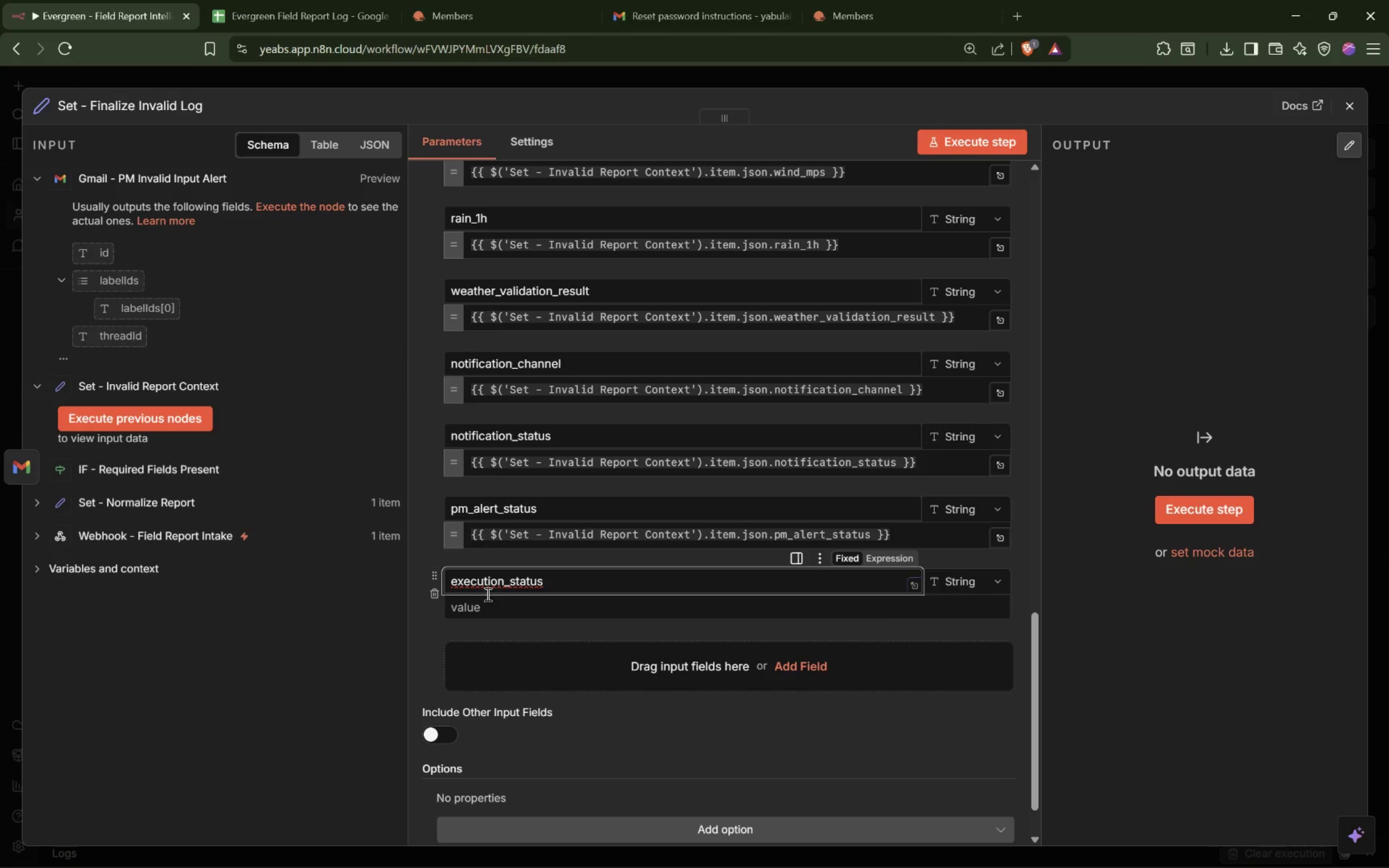 
left_click([495, 605])
 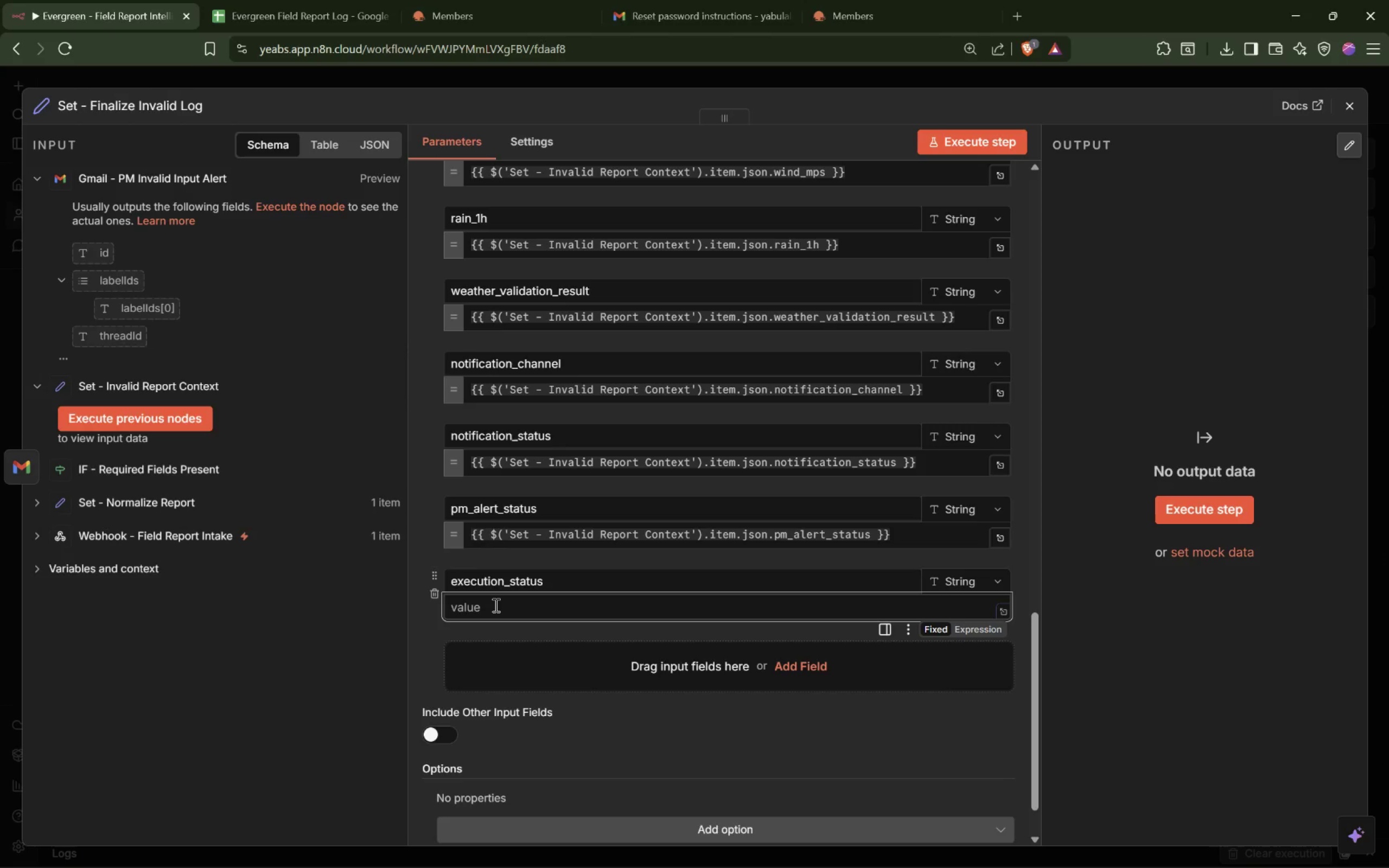 
key(Control+V)
 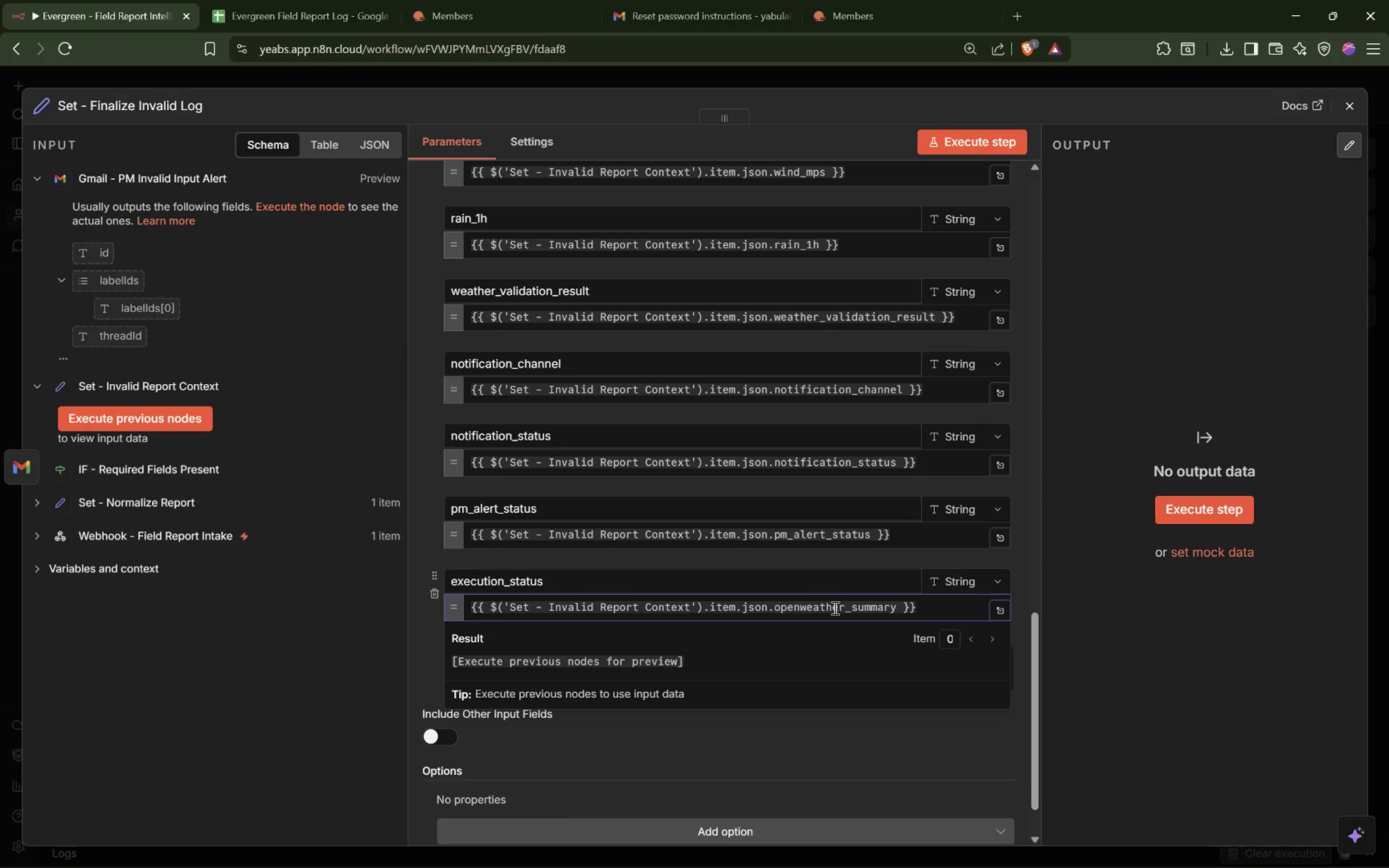 
double_click([834, 607])
 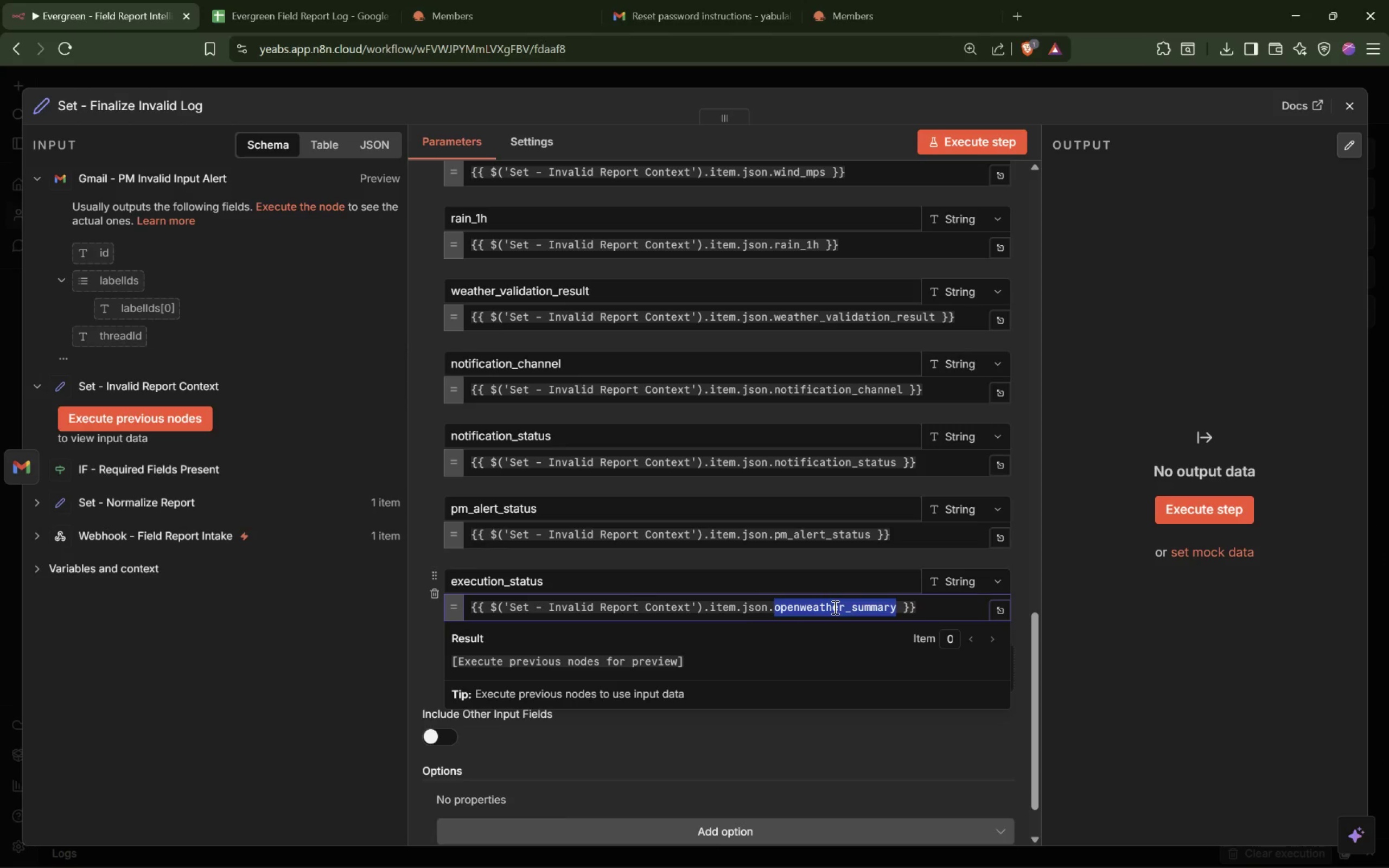 
type(execution_statsu)
key(Backspace)
key(Backspace)
type(us)
 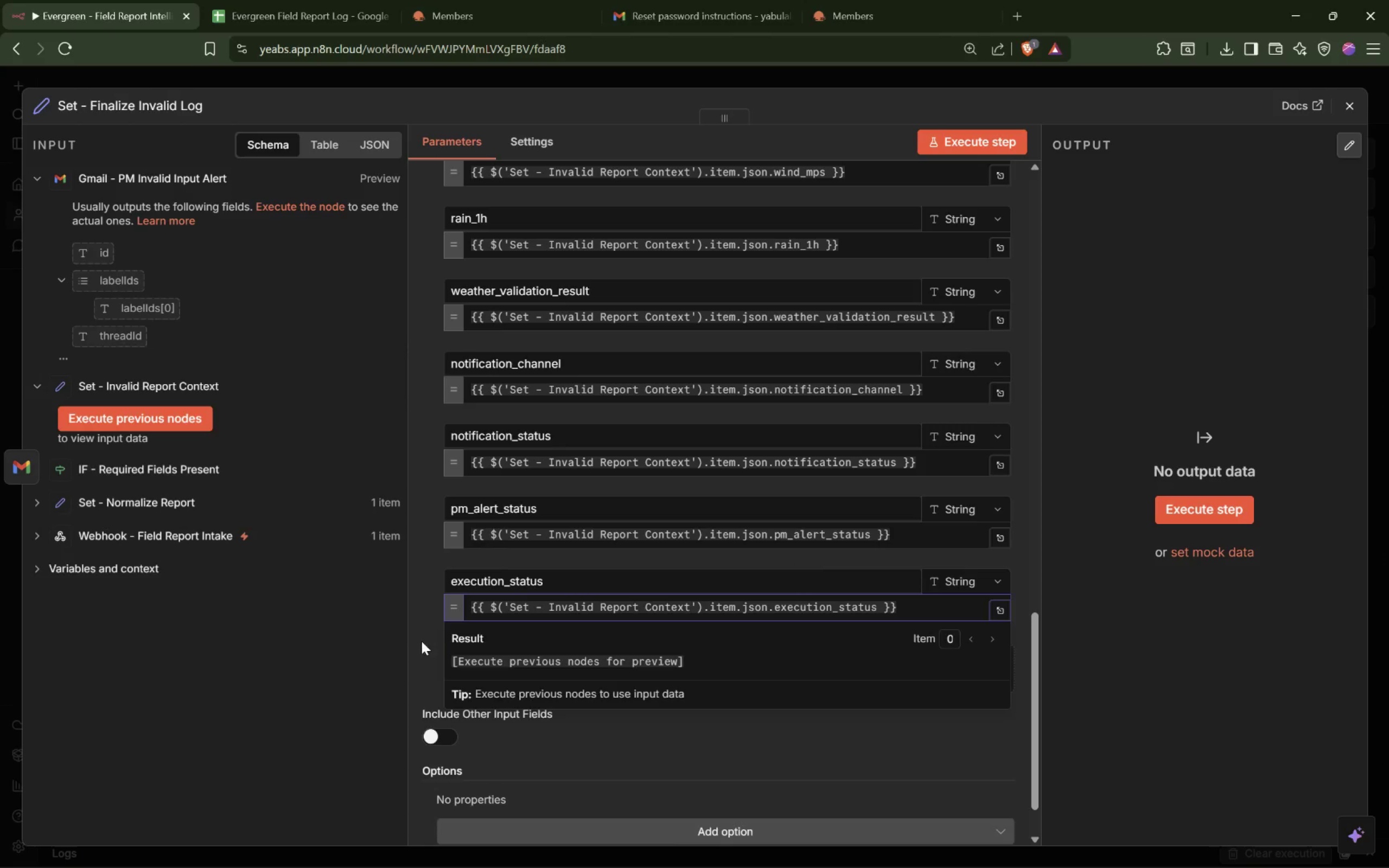 
left_click([504, 655])
 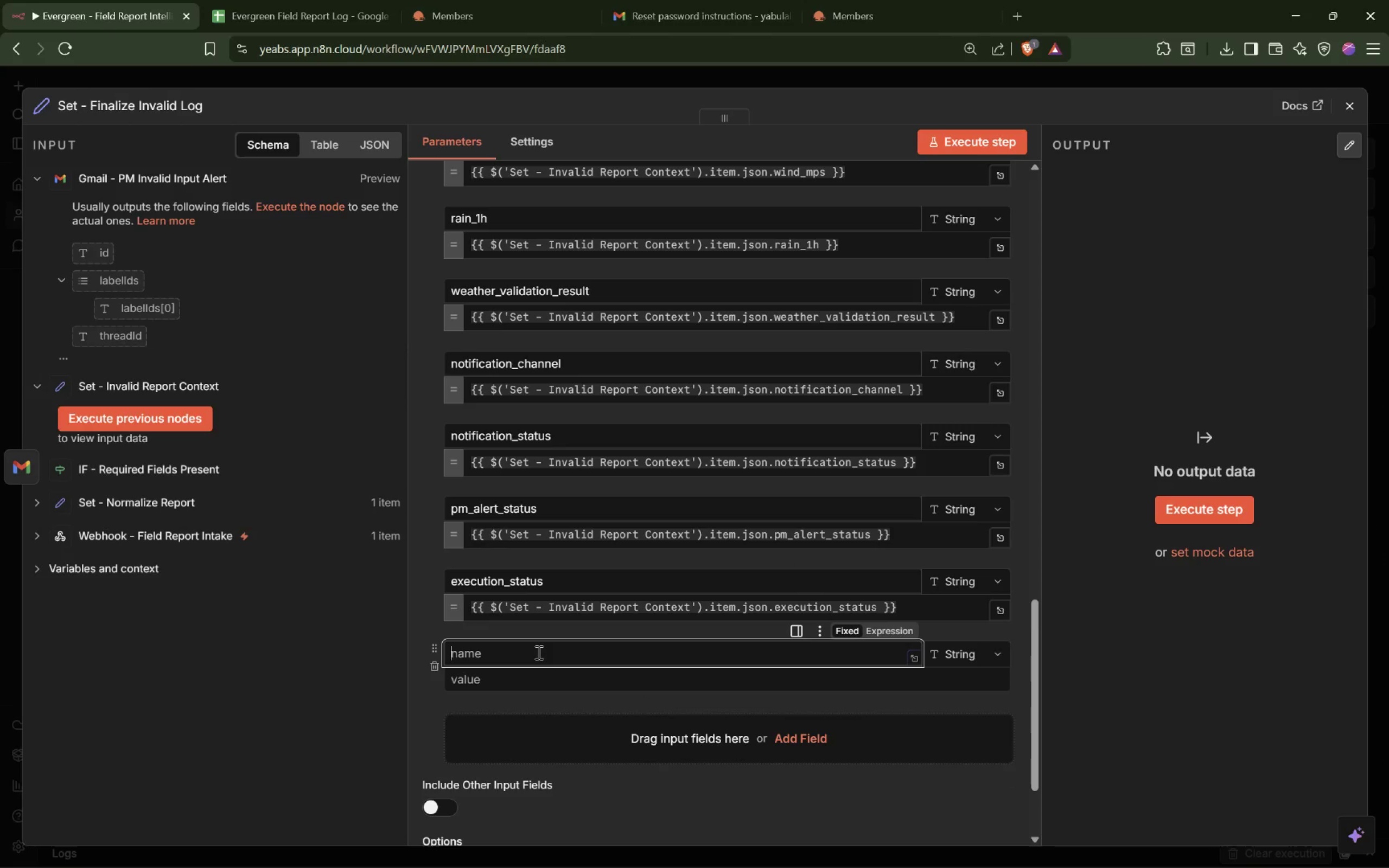 
left_click([435, 669])
 